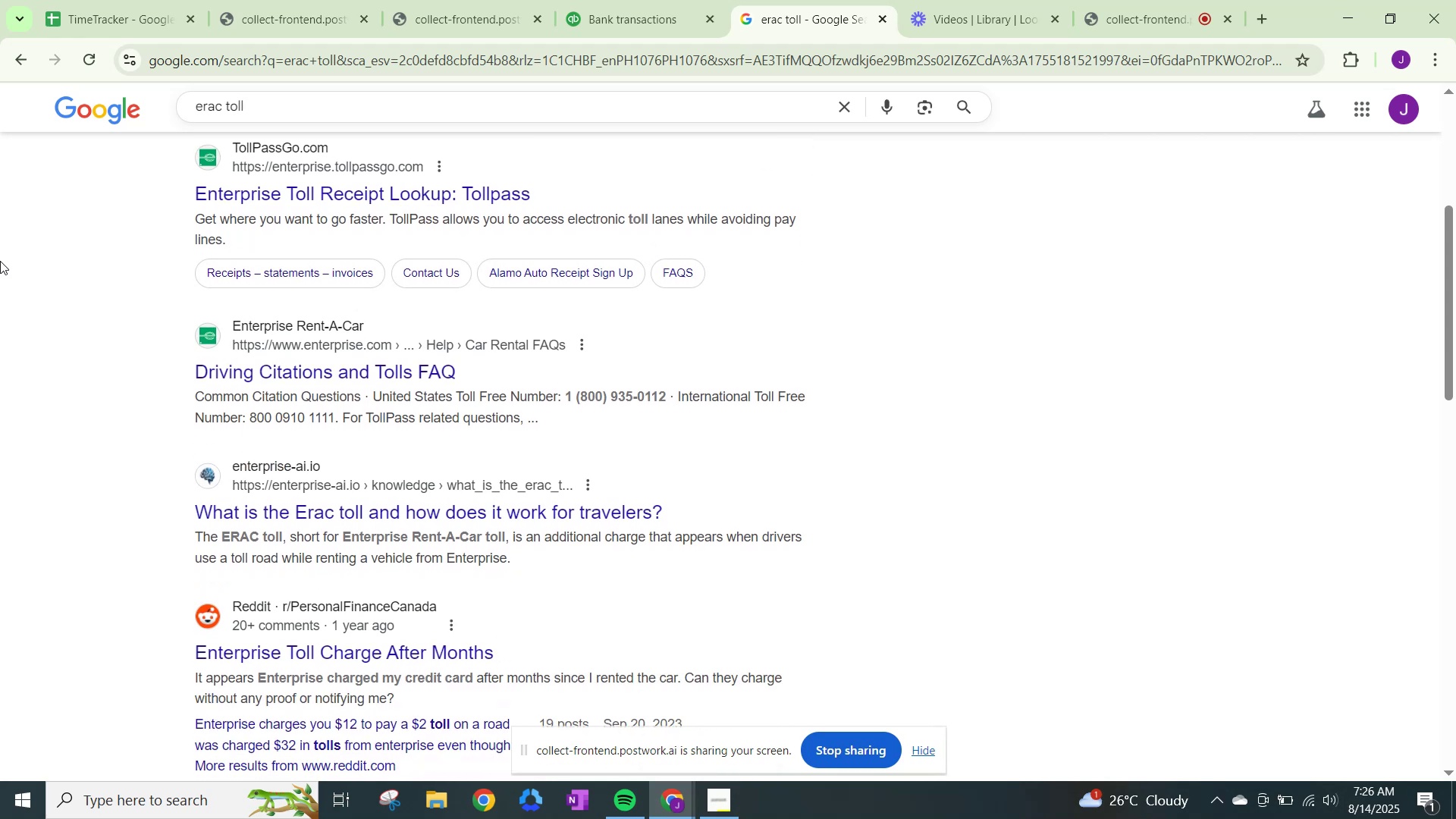 
scroll: coordinate [0, 261], scroll_direction: down, amount: 2.0
 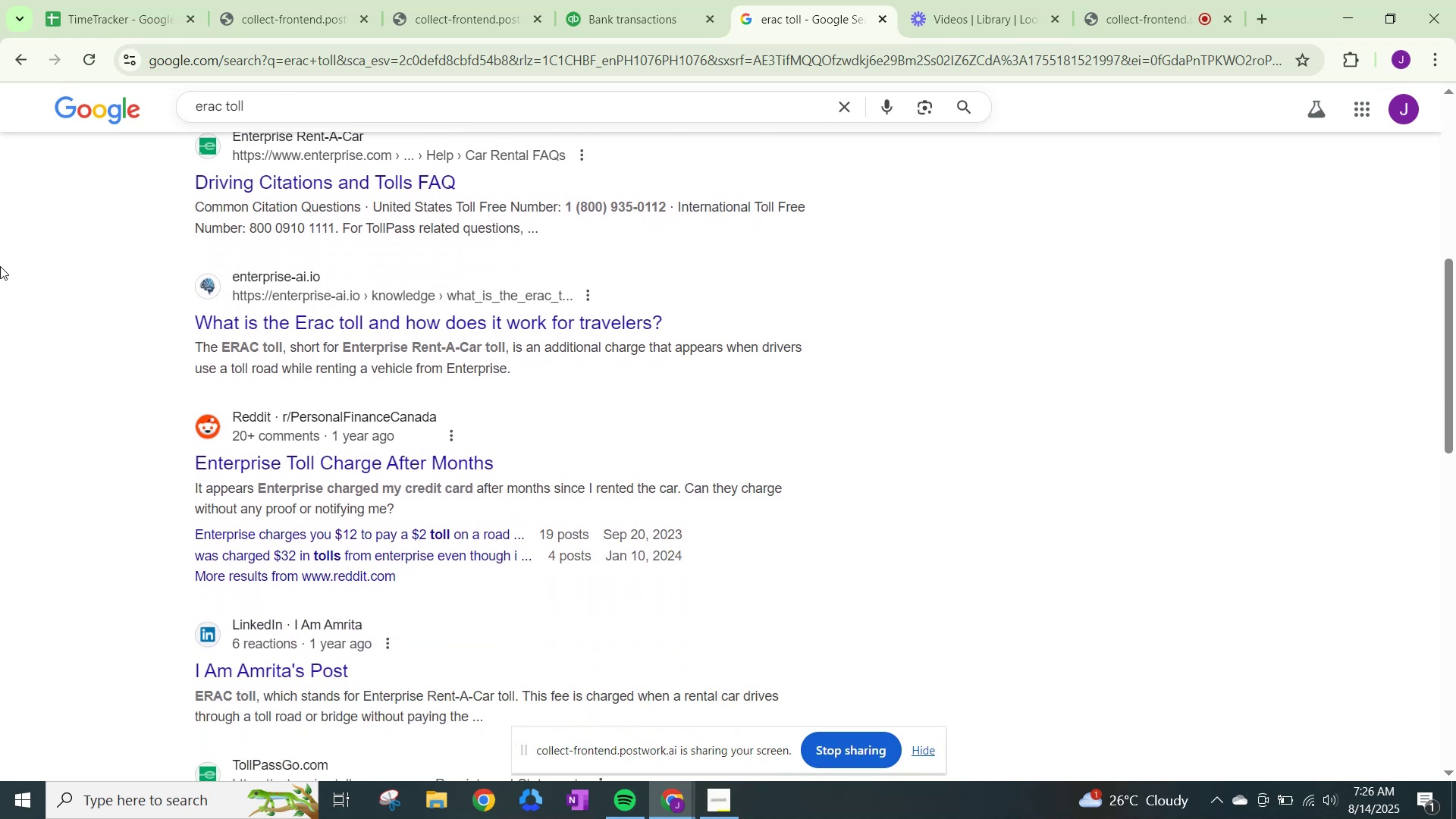 
wait(7.17)
 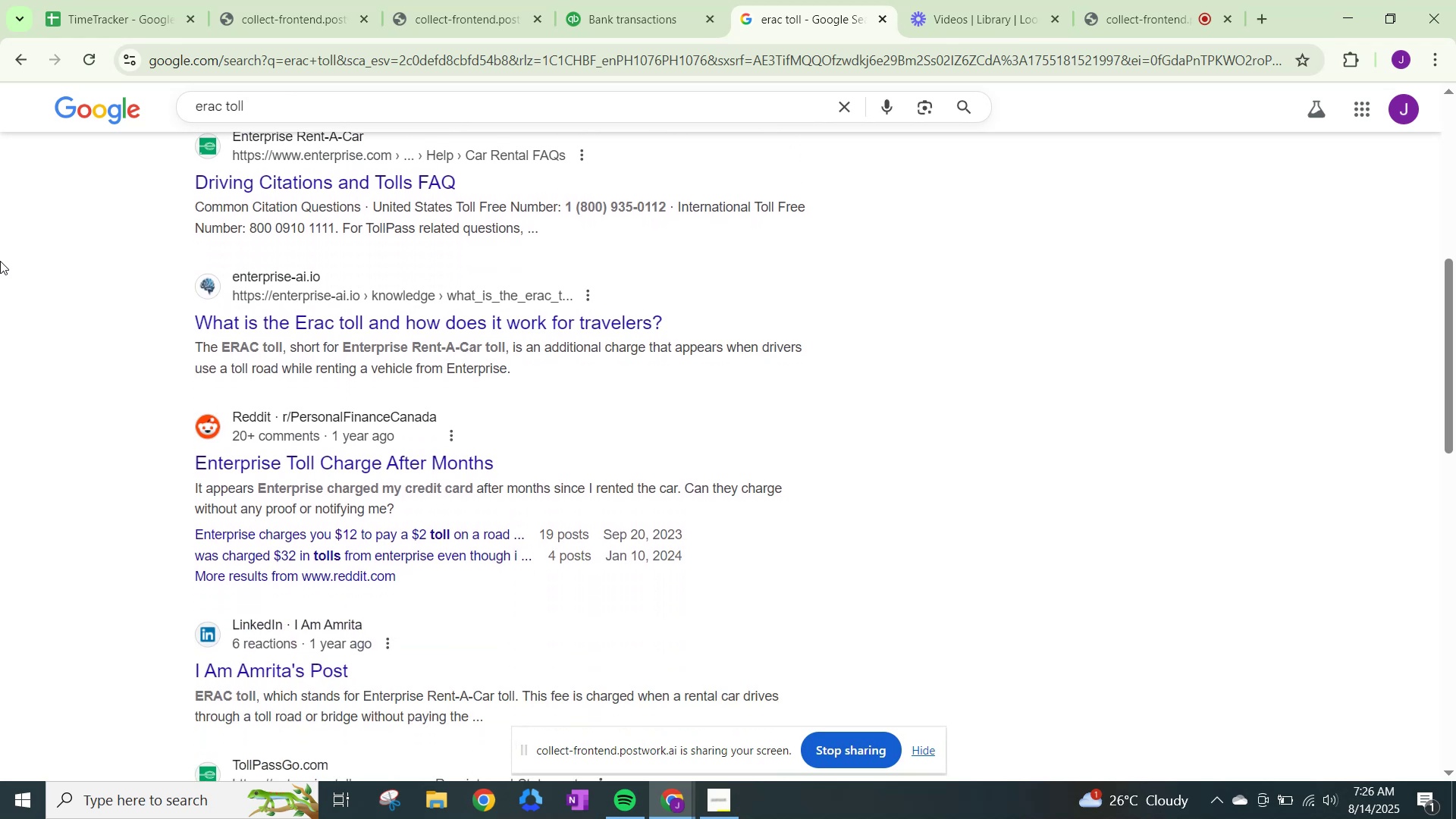 
left_click([600, 0])
 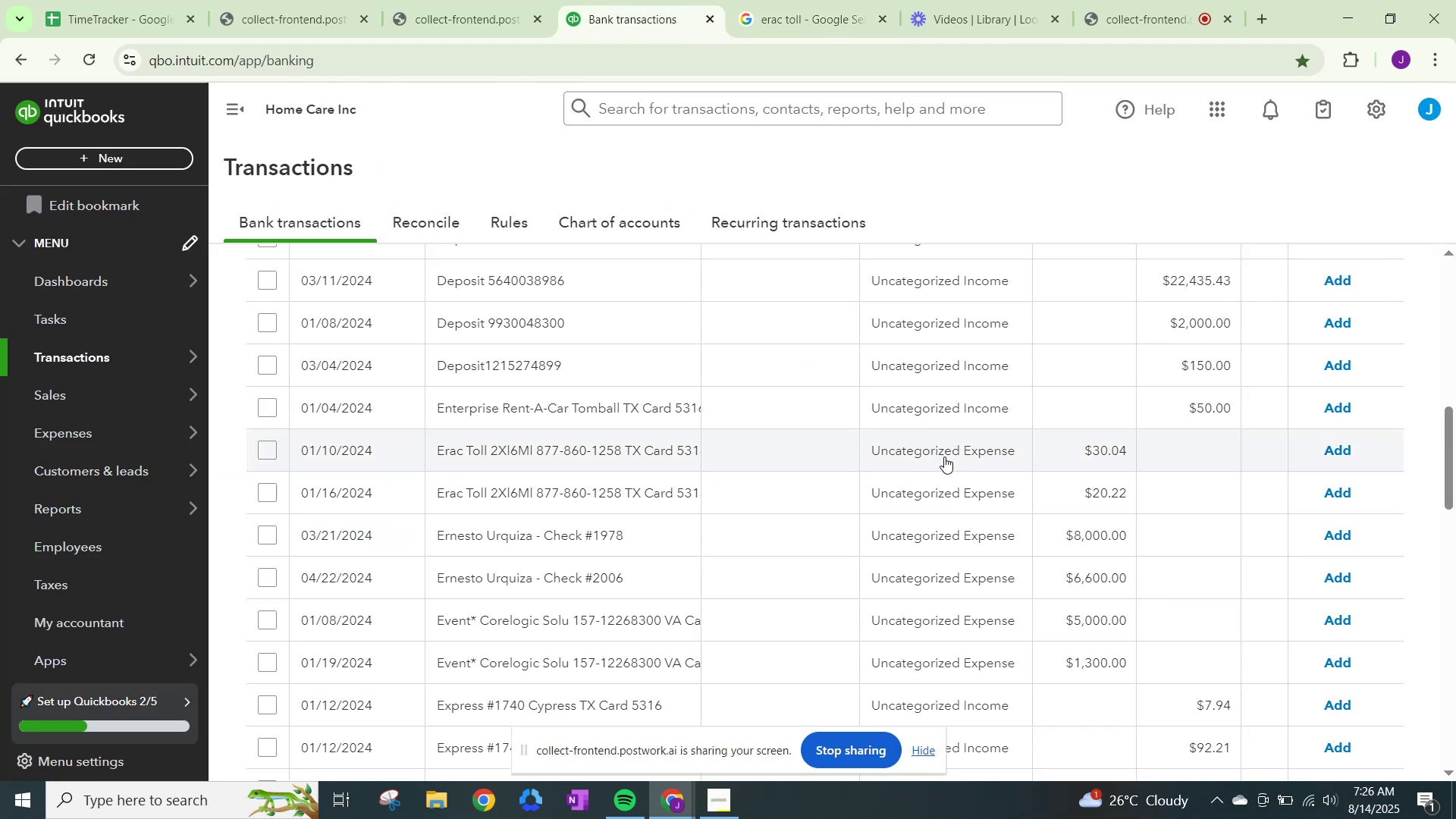 
wait(10.99)
 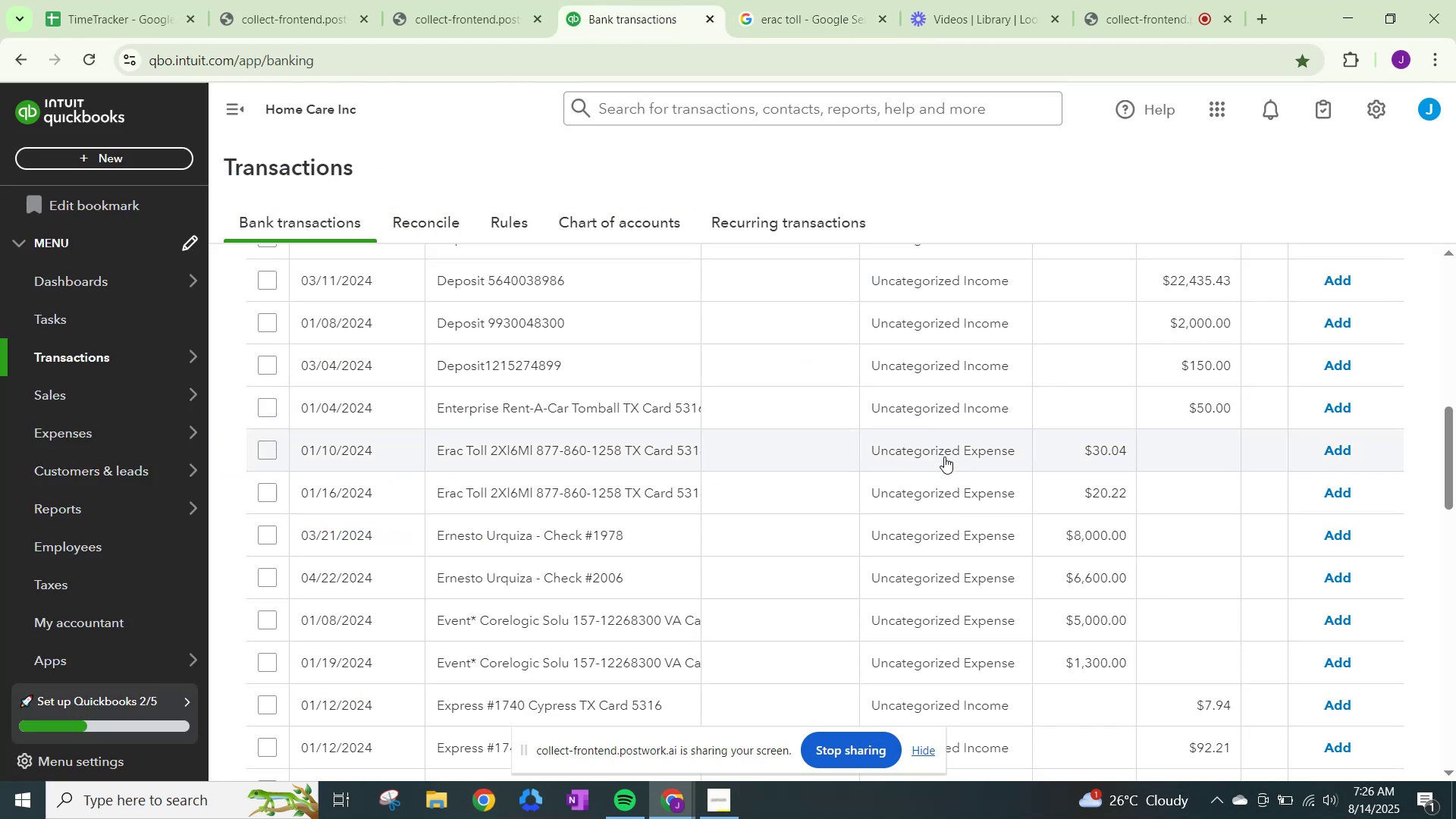 
left_click([944, 457])
 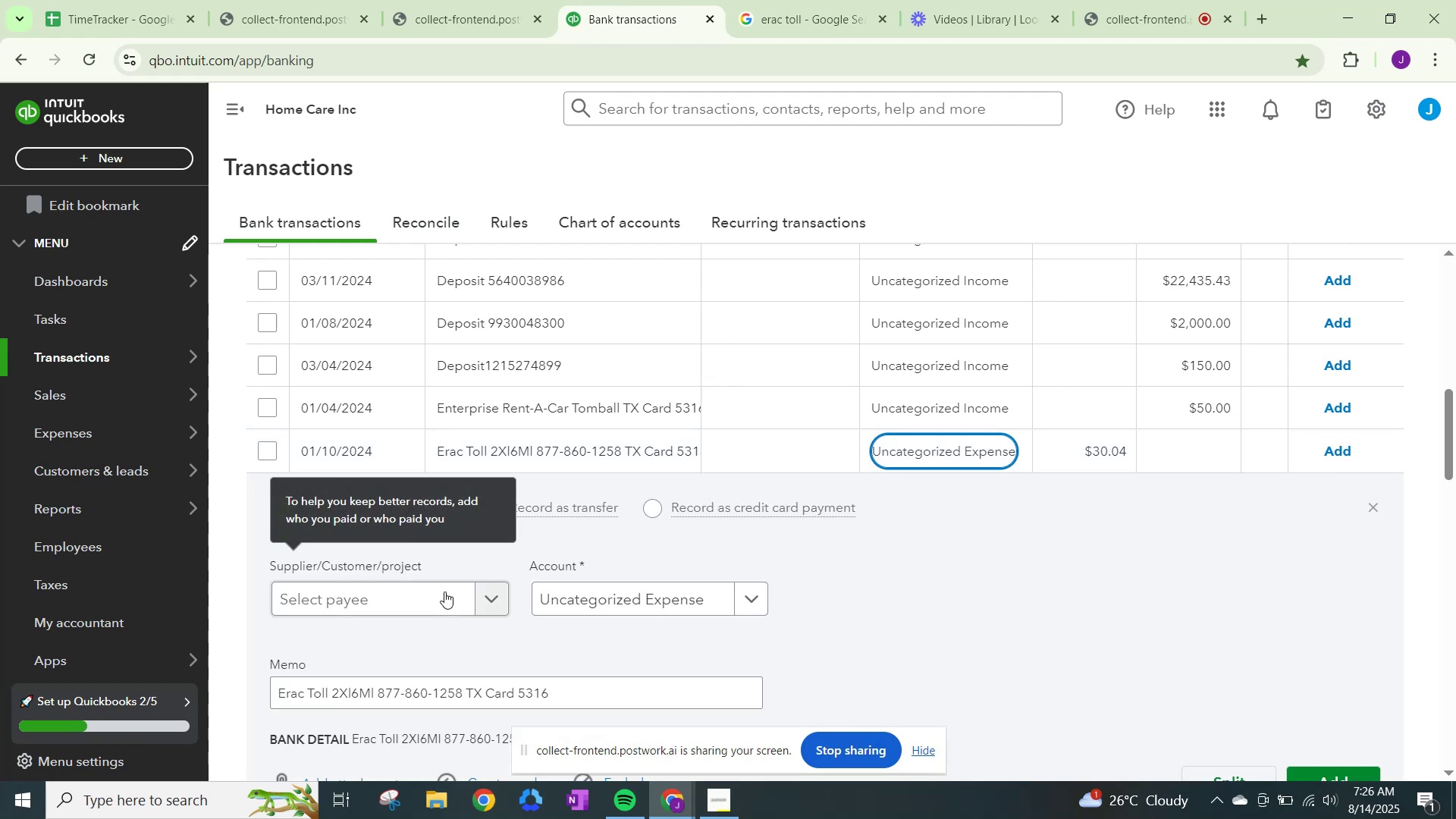 
left_click([463, 595])
 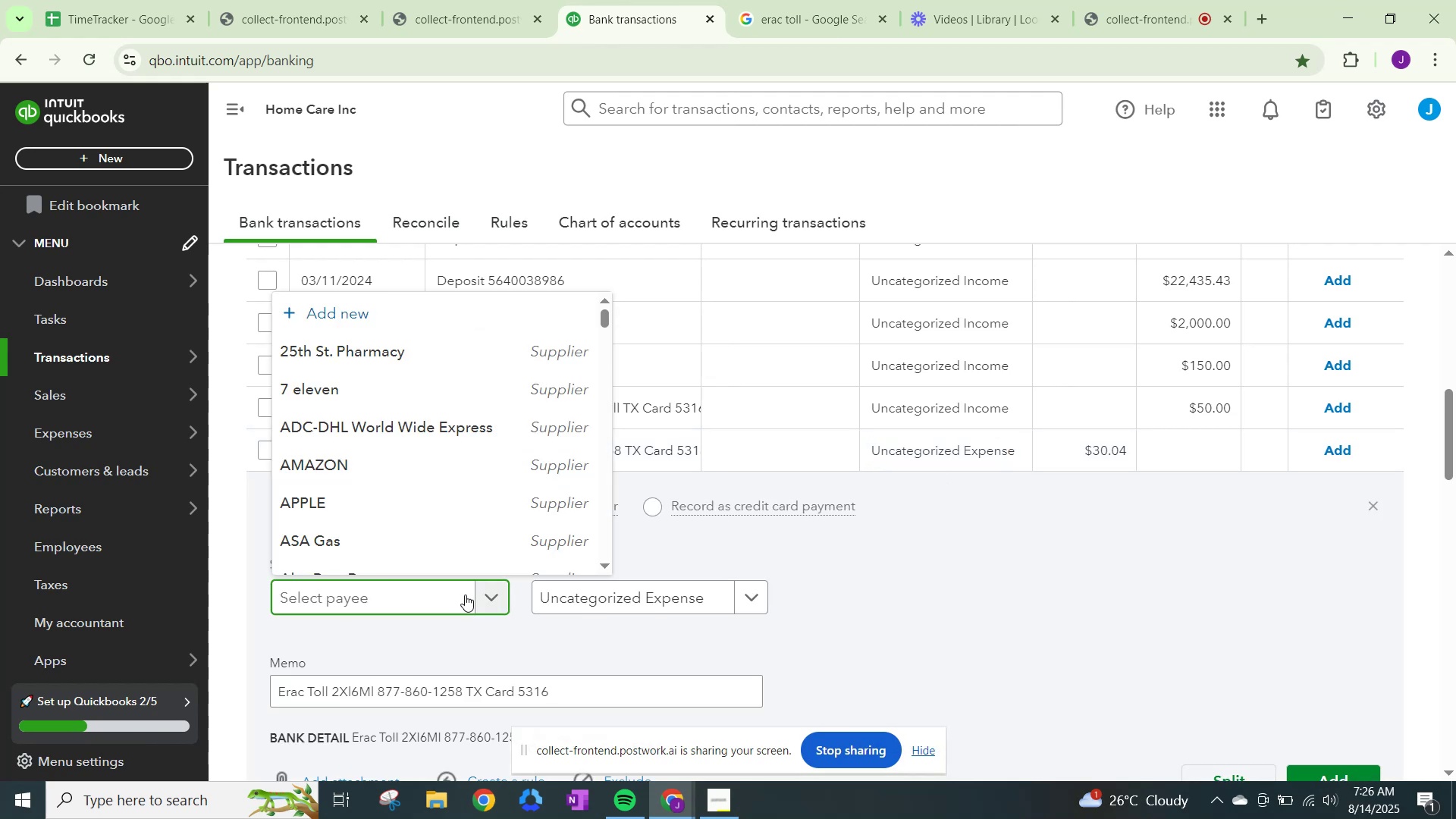 
type(Erac Toll)
 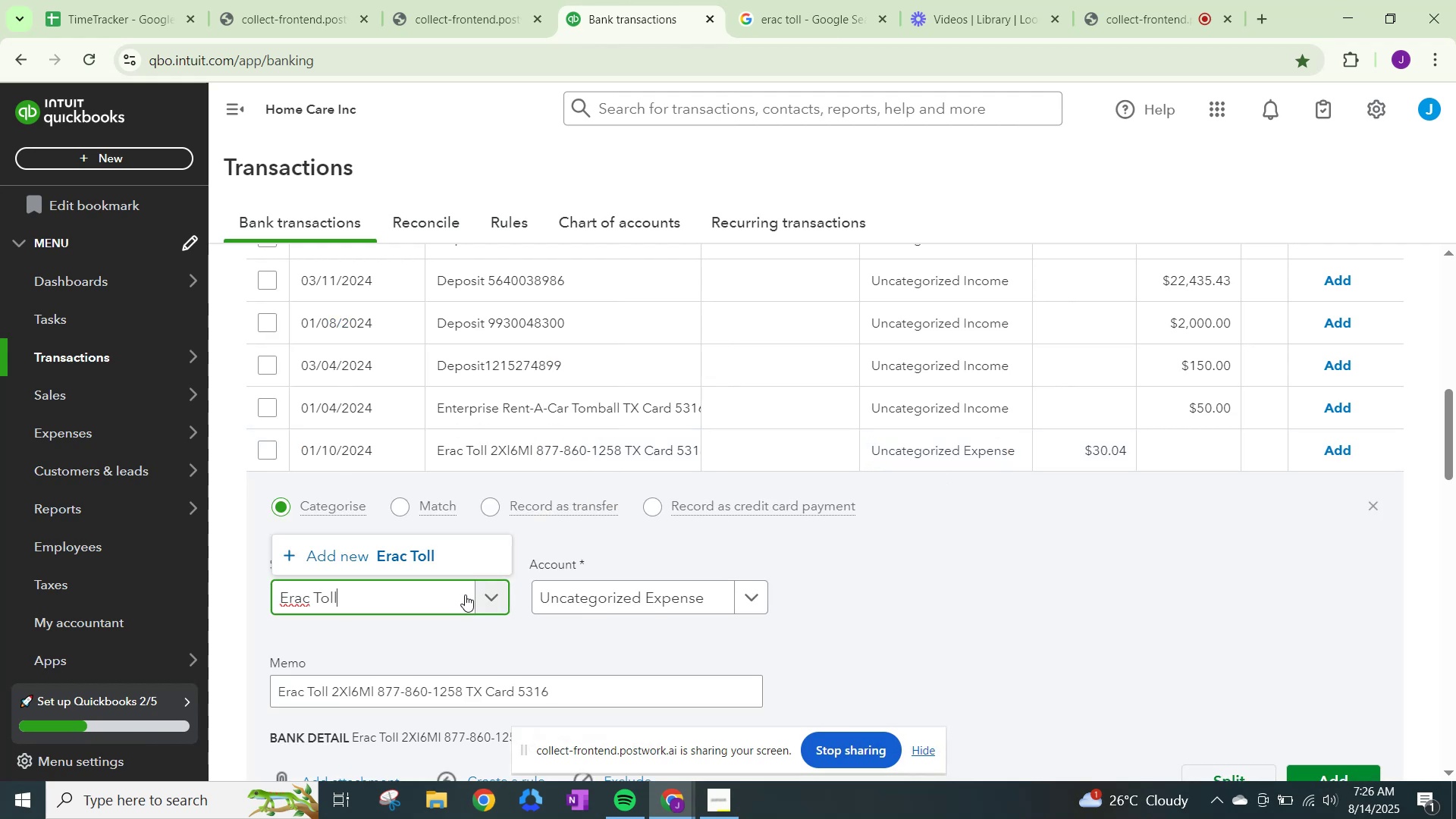 
left_click([409, 560])
 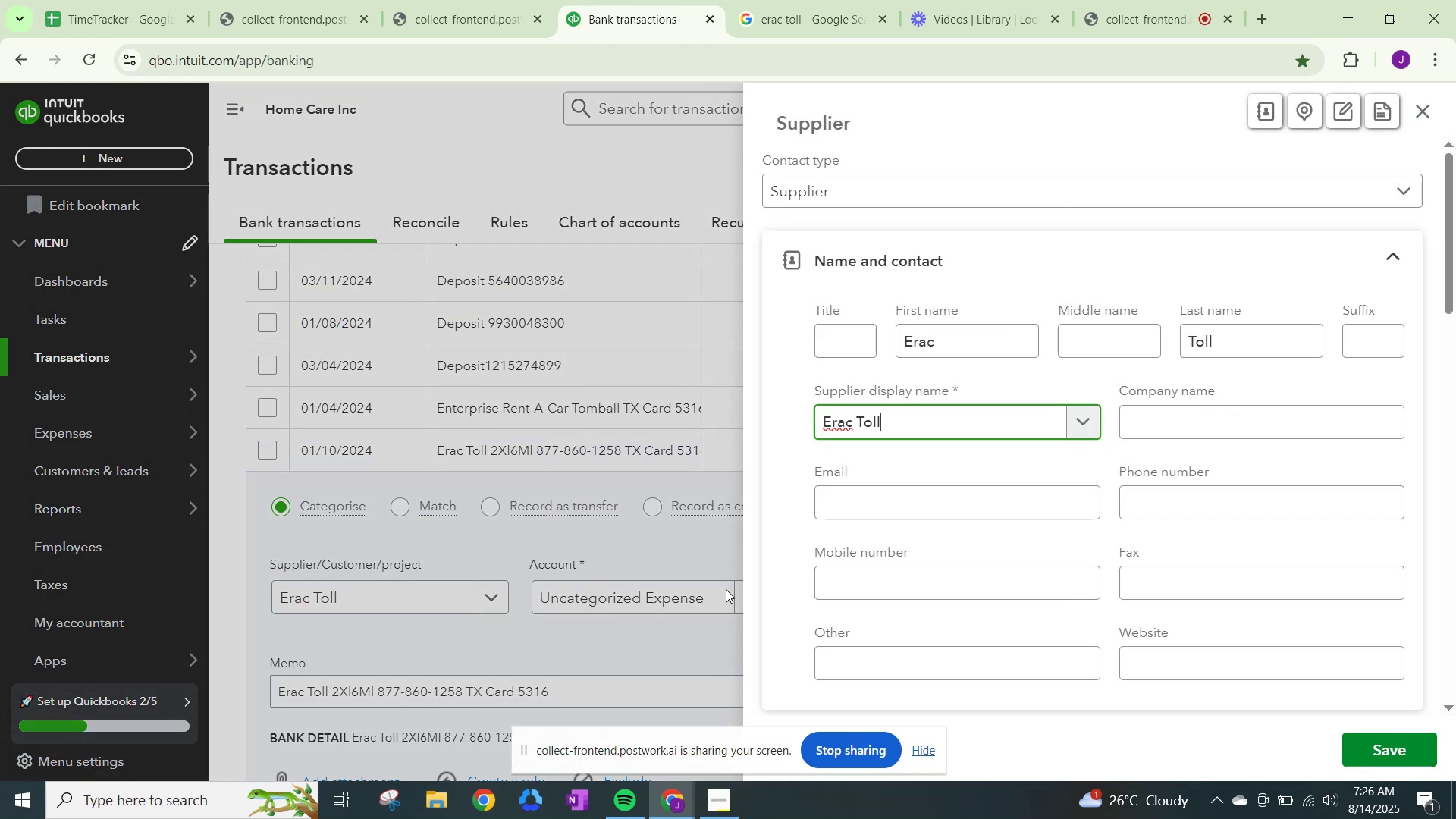 
scroll: coordinate [896, 549], scroll_direction: down, amount: 18.0
 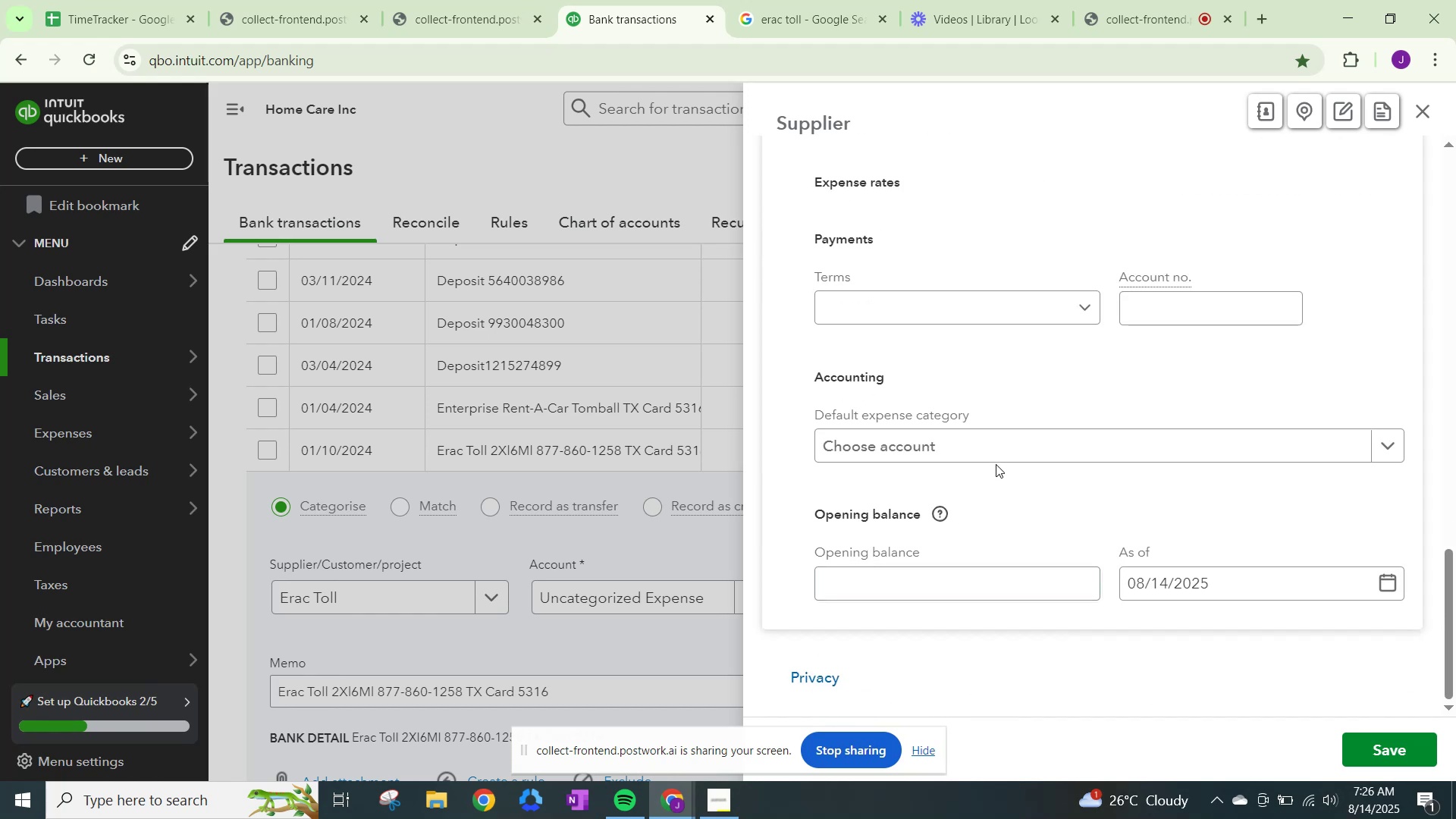 
left_click([1005, 441])
 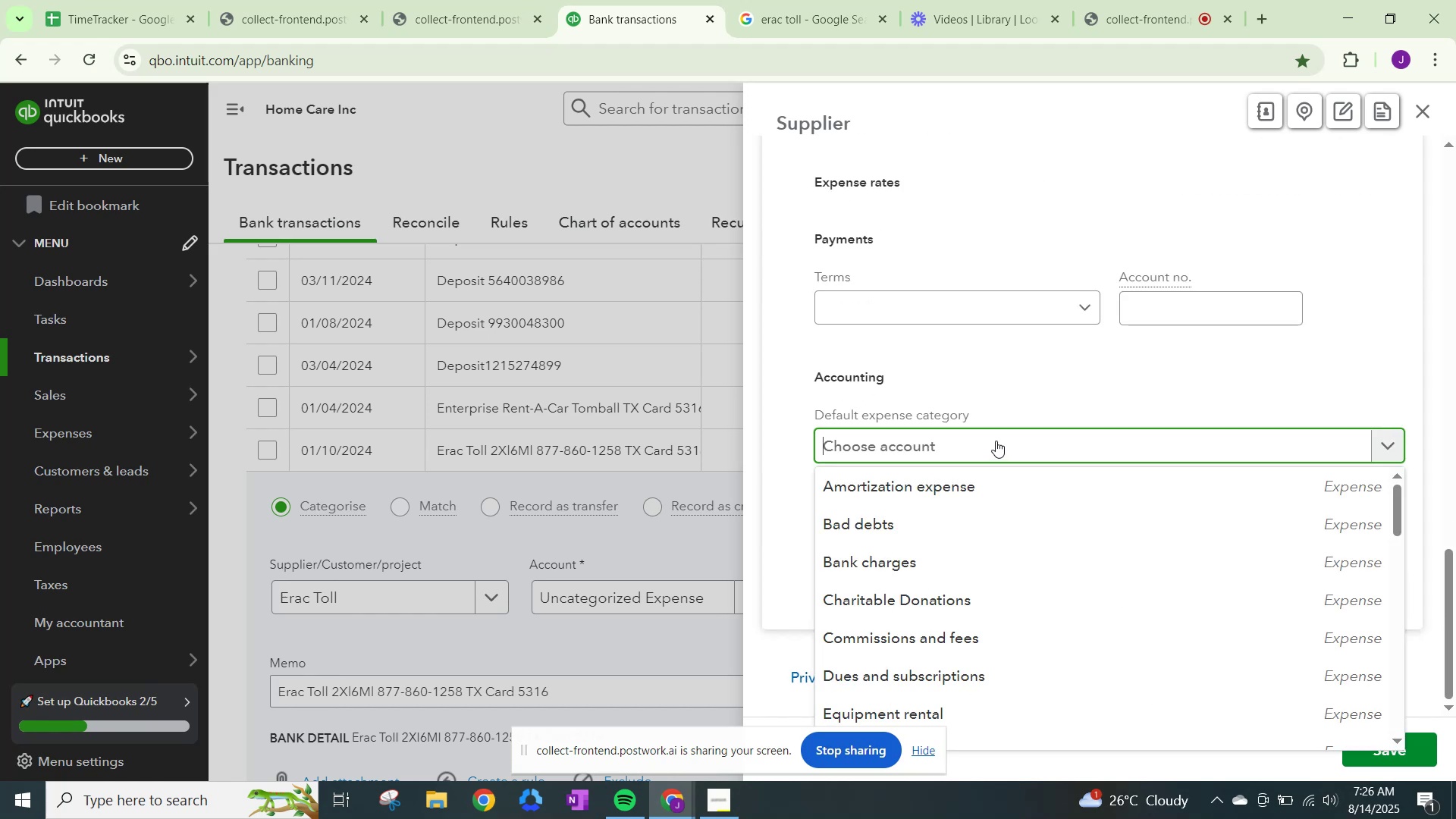 
type(travel)
 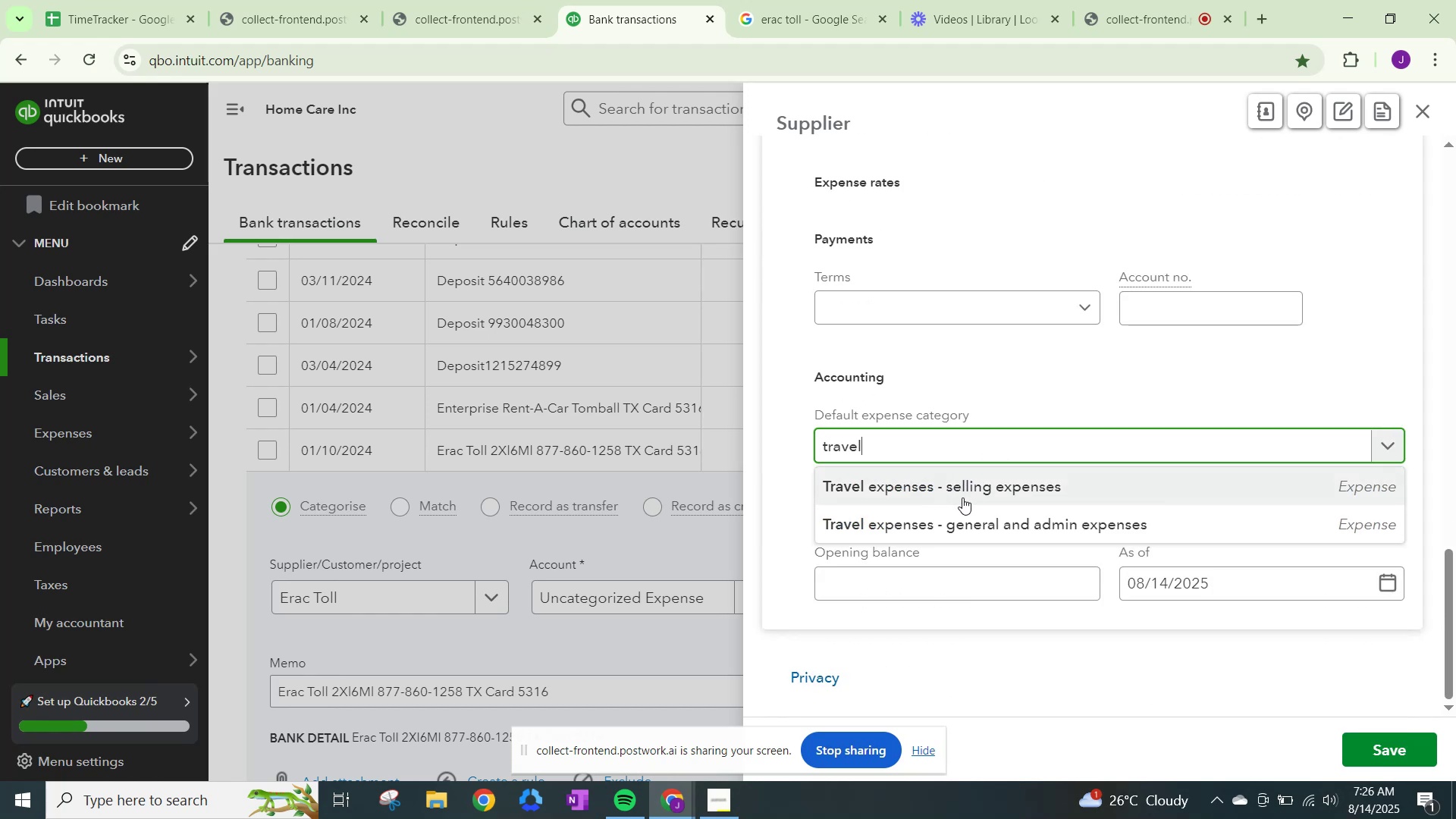 
left_click([968, 513])
 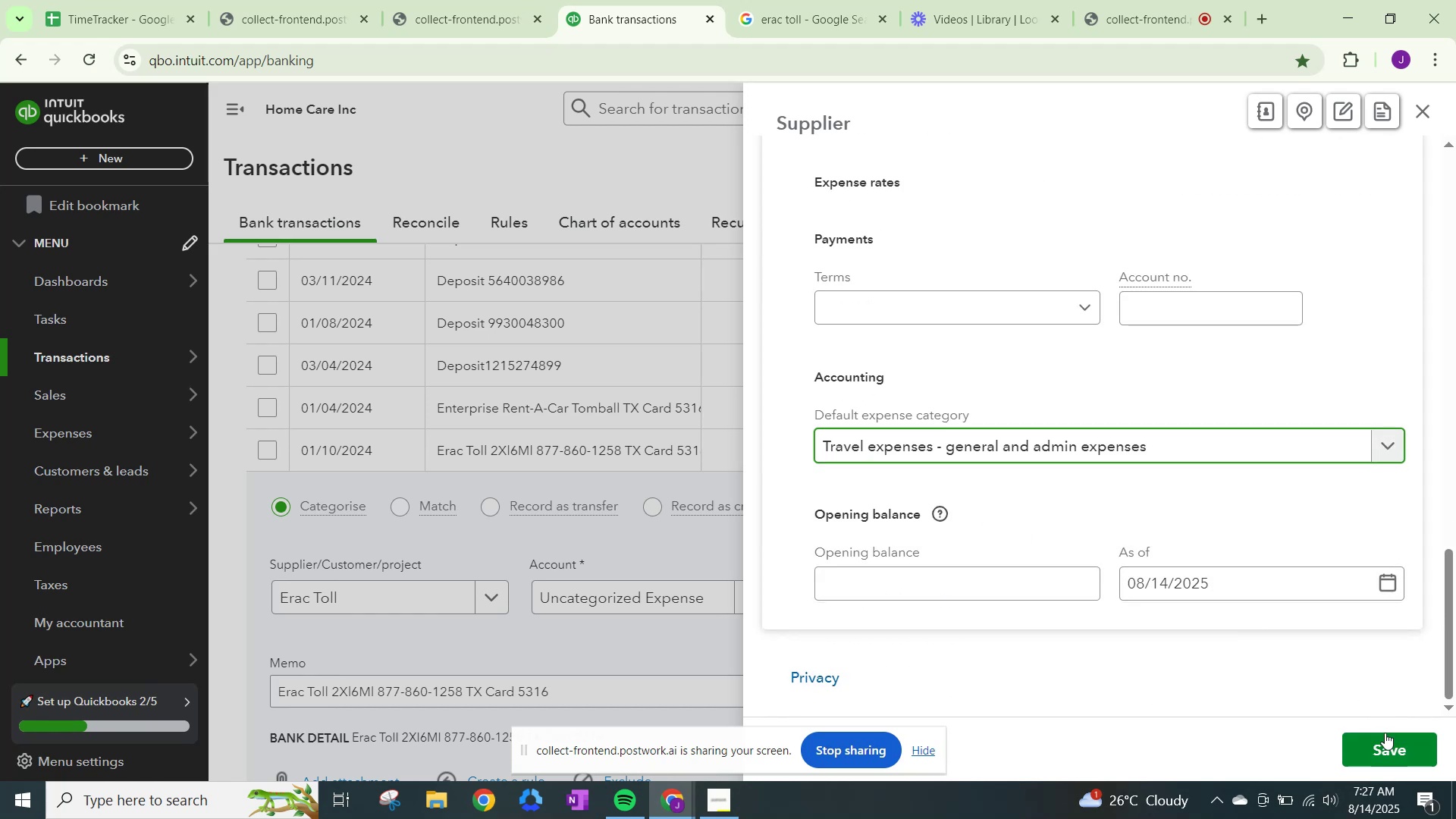 
left_click([1387, 738])
 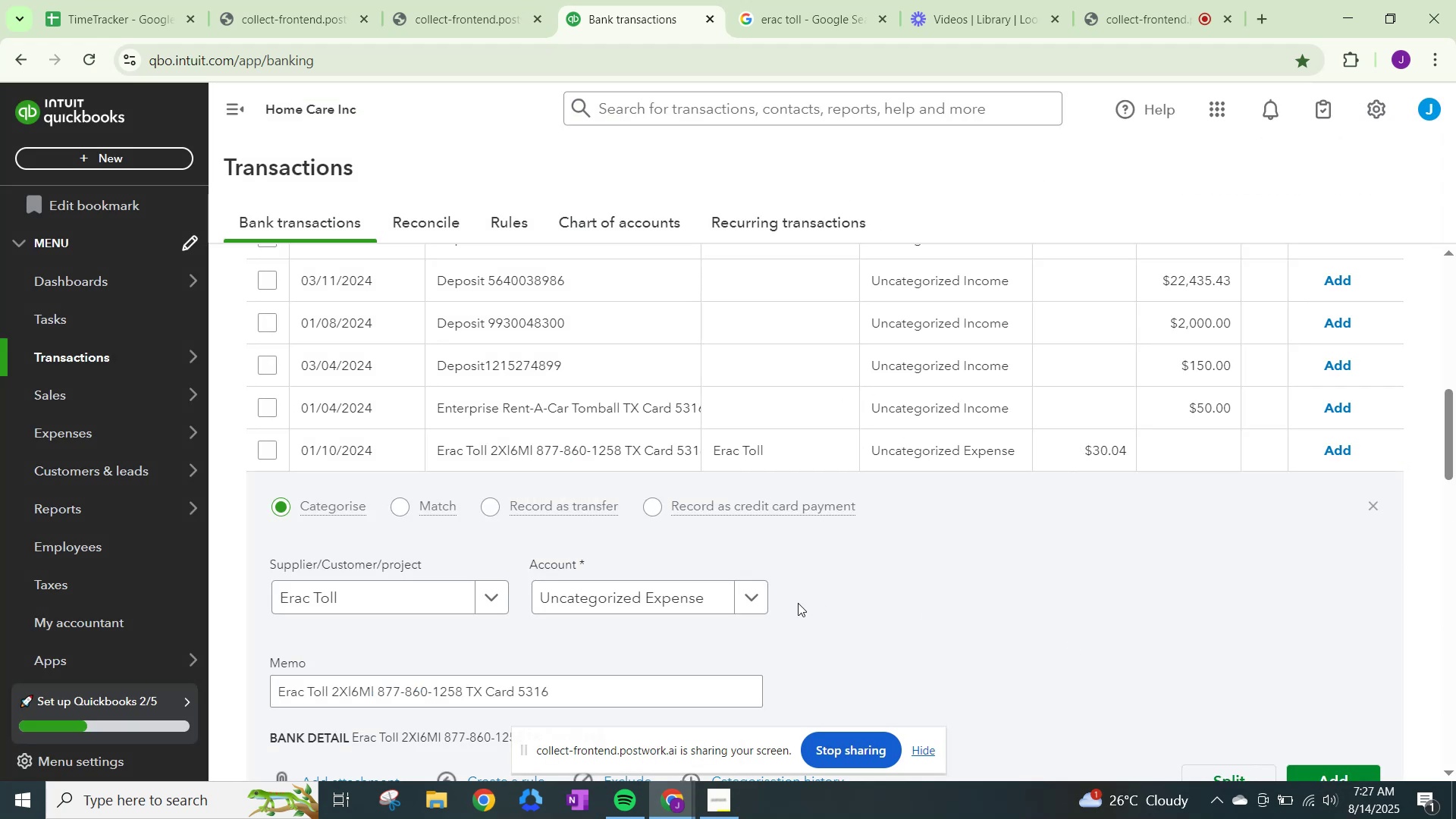 
left_click([754, 593])
 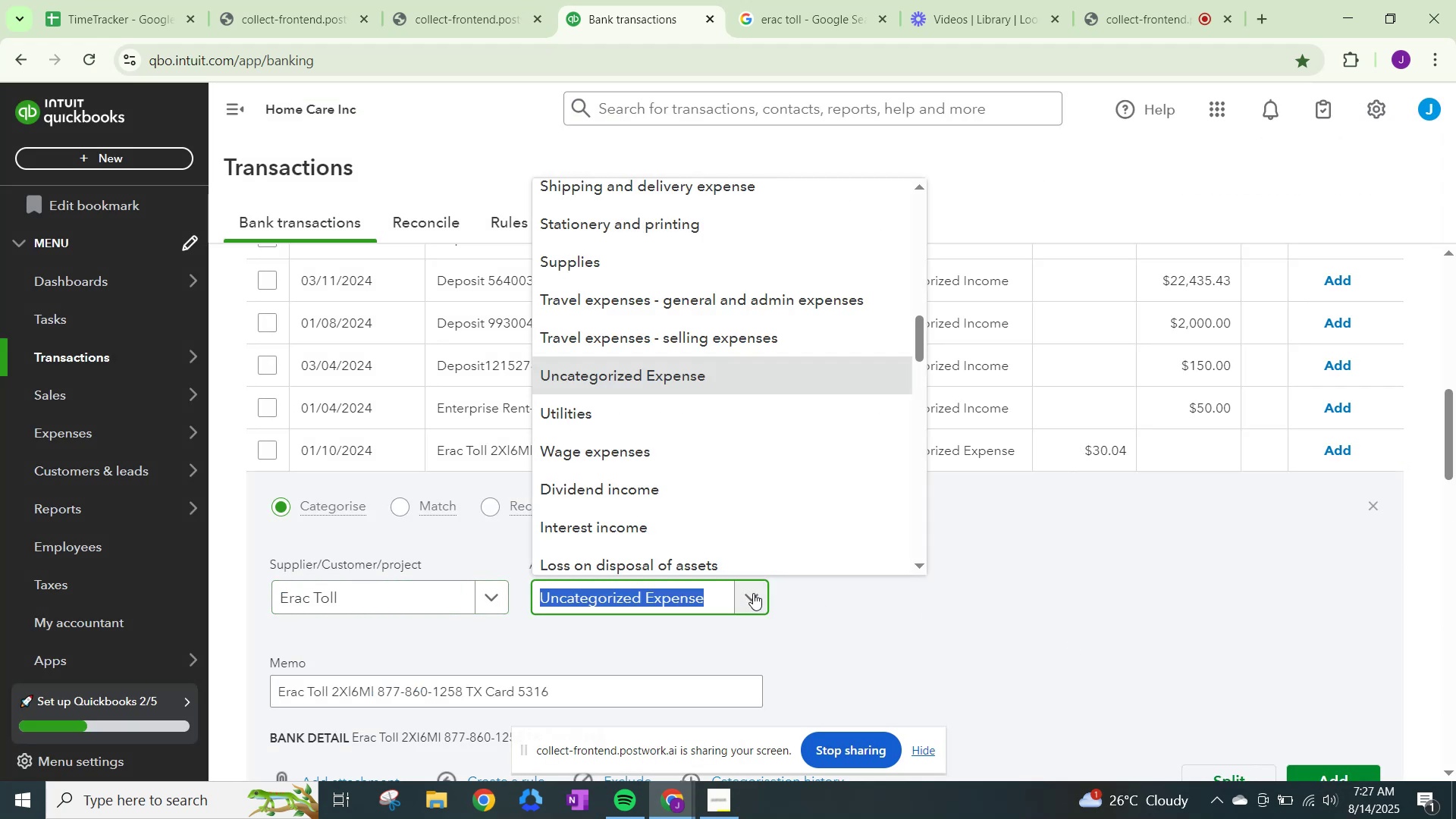 
type(travel)
 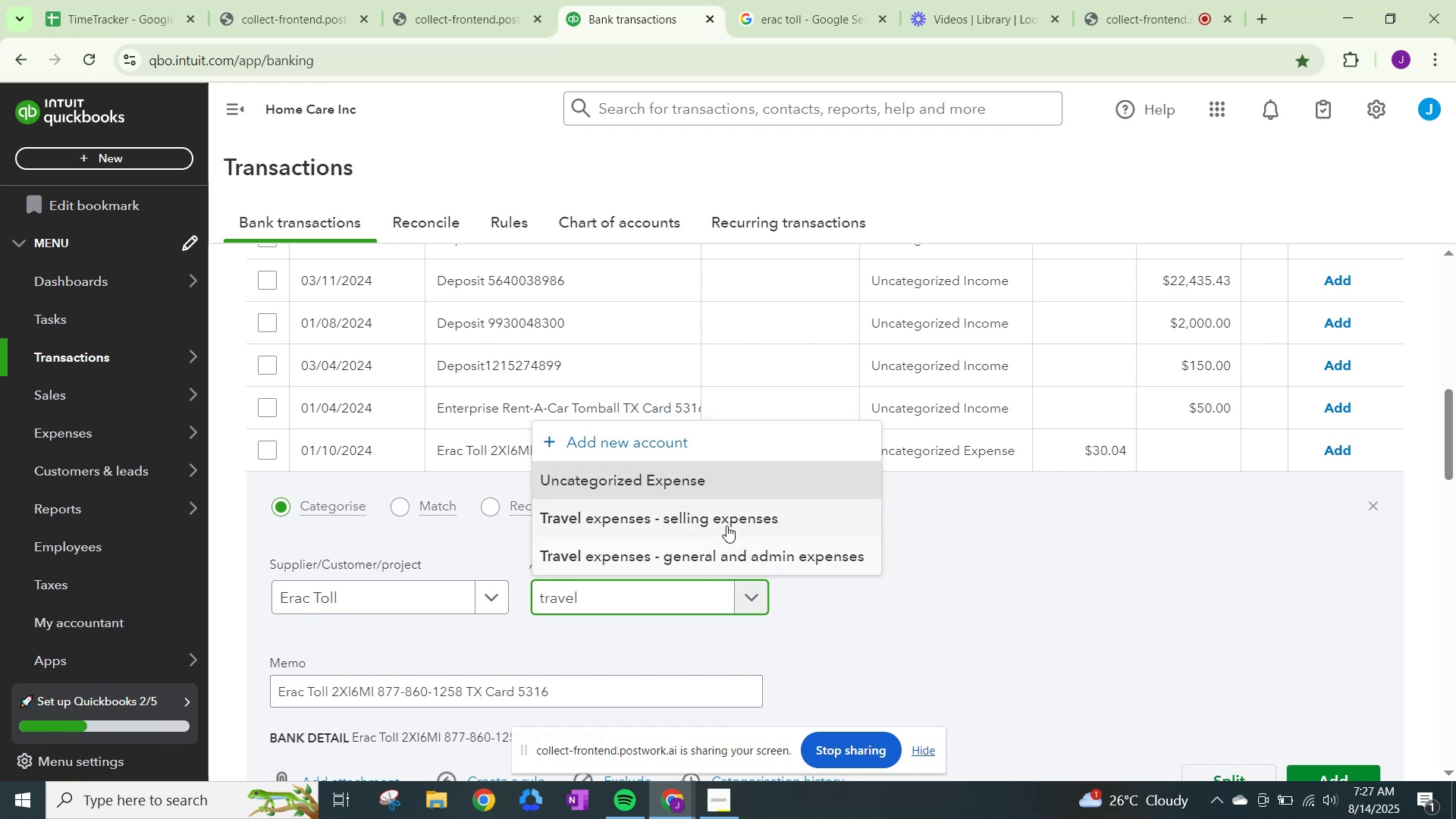 
left_click([726, 548])
 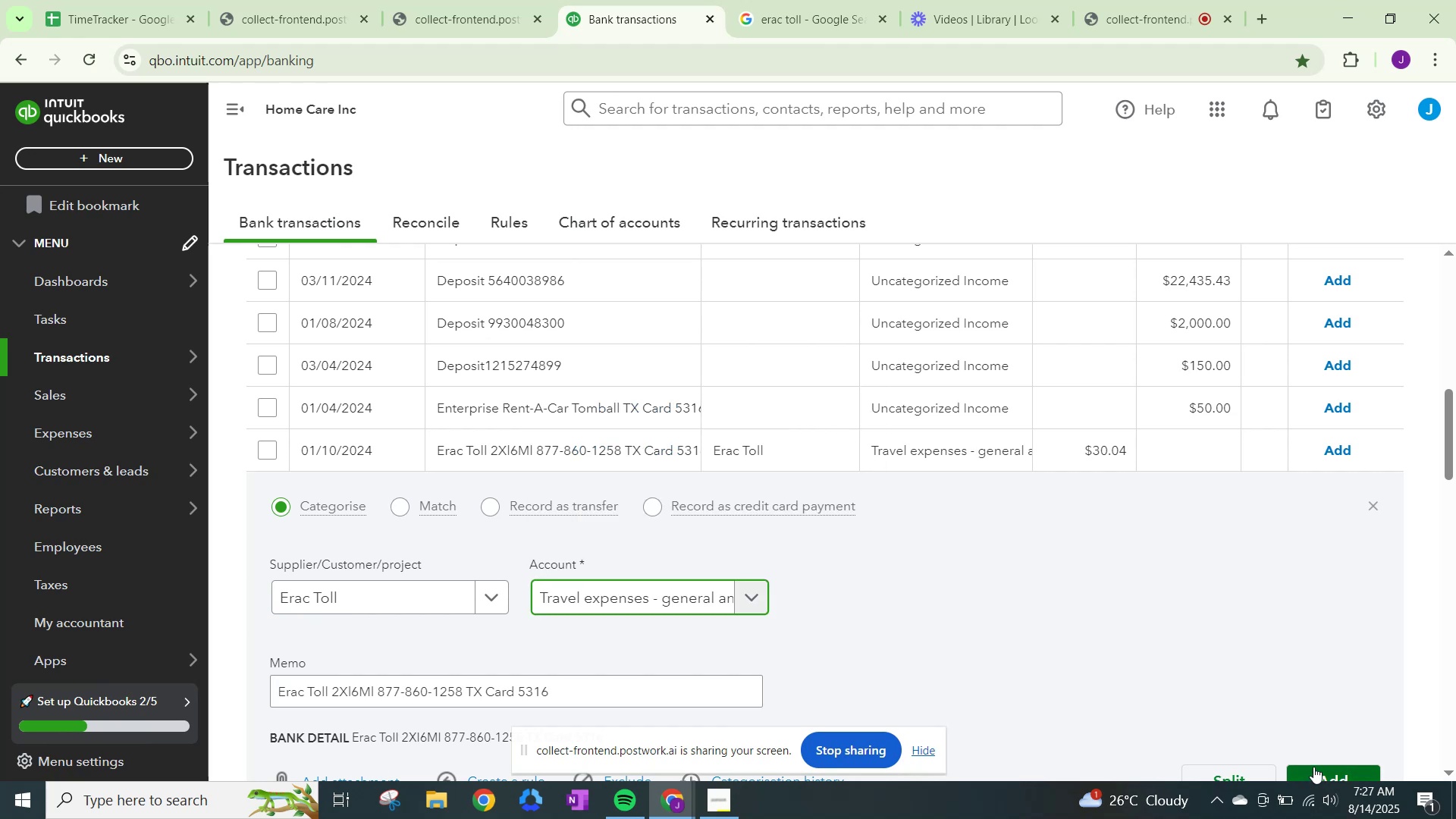 
left_click([1313, 767])
 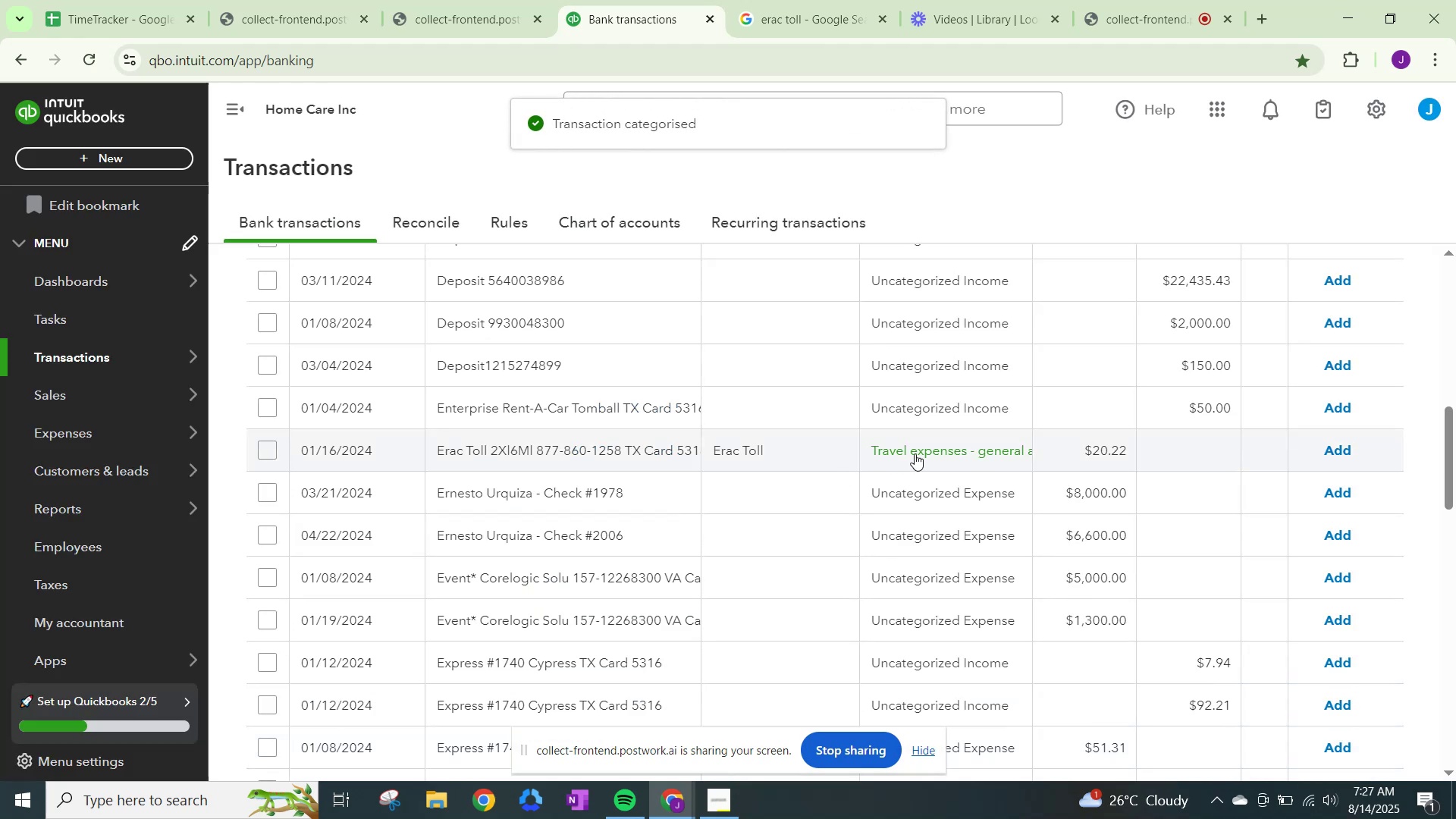 
left_click([1340, 447])
 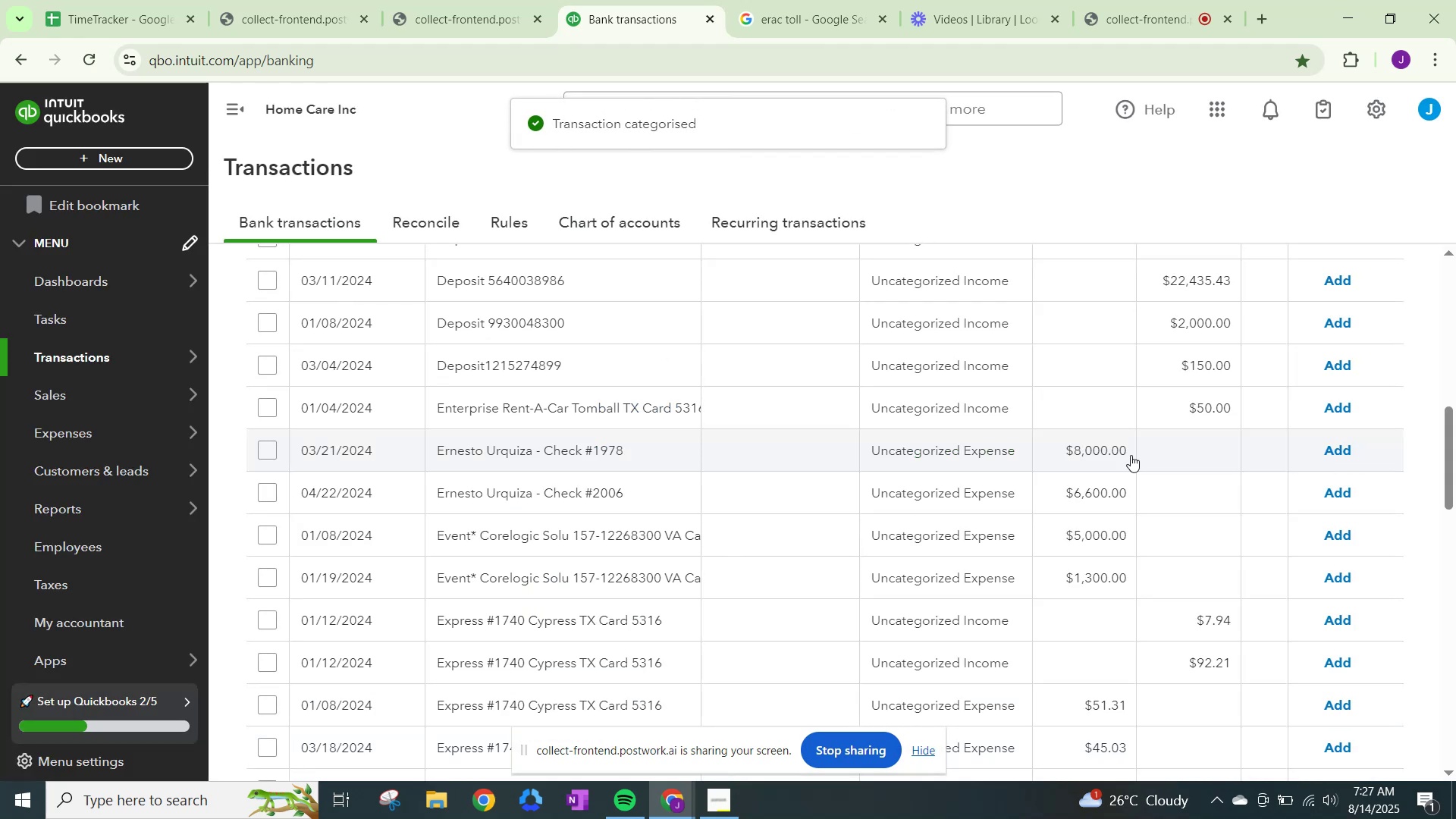 
left_click([966, 457])
 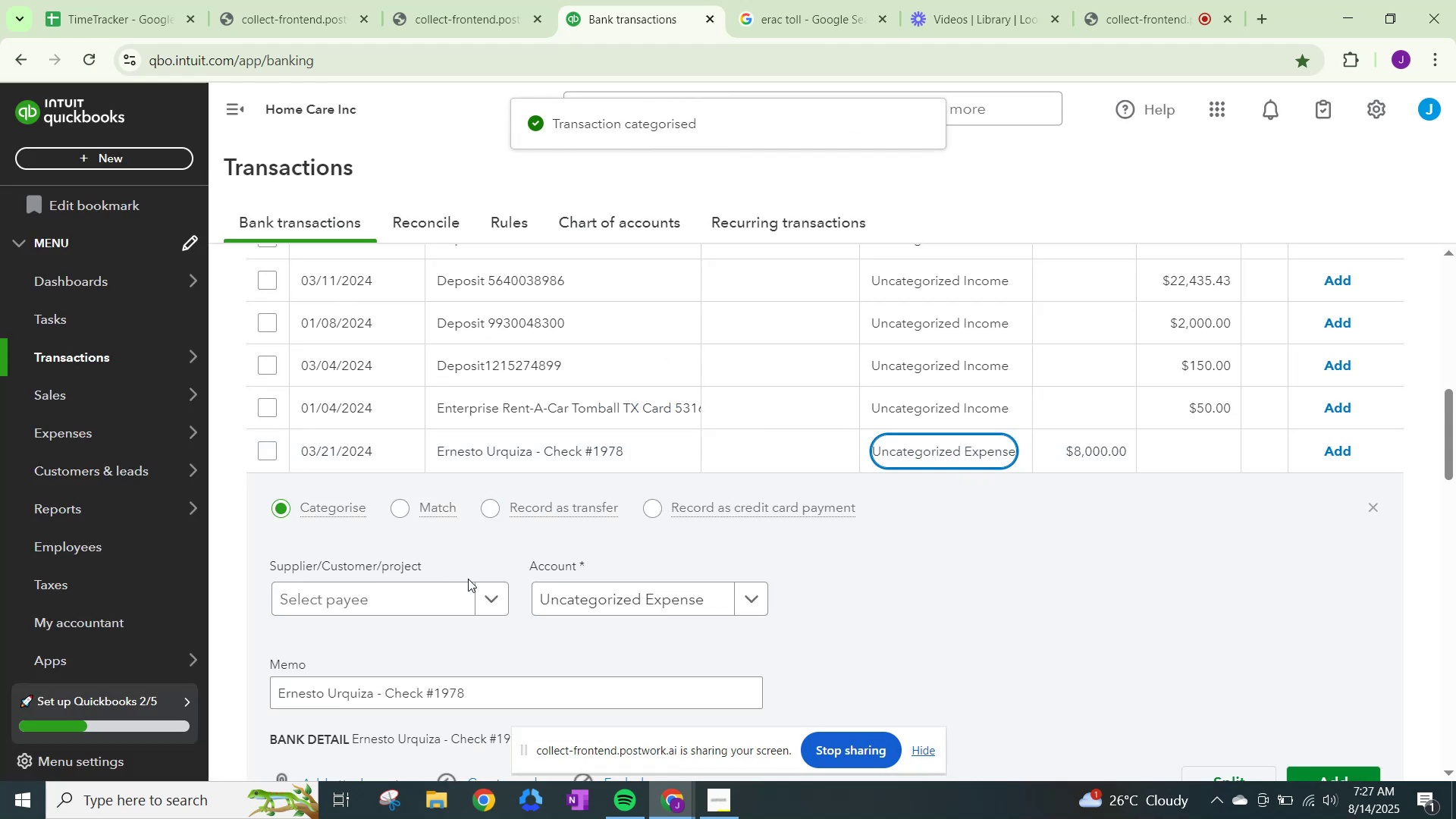 
left_click([482, 598])
 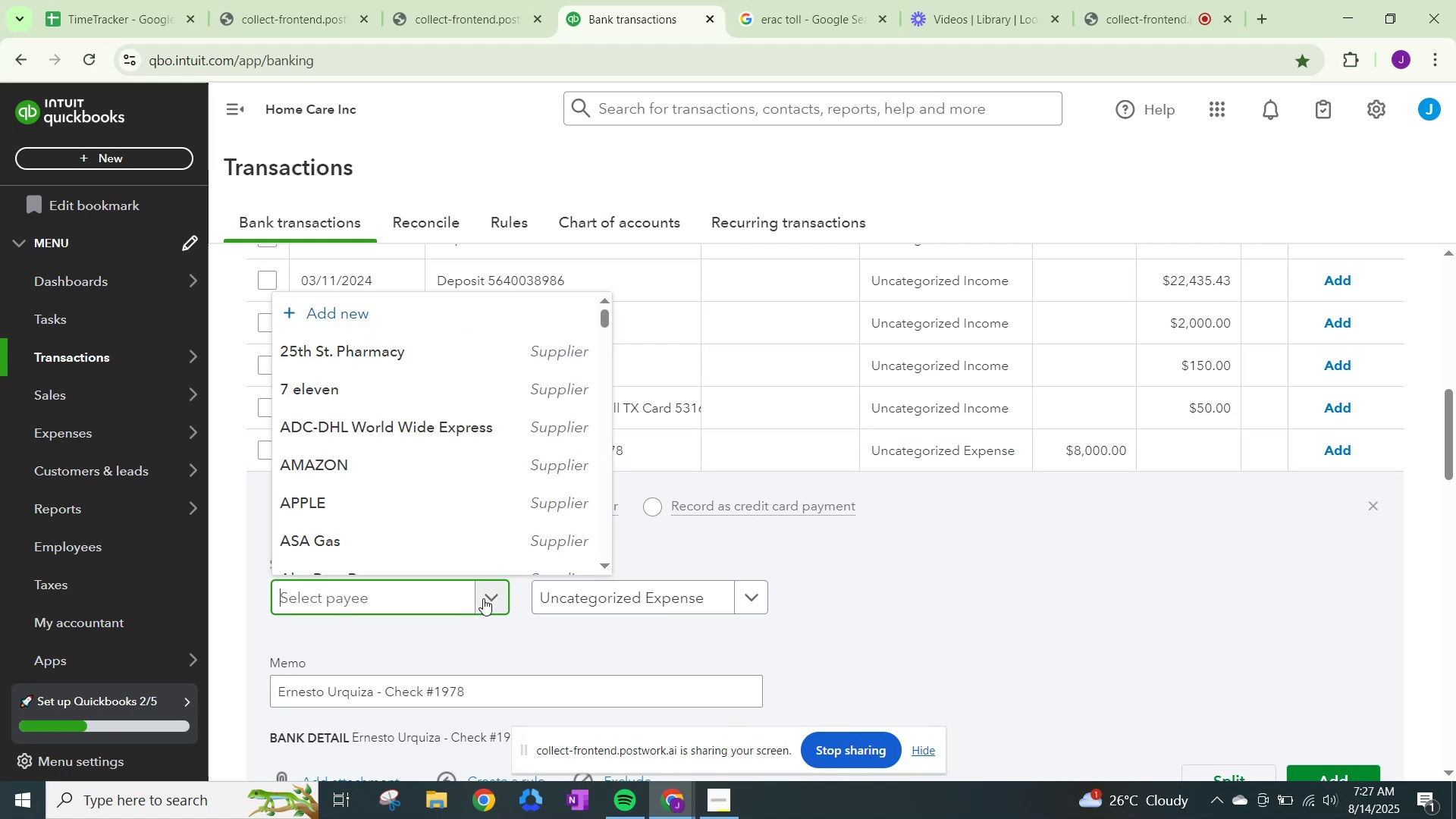 
type(Ernesto Urquia)
key(Backspace)
type(za)
 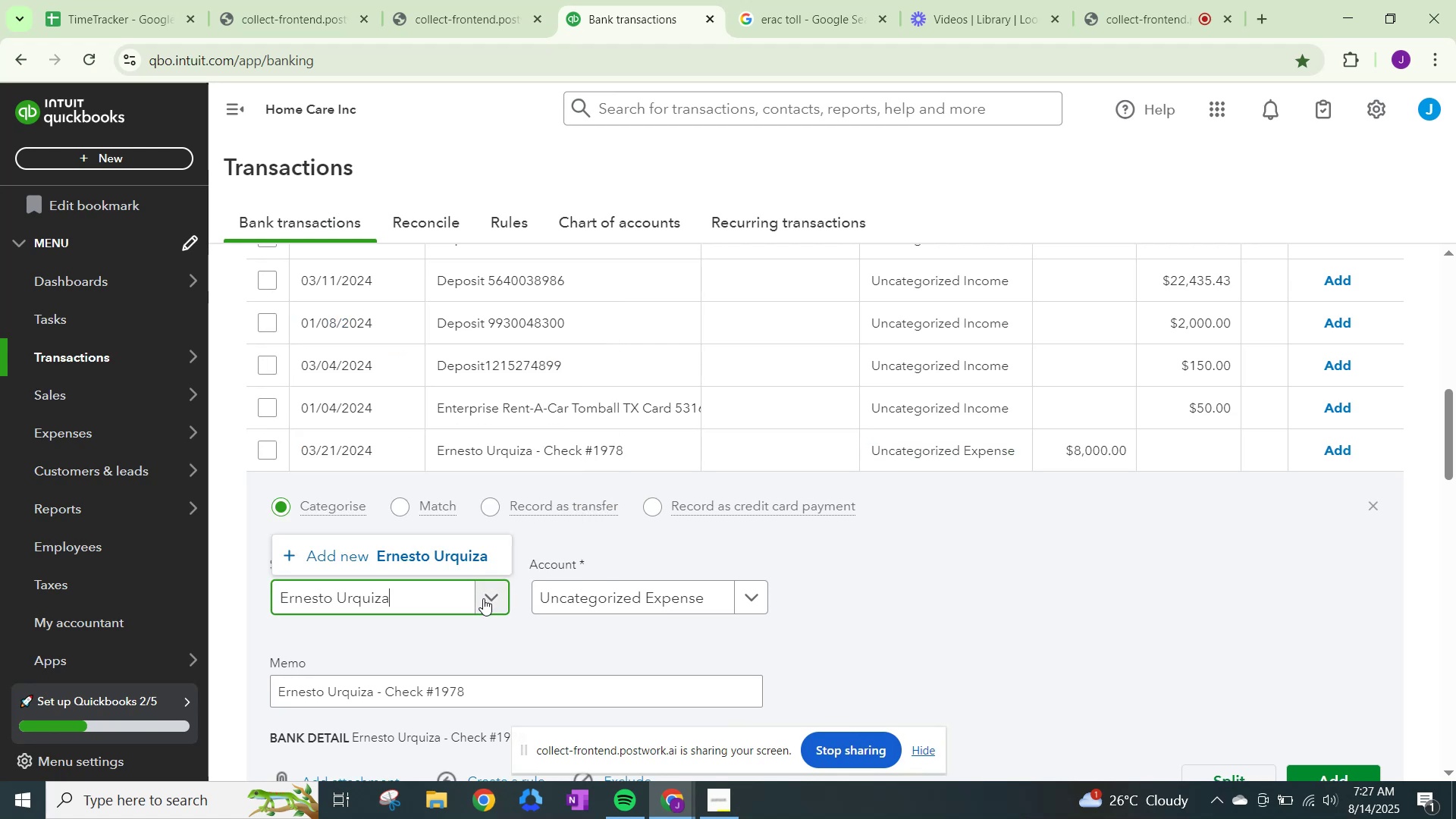 
left_click([431, 570])
 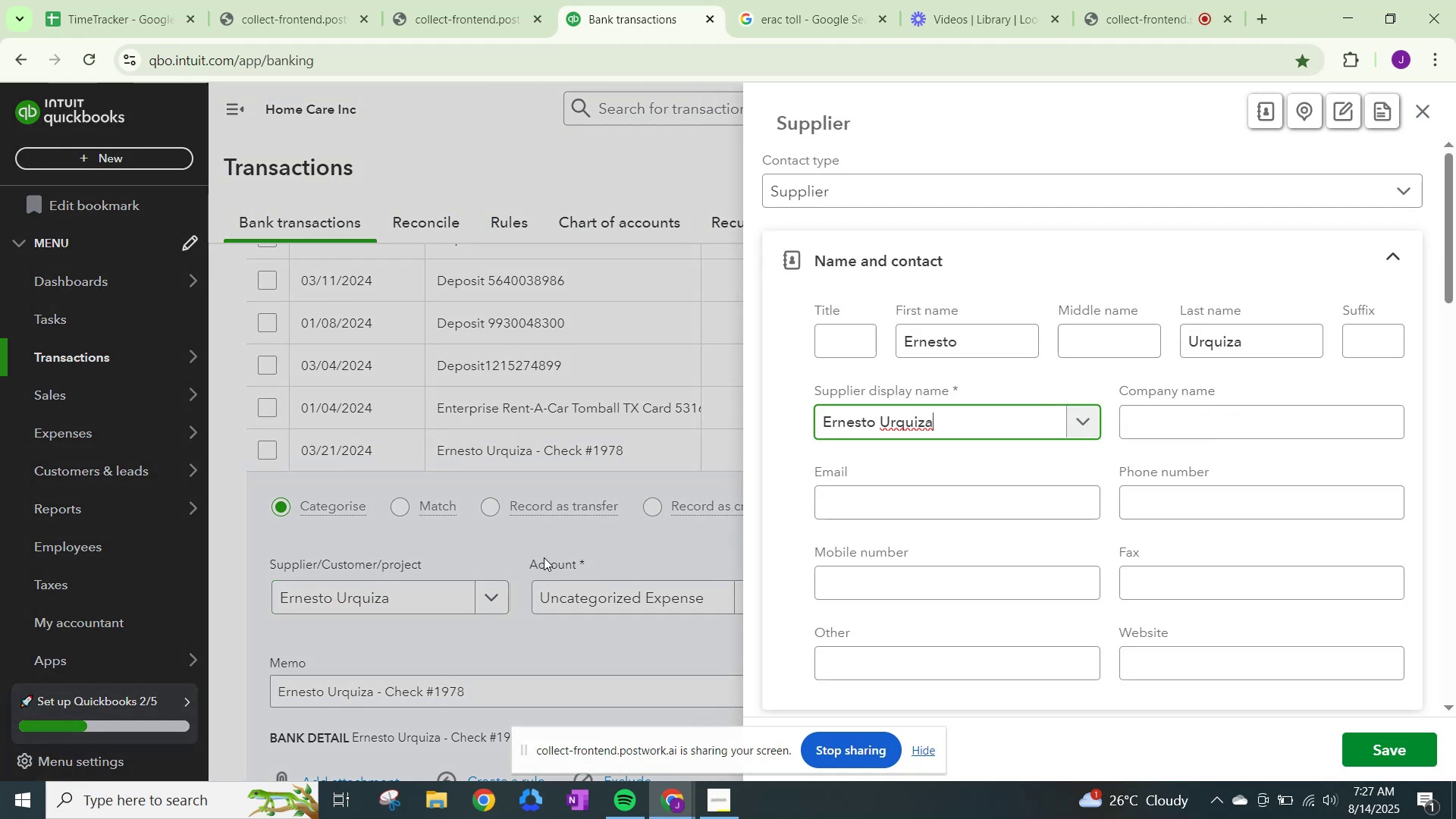 
scroll: coordinate [935, 457], scroll_direction: down, amount: 17.0
 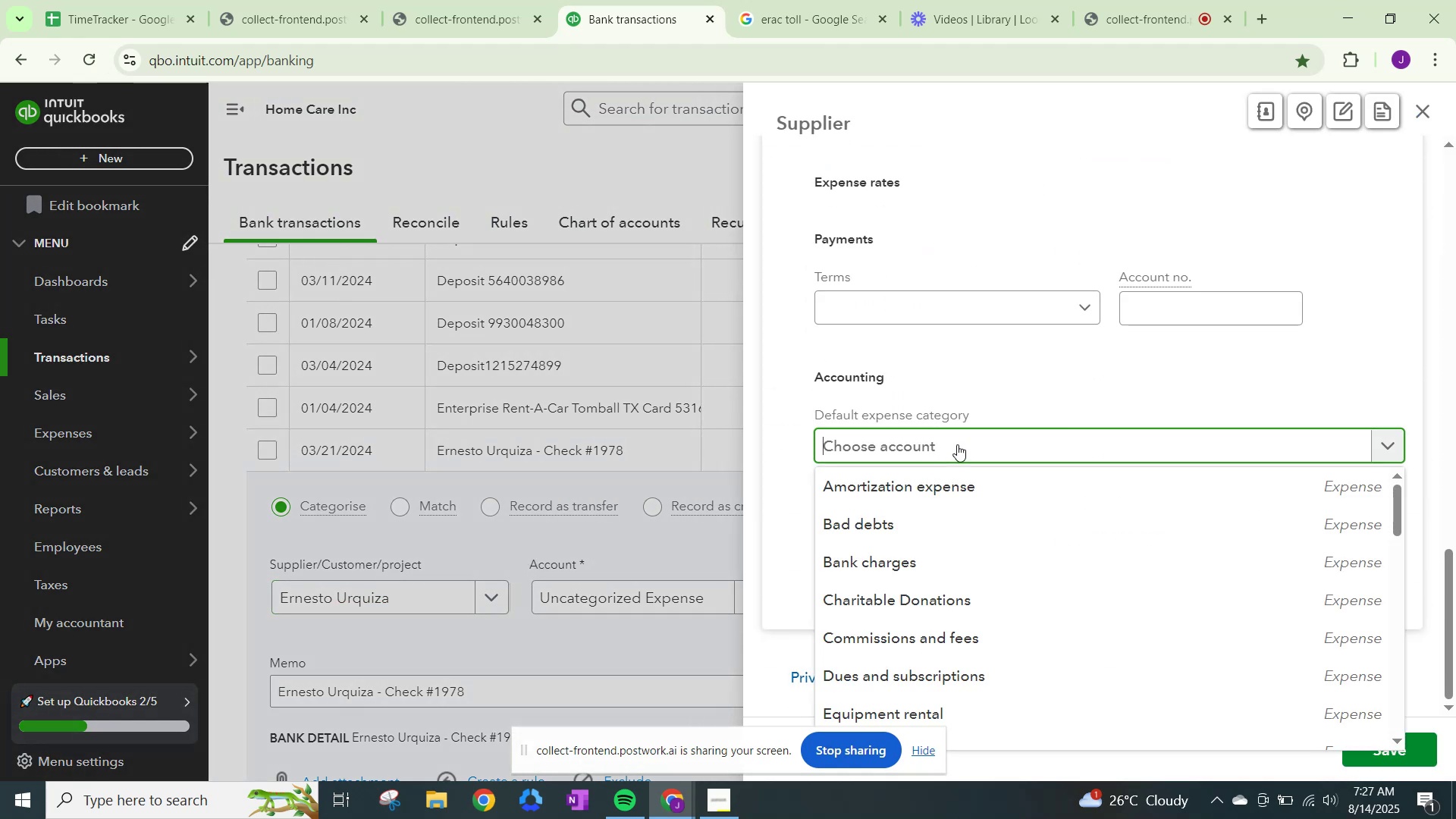 
type(wage)
 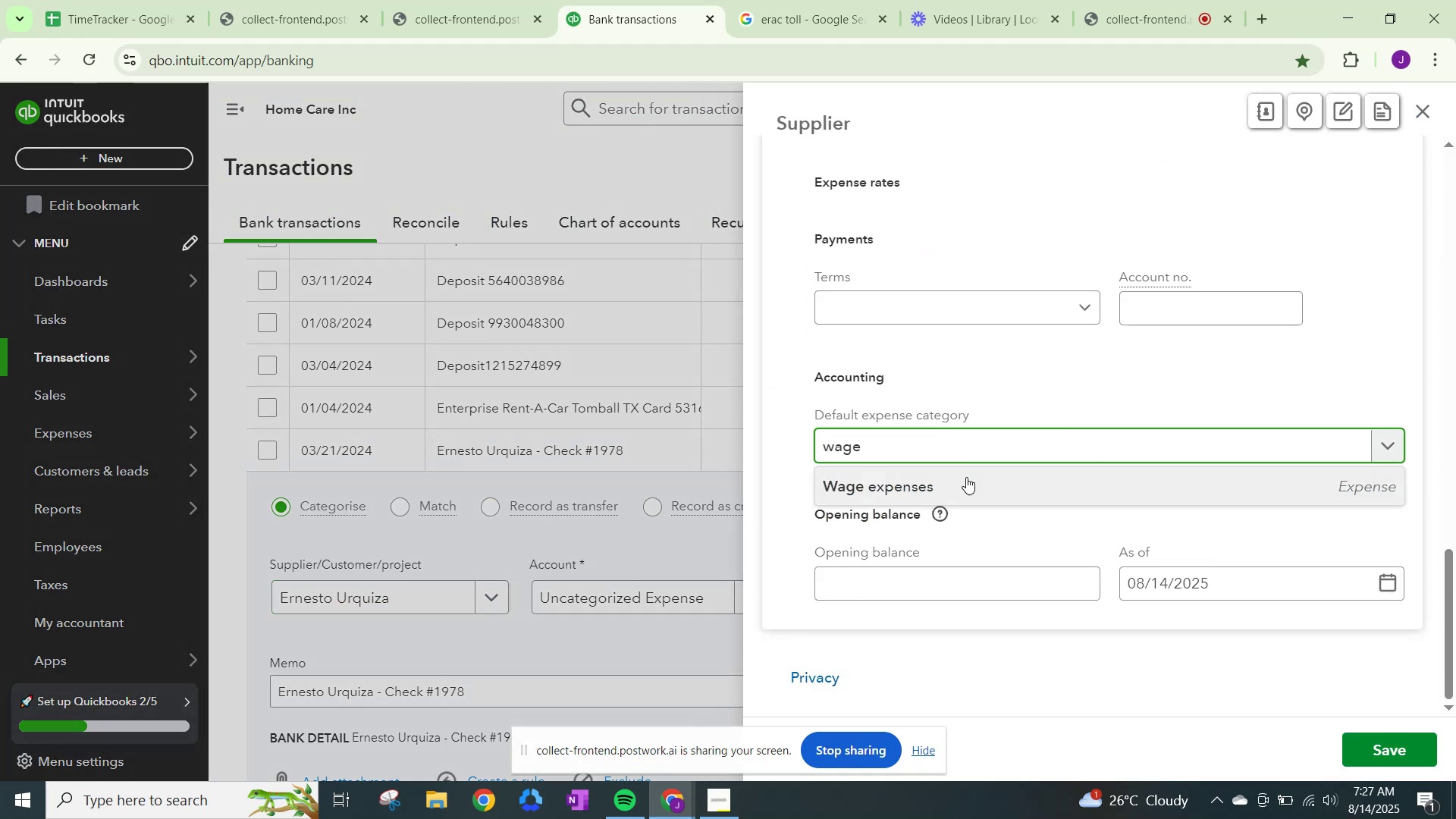 
left_click([963, 481])
 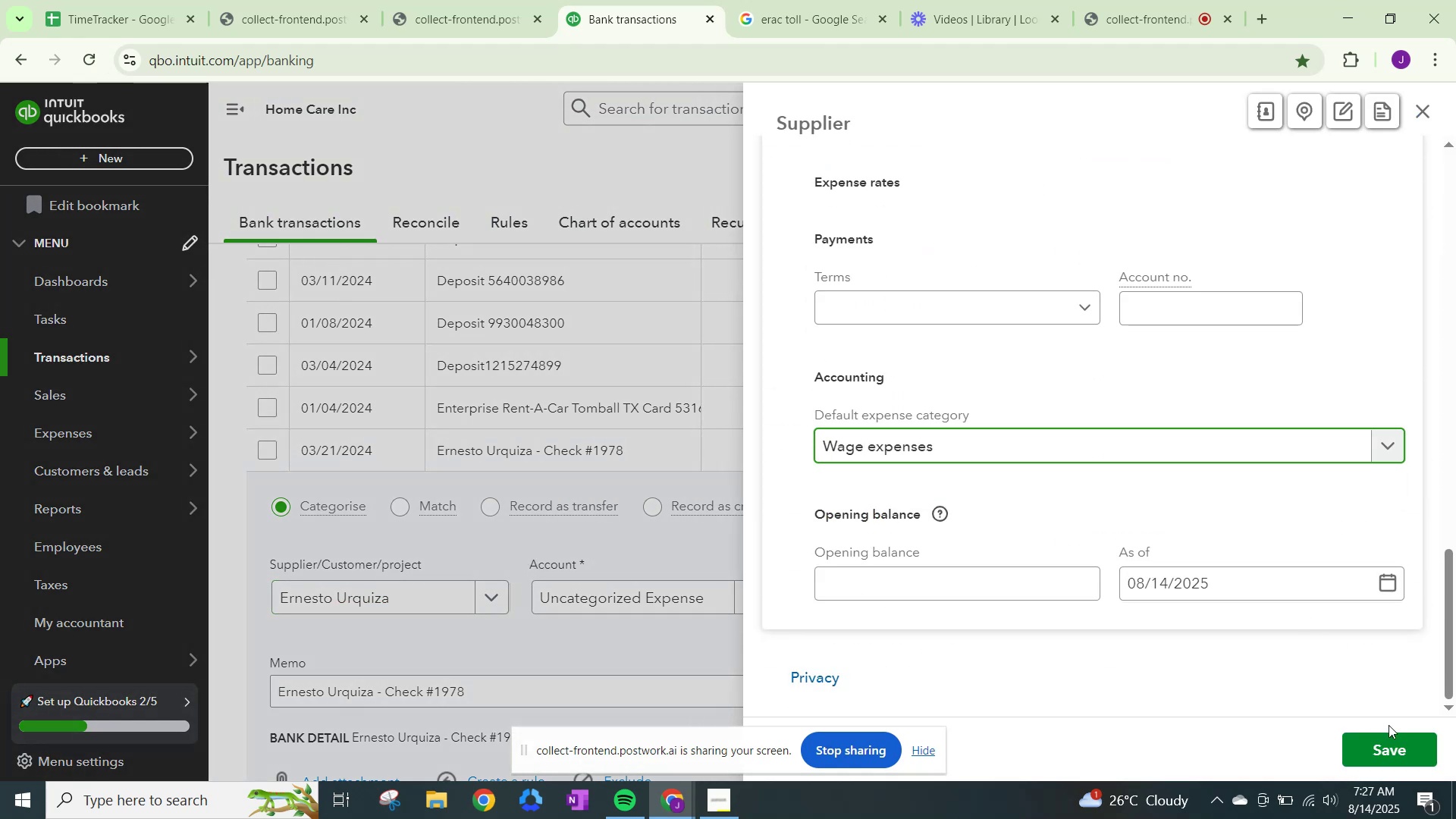 
left_click([1391, 738])
 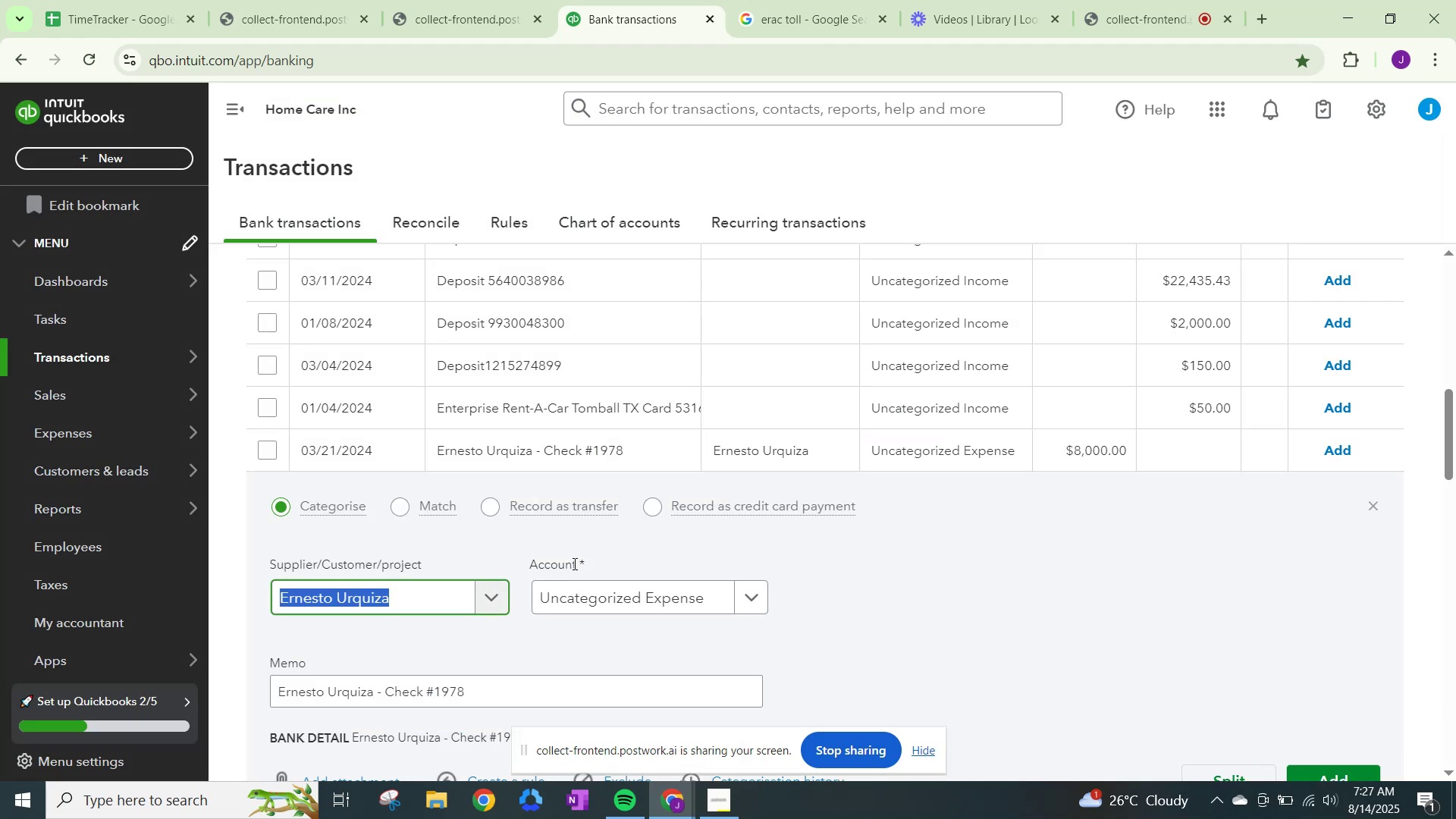 
left_click([606, 591])
 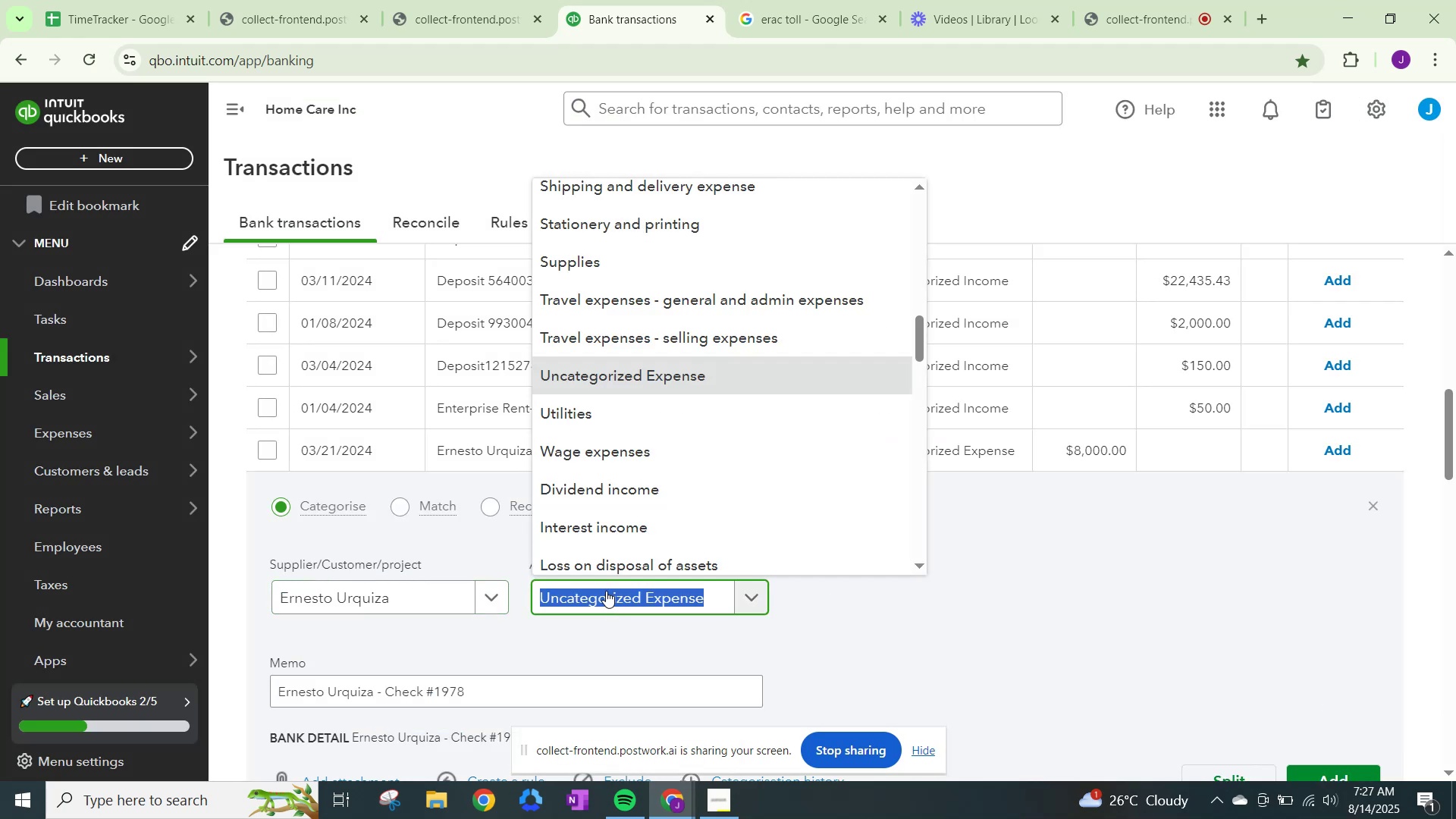 
type(wage)
 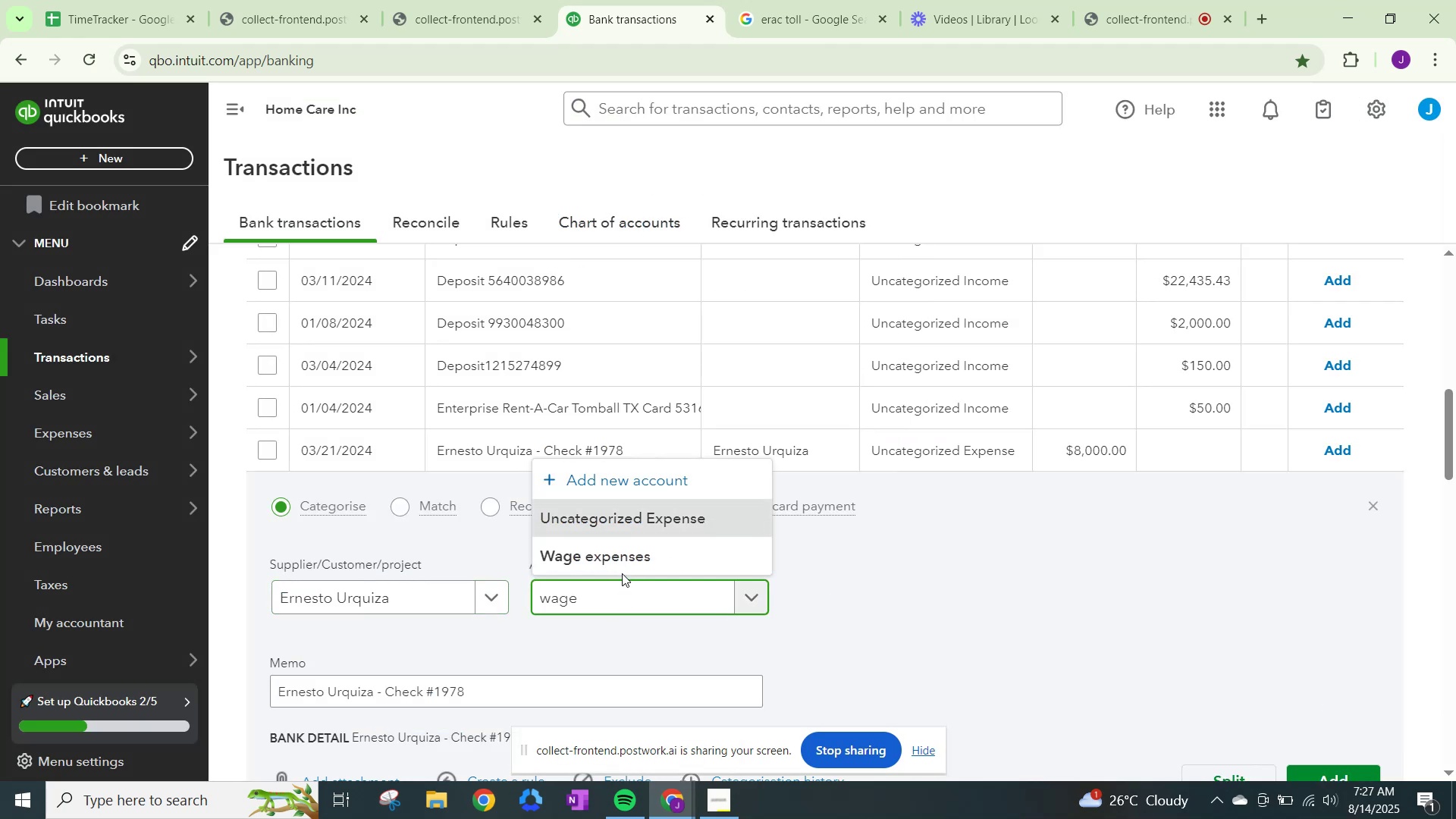 
left_click([629, 548])
 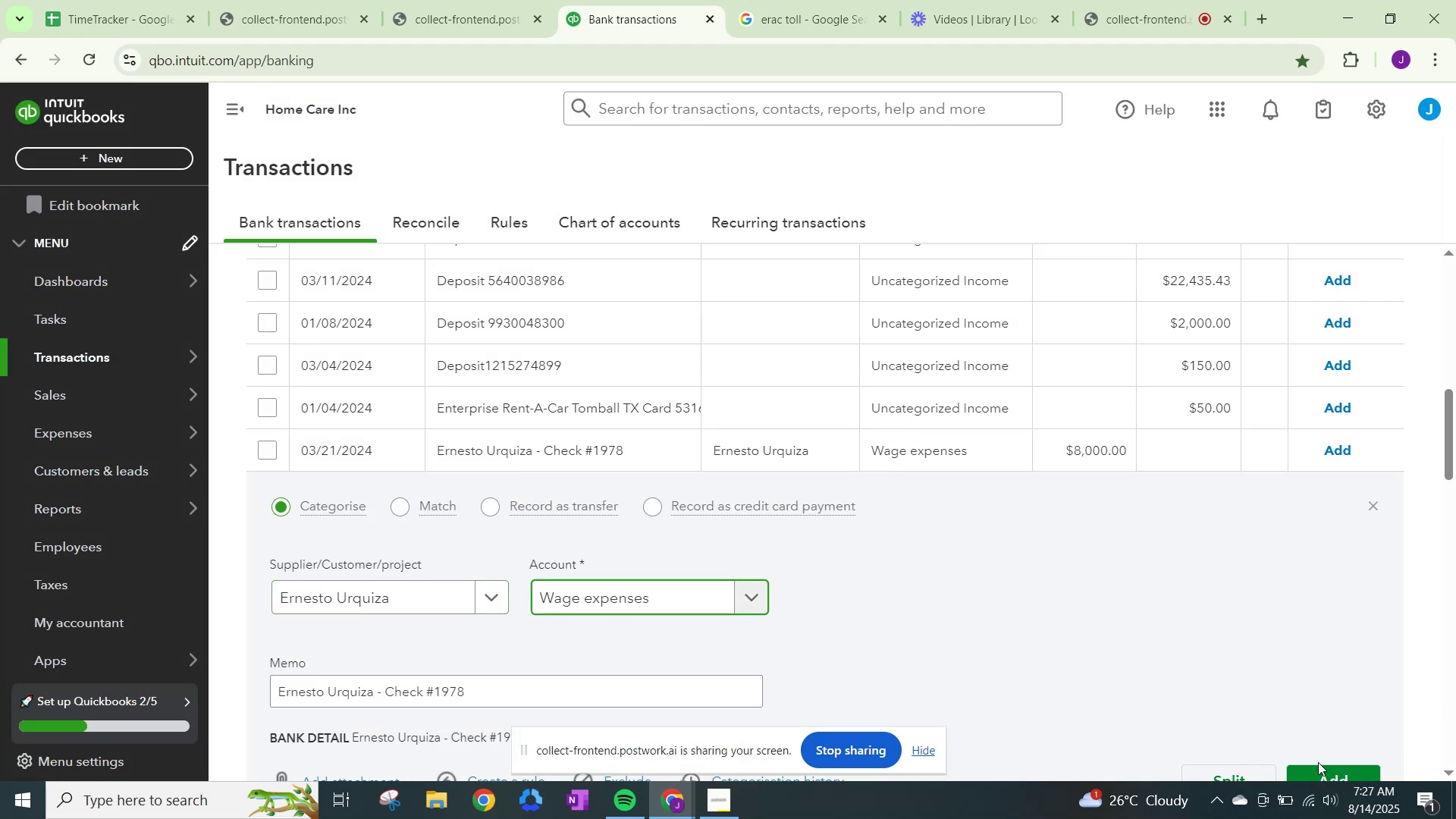 
left_click([1325, 775])
 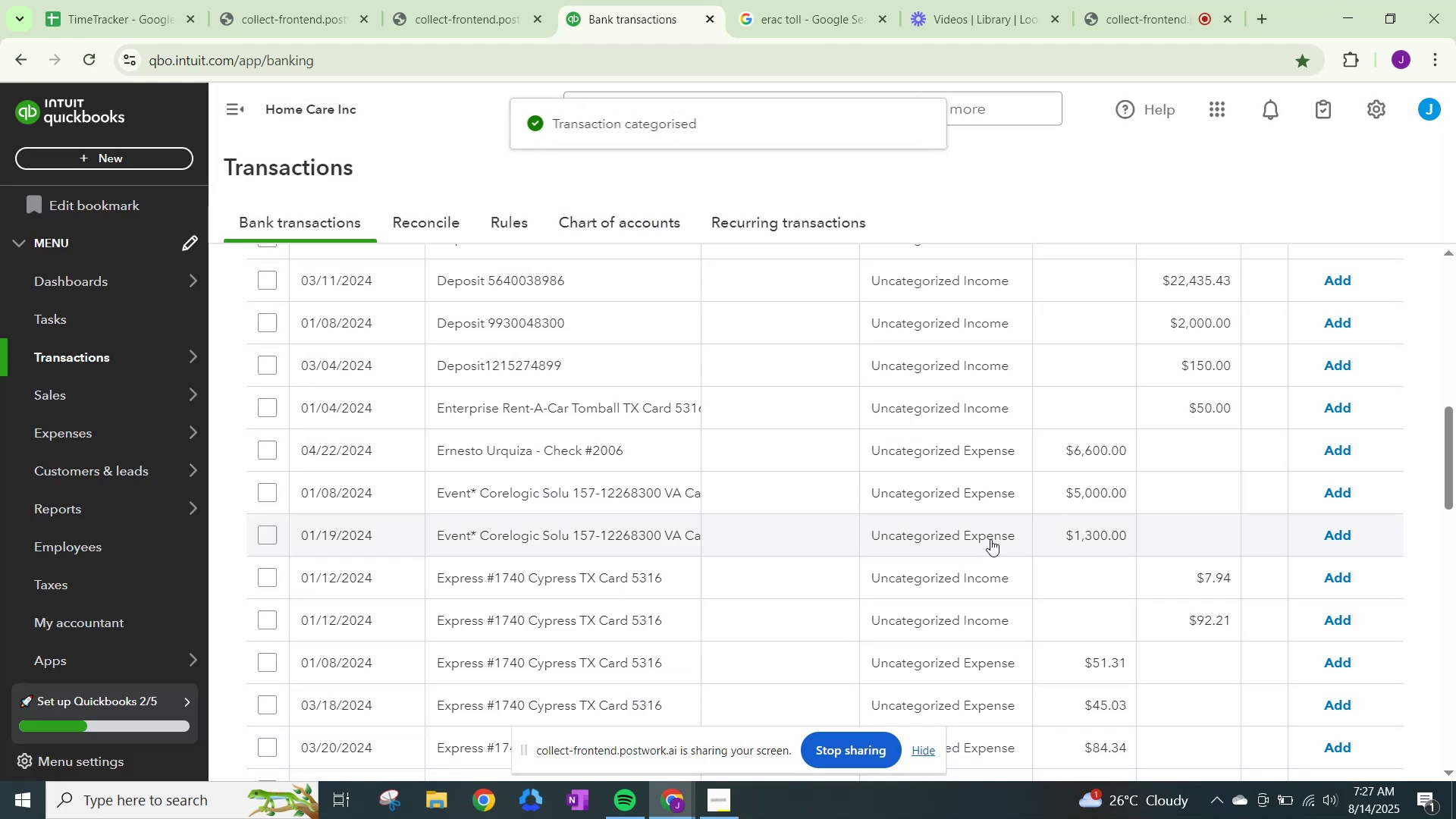 
left_click([944, 453])
 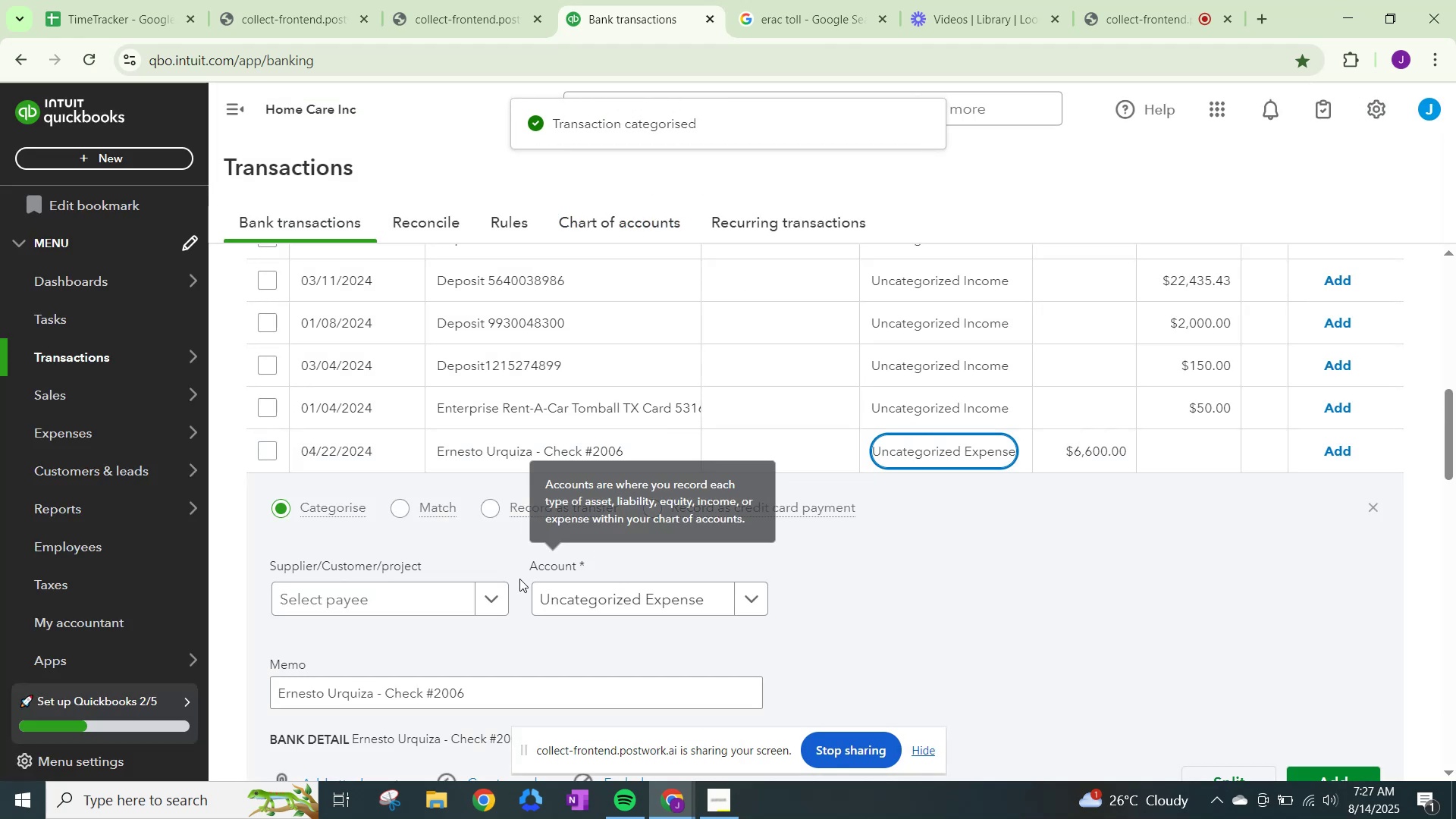 
left_click([491, 595])
 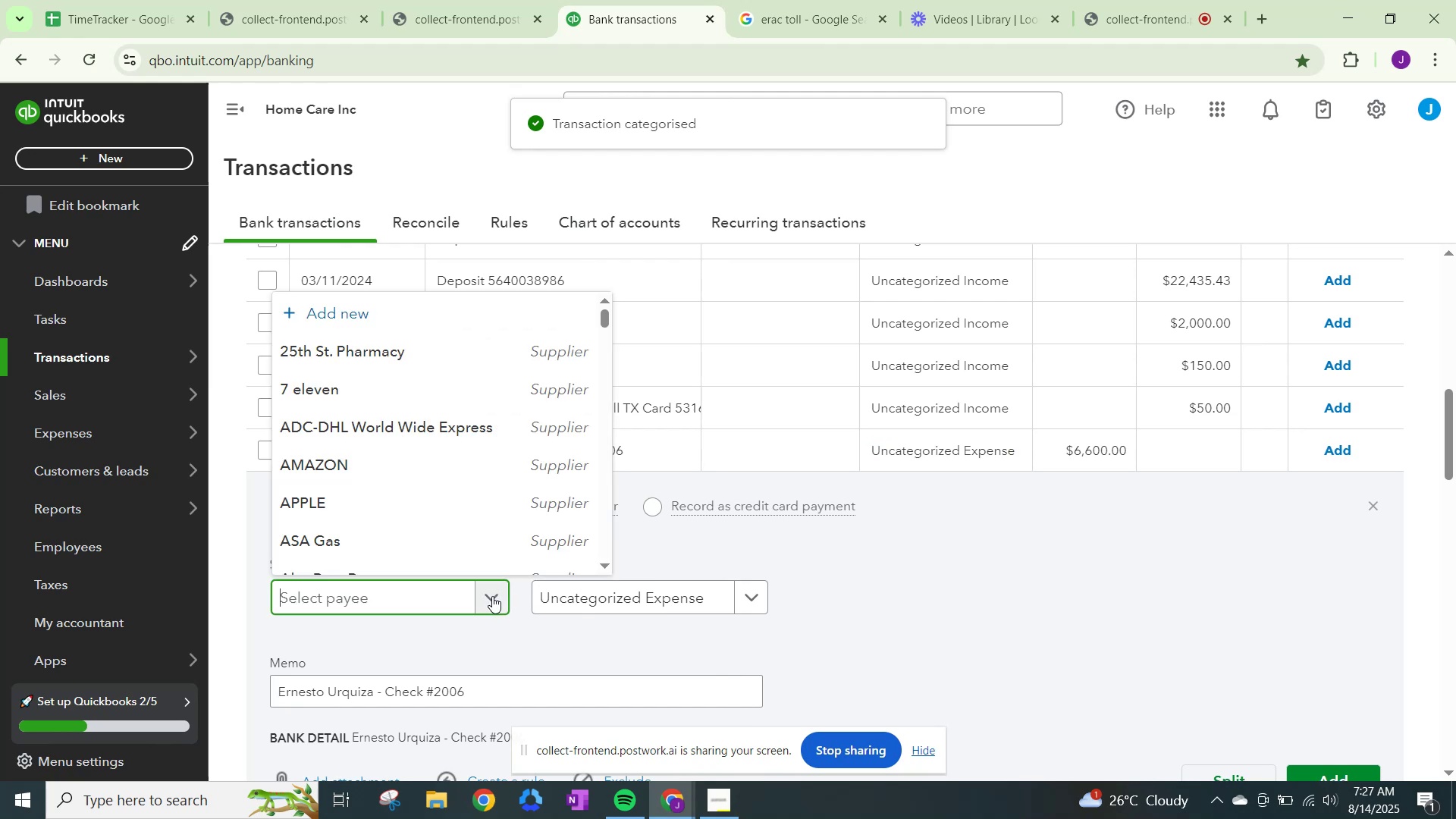 
type(ernes)
 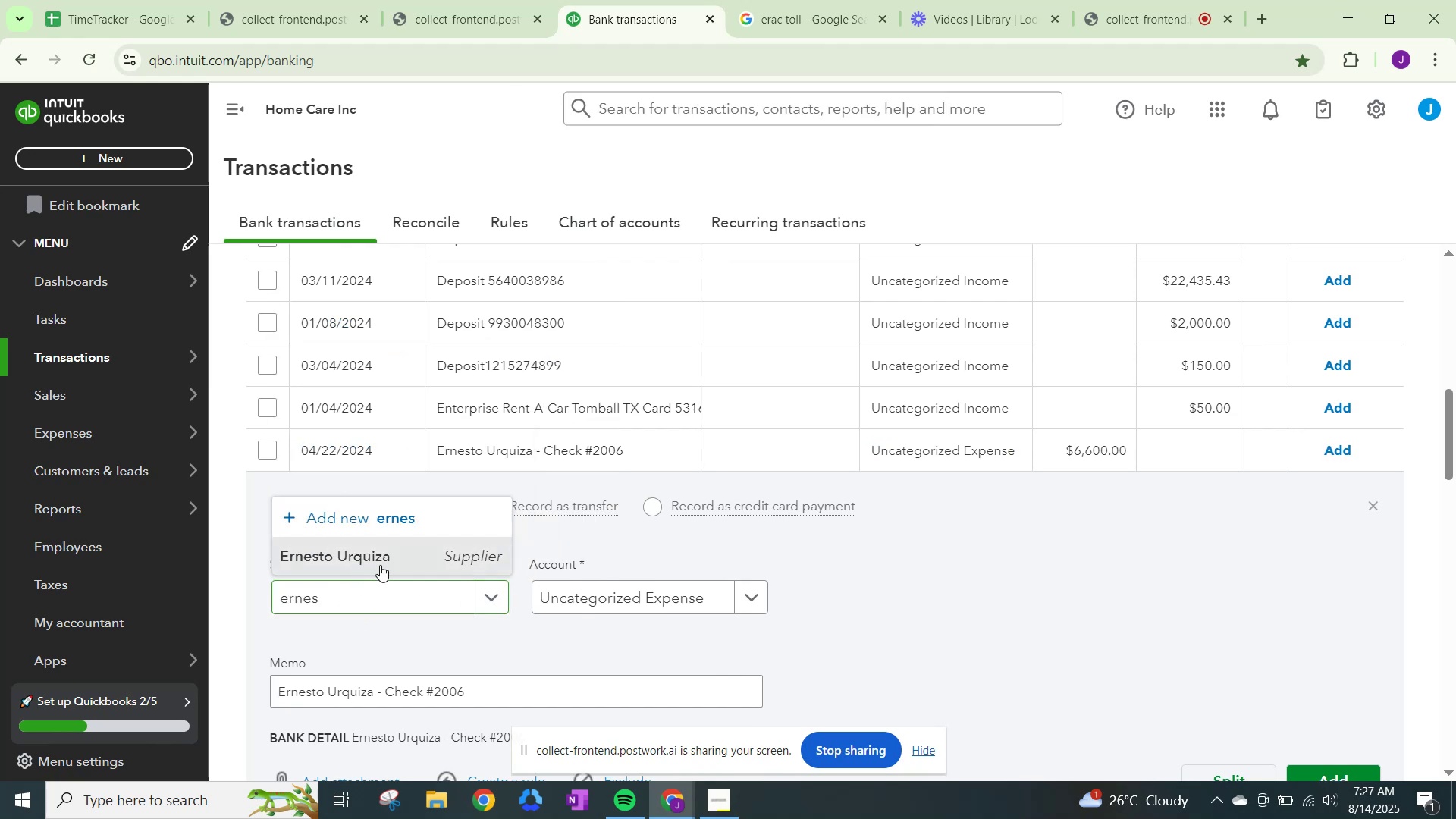 
left_click([601, 600])
 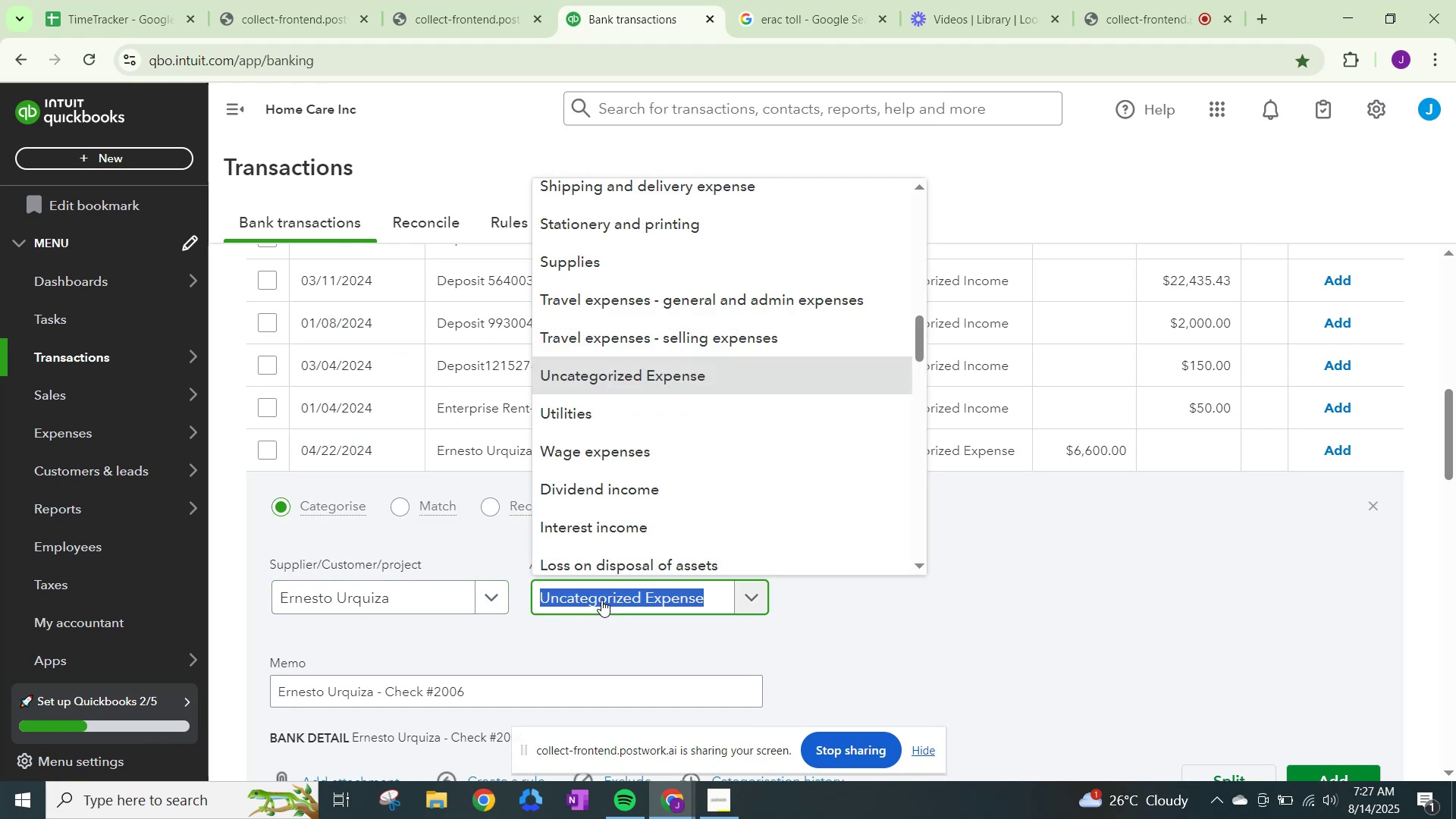 
type(wage)
 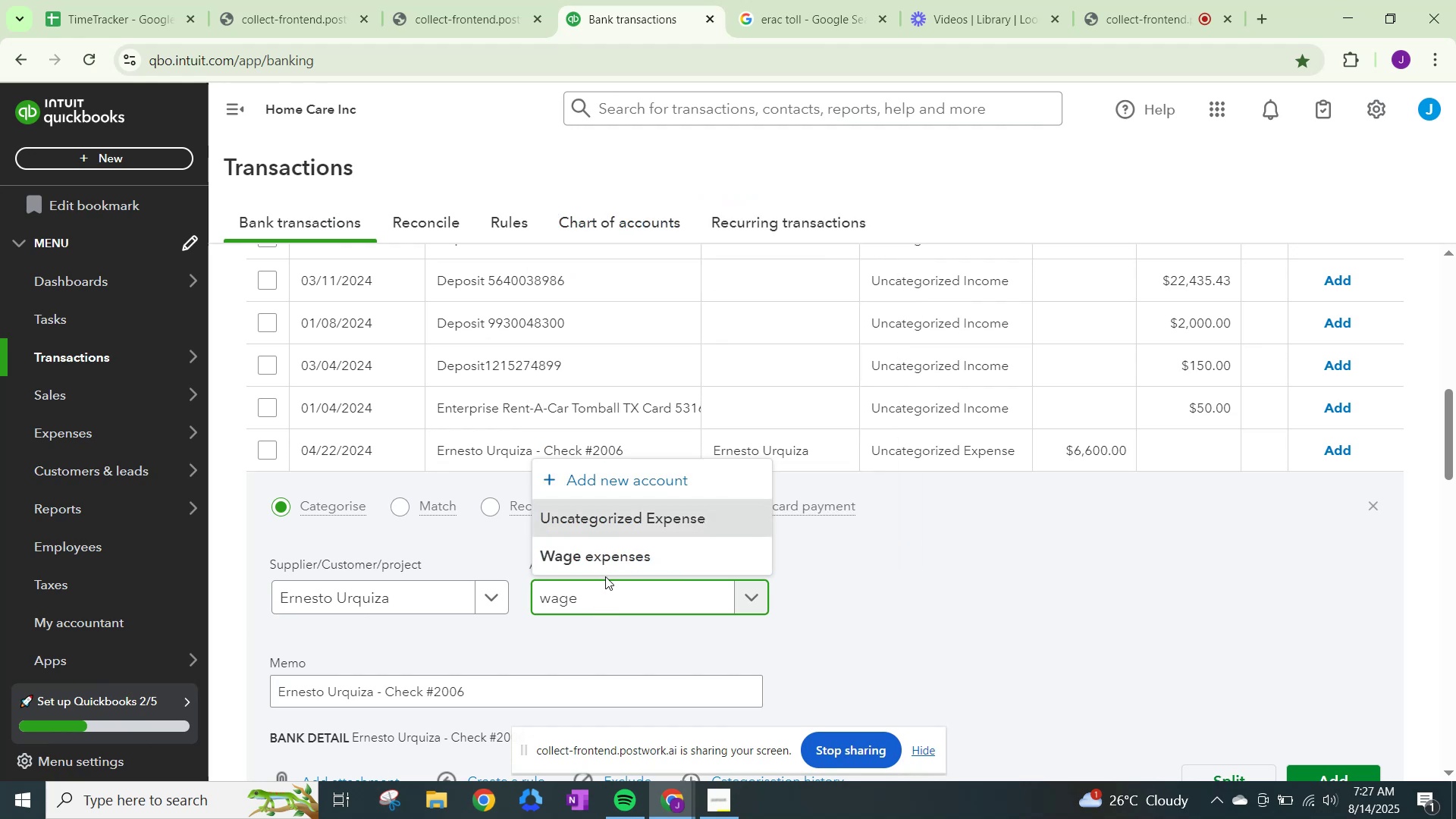 
left_click([617, 552])
 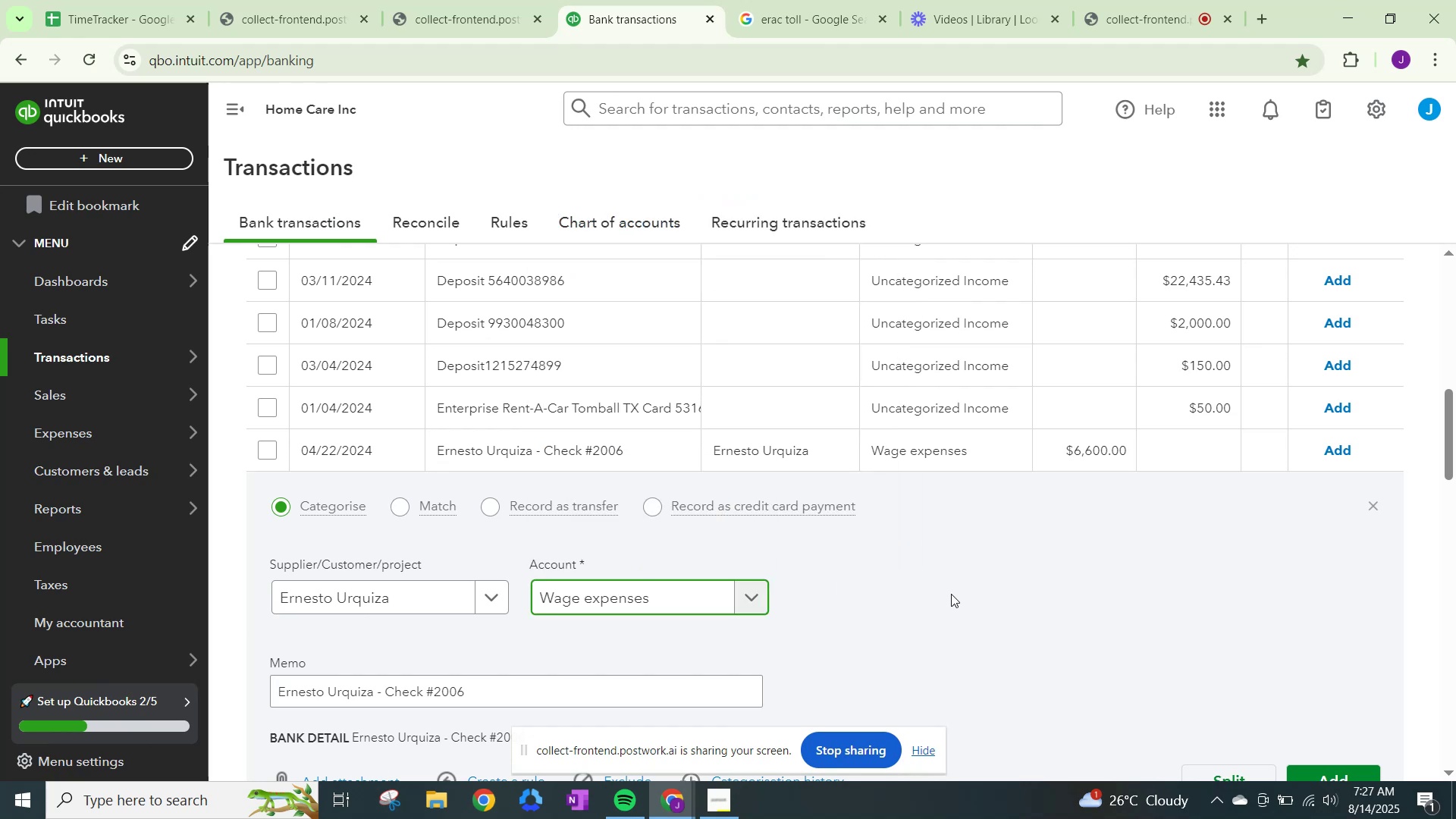 
scroll: coordinate [951, 594], scroll_direction: down, amount: 2.0
 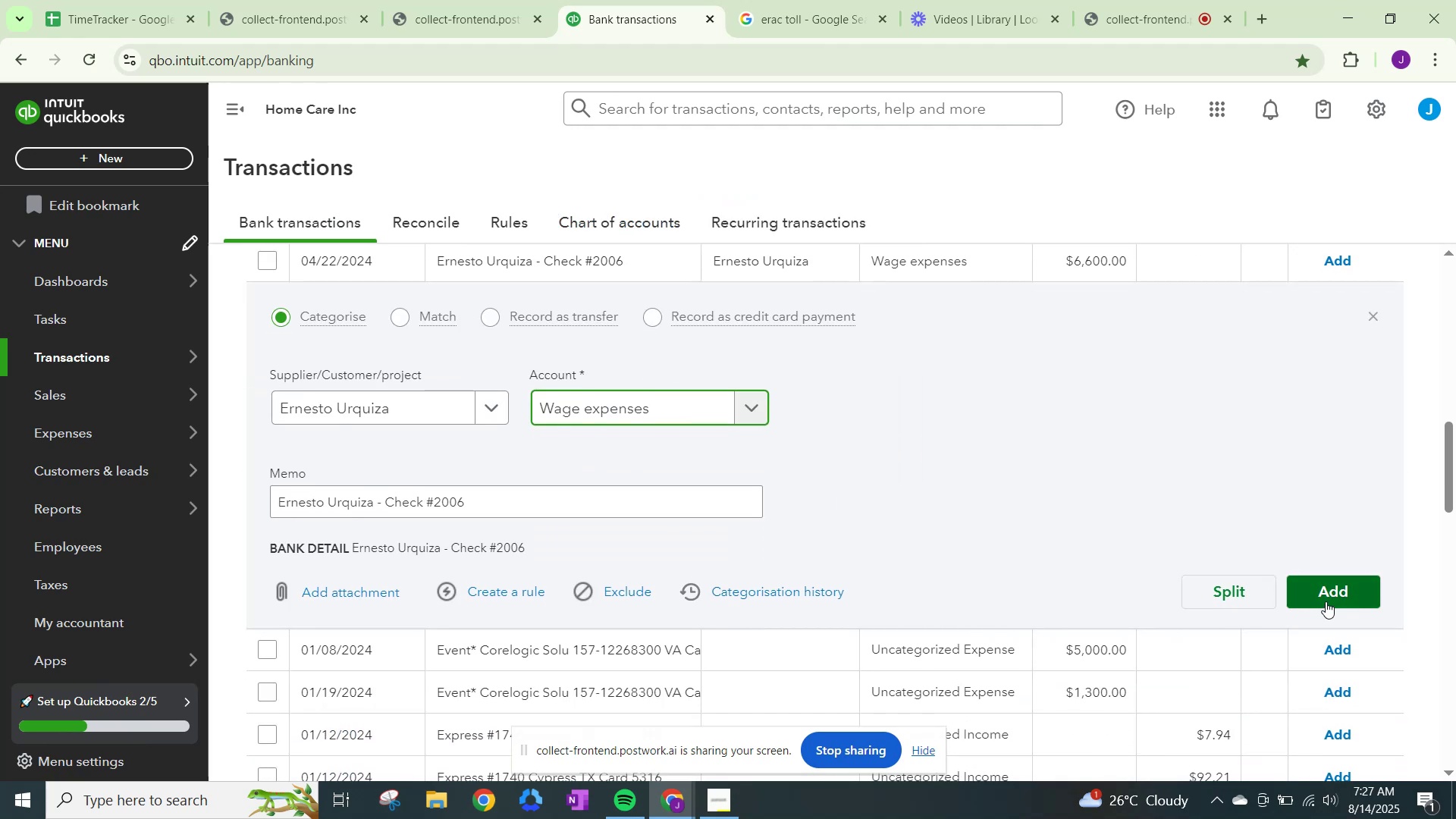 
left_click([1337, 595])
 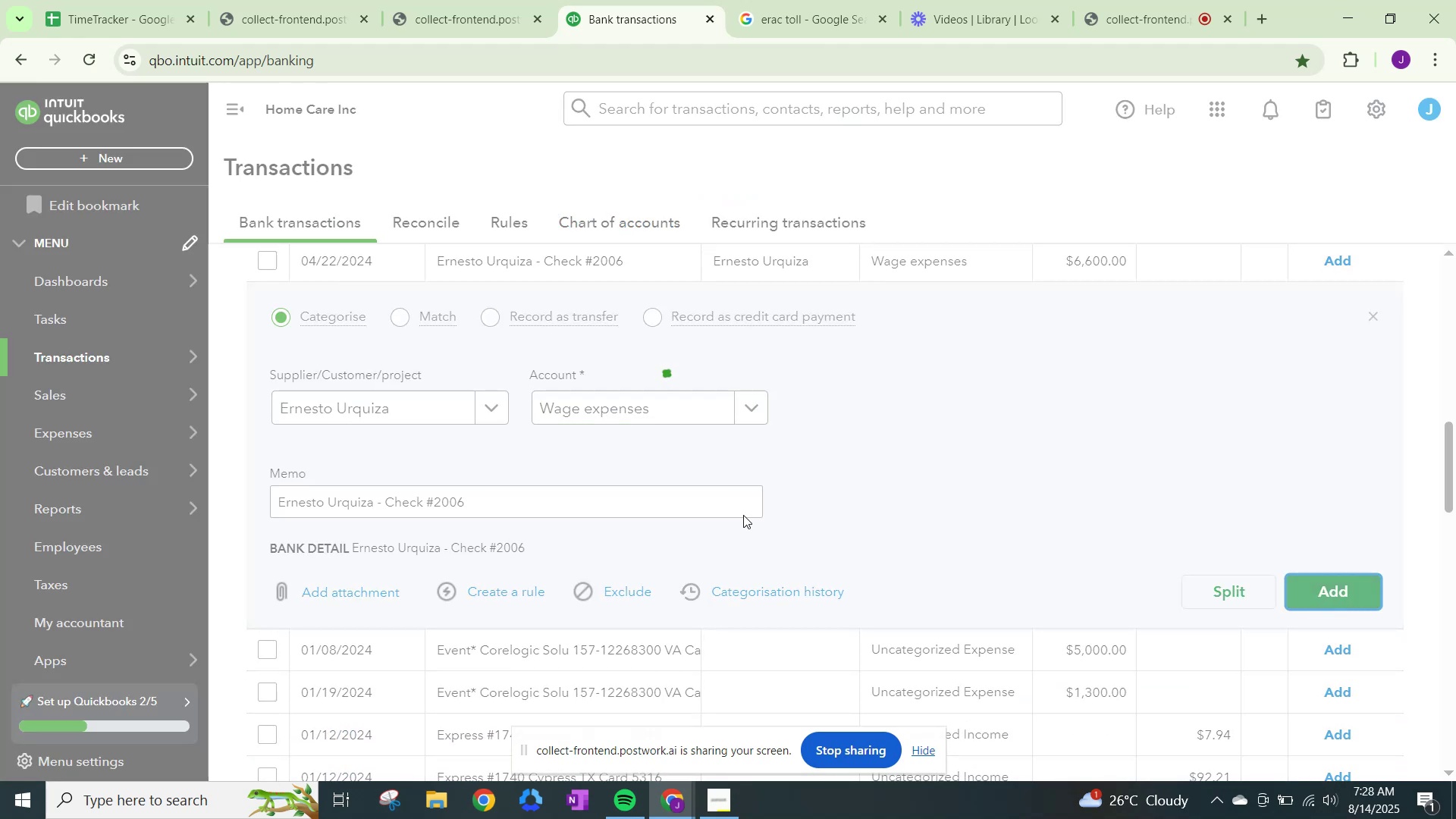 
scroll: coordinate [730, 510], scroll_direction: up, amount: 2.0
 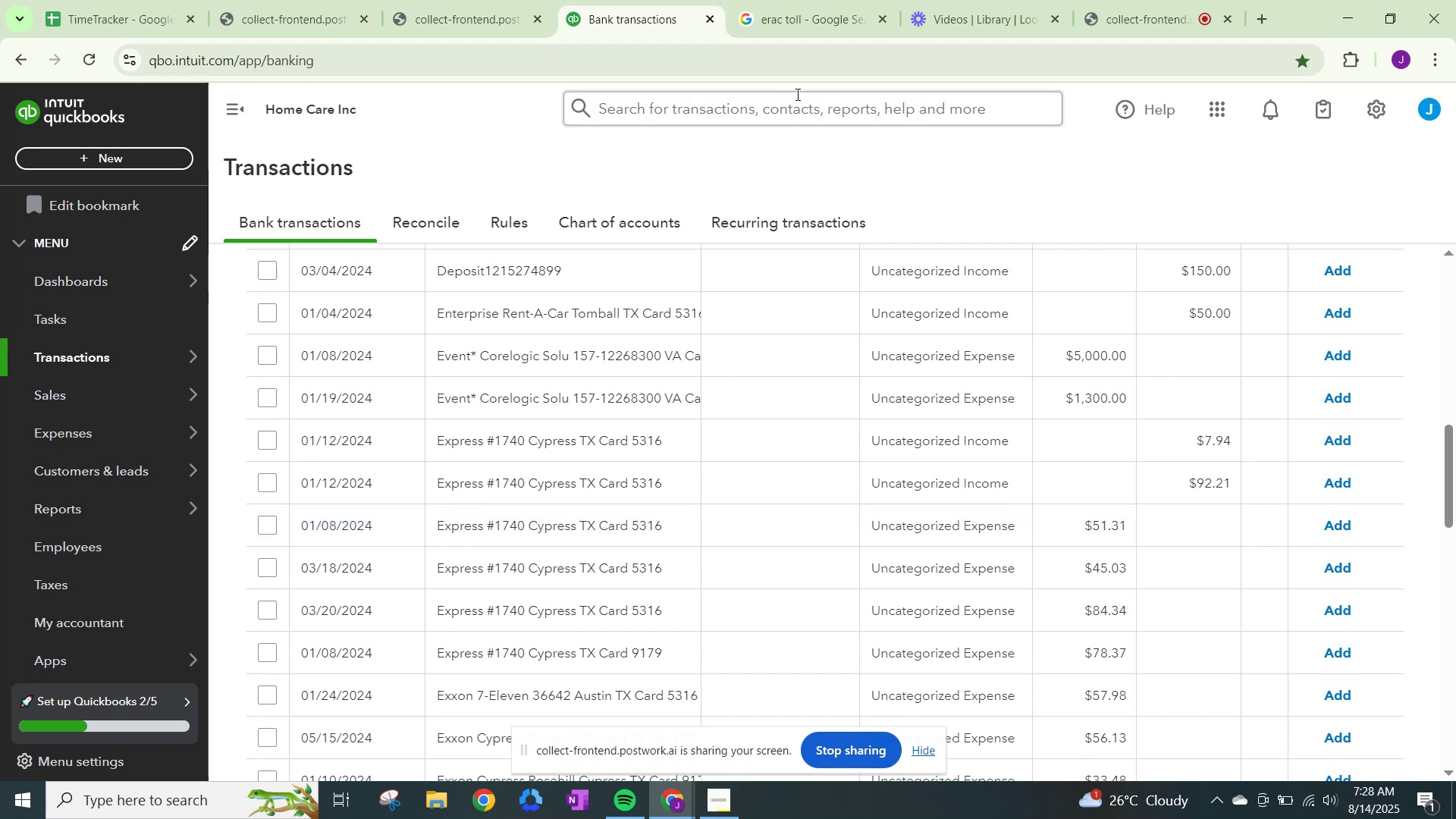 
wait(5.26)
 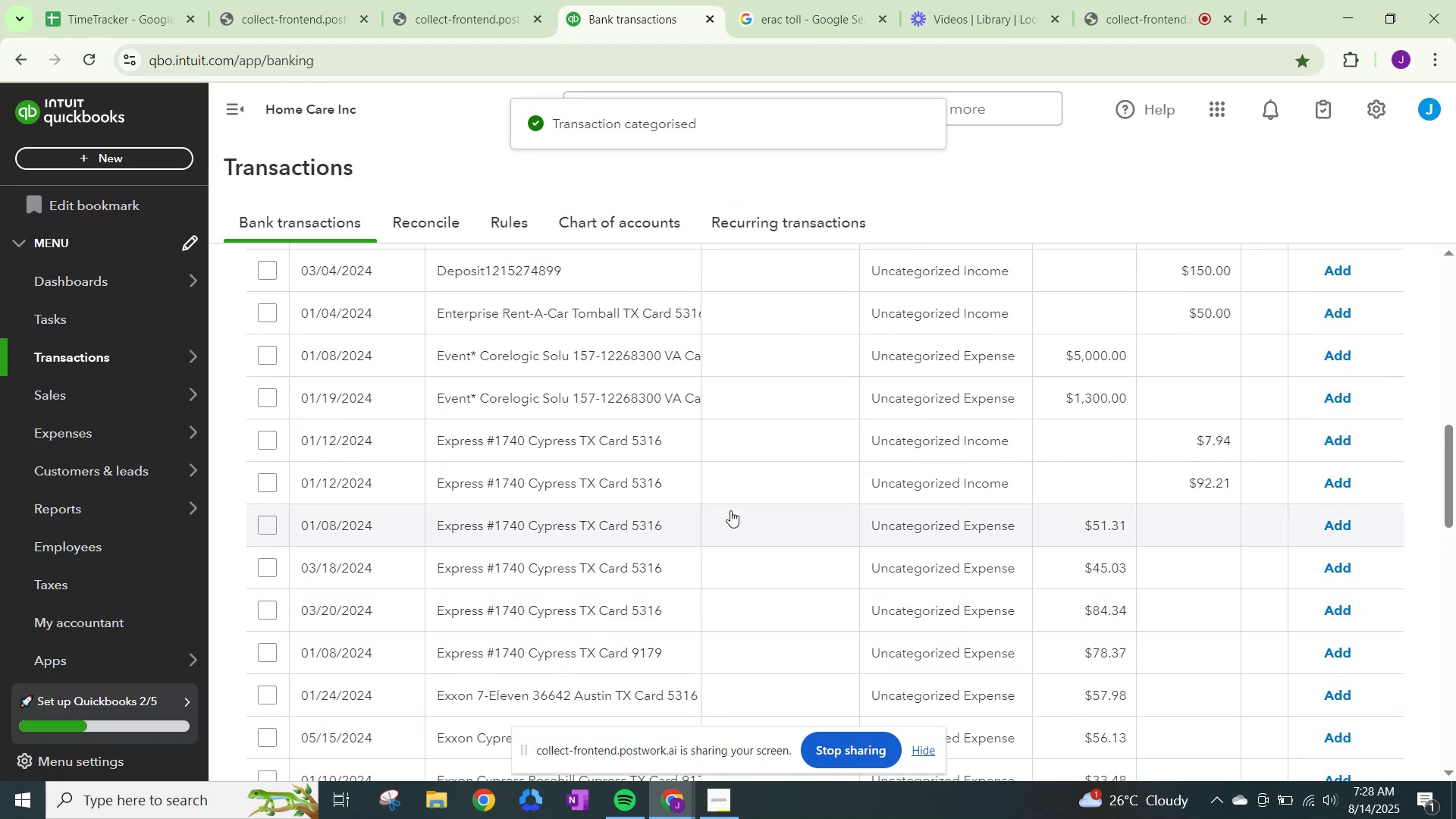 
left_click_drag(start_coordinate=[424, 108], to_coordinate=[0, 45])
 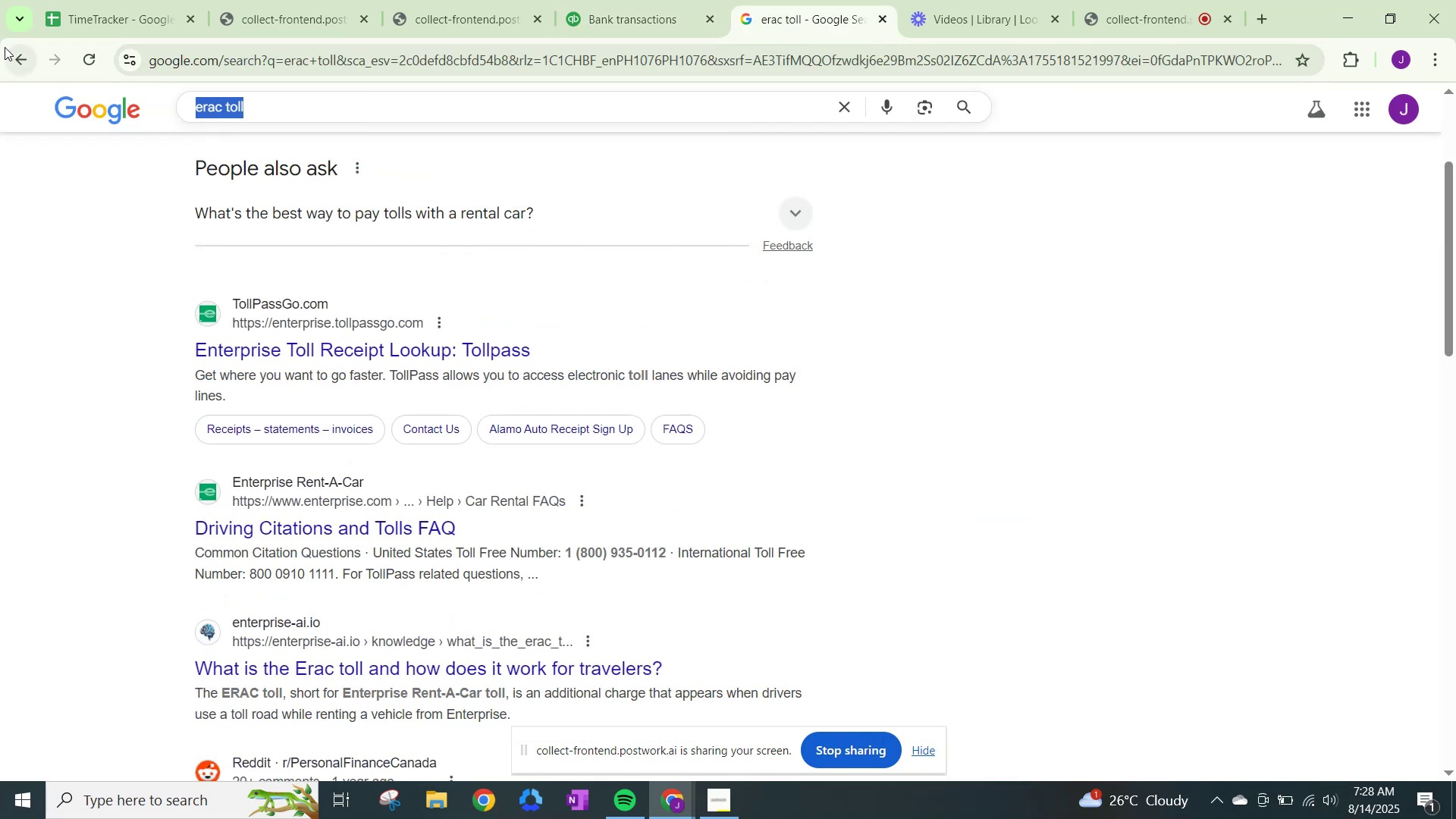 
type( o)
key(Backspace)
type(corelogic)
 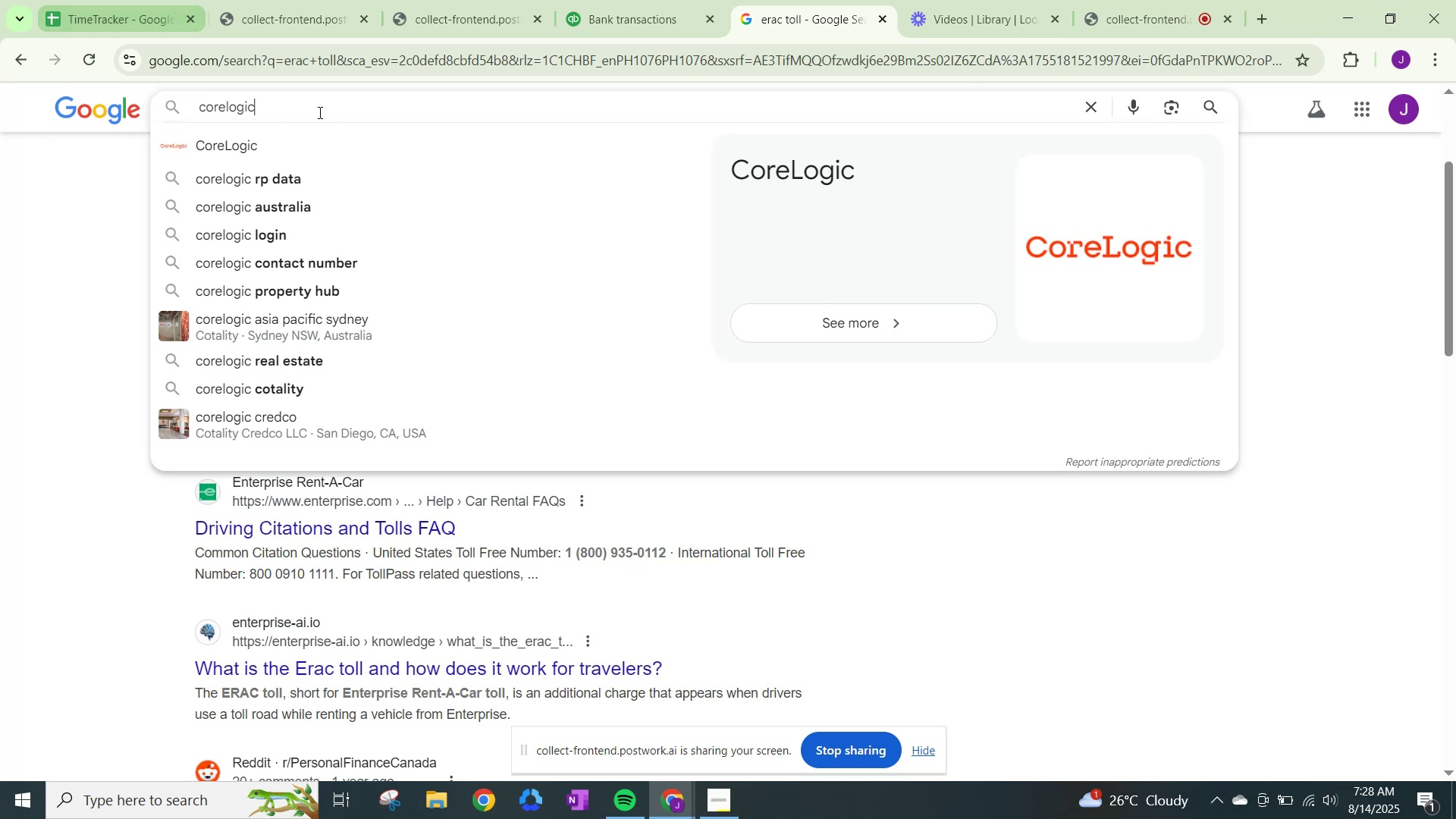 
left_click([303, 144])
 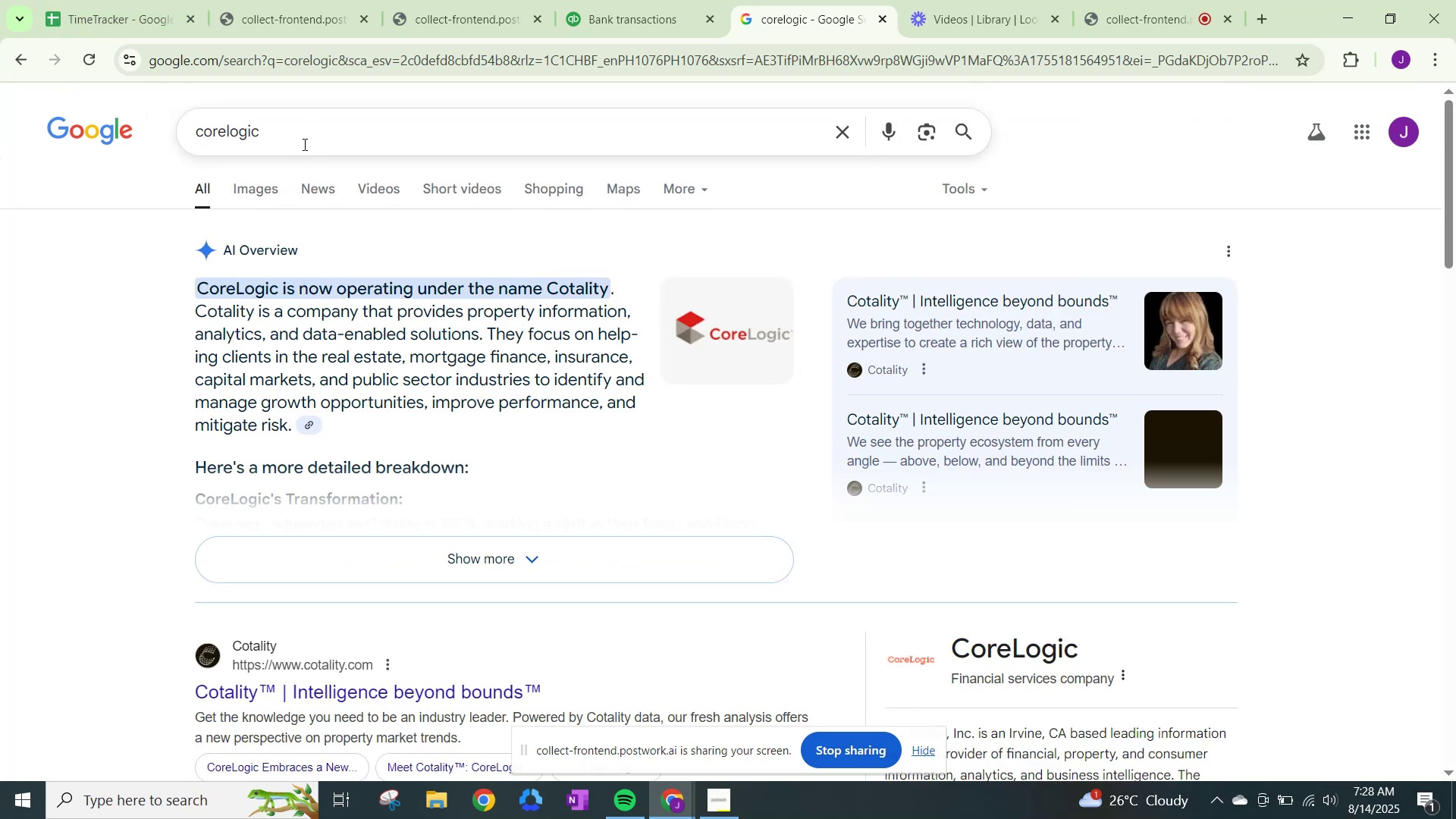 
wait(10.52)
 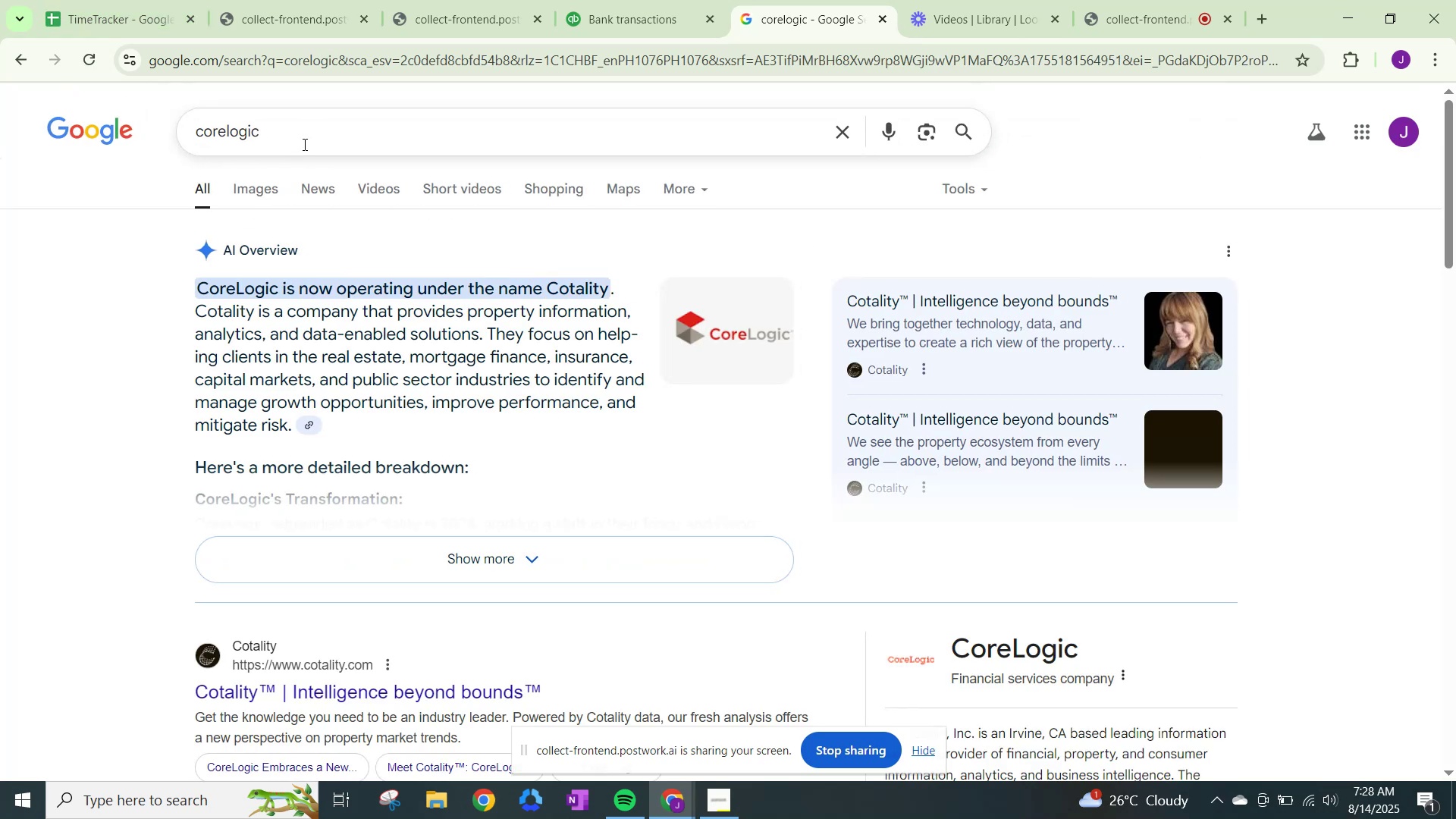 
left_click([641, 0])
 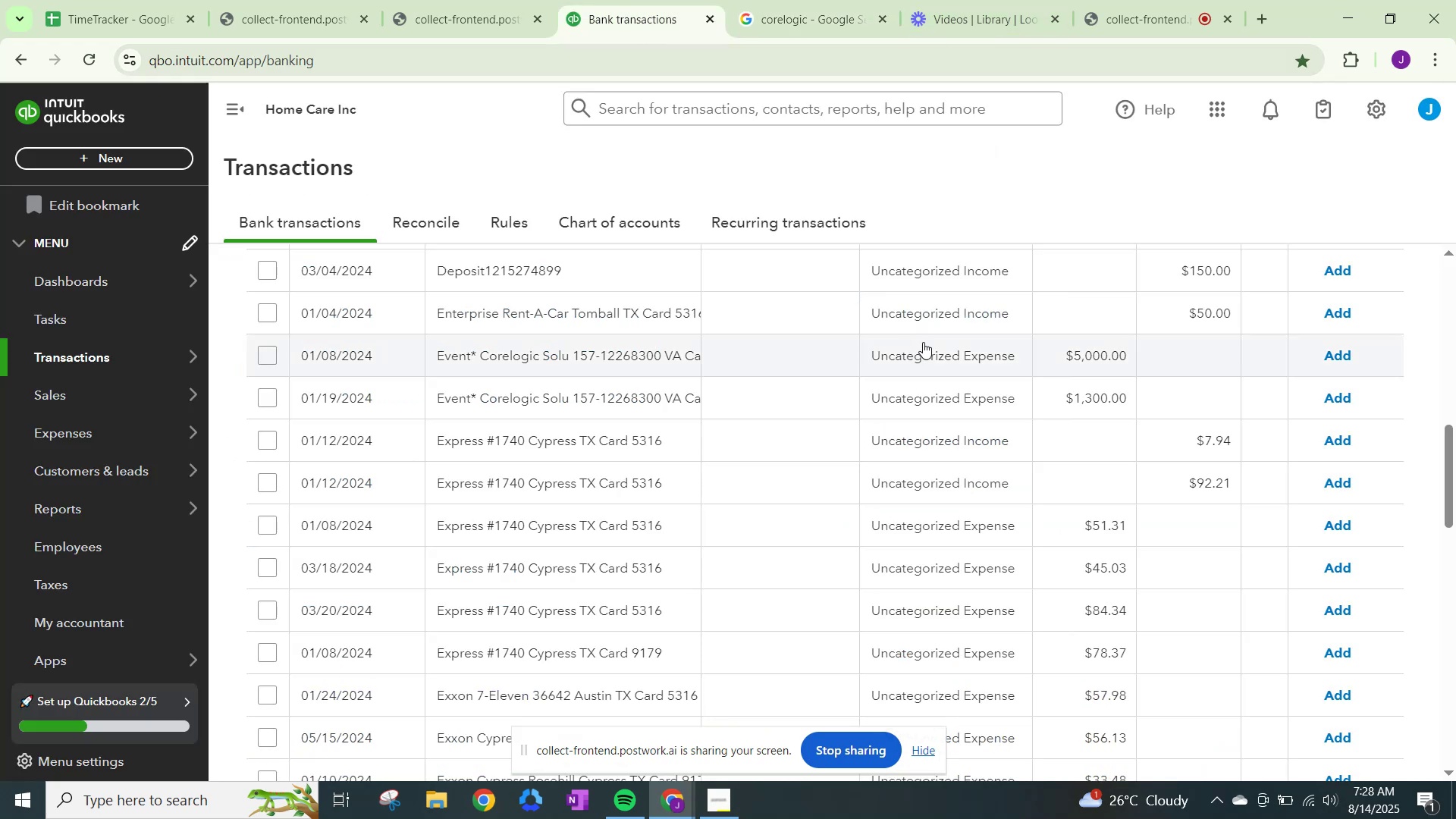 
left_click([923, 342])
 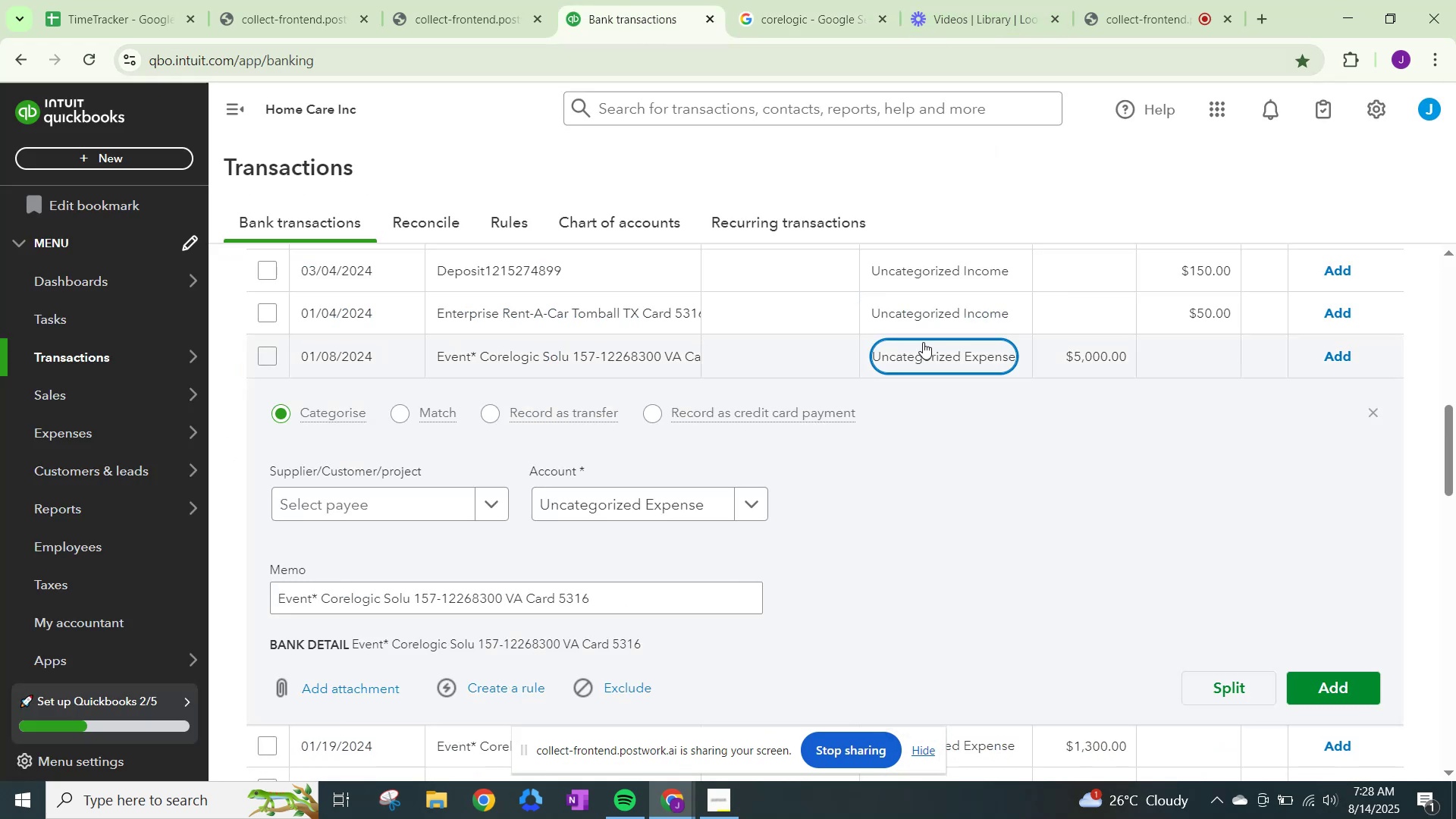 
type(Co)
 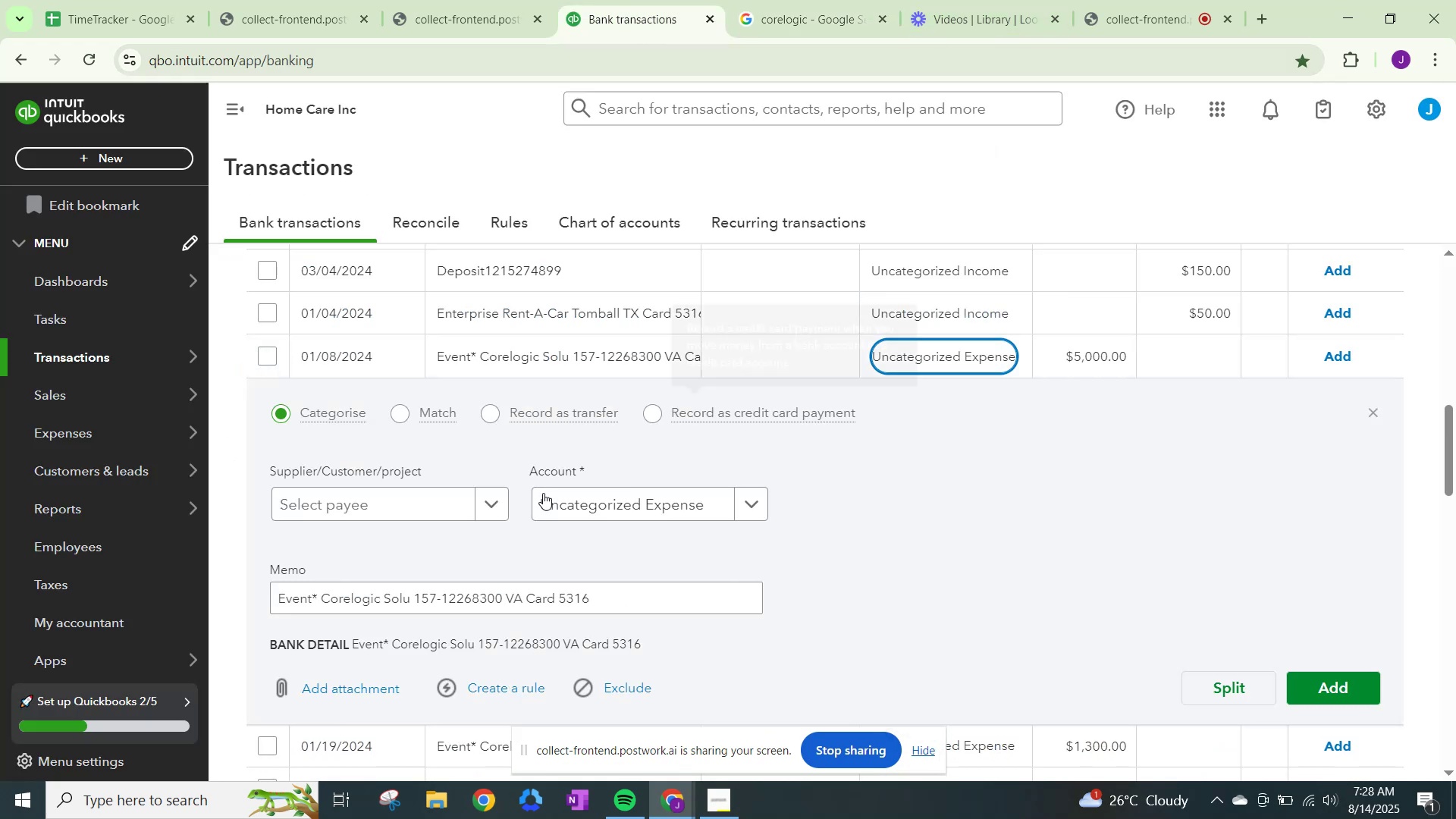 
left_click([506, 501])
 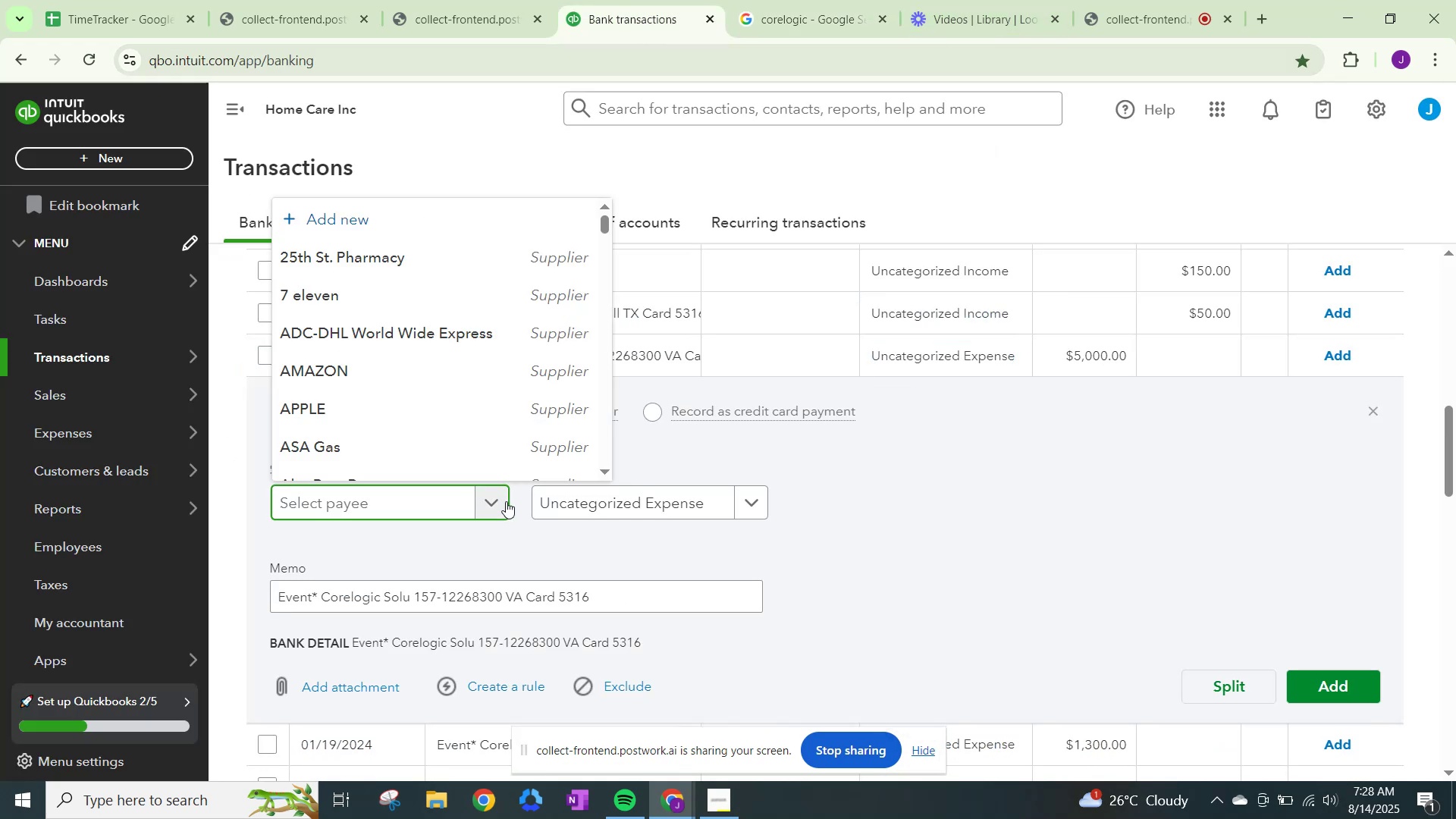 
key(Control+ControlLeft)
 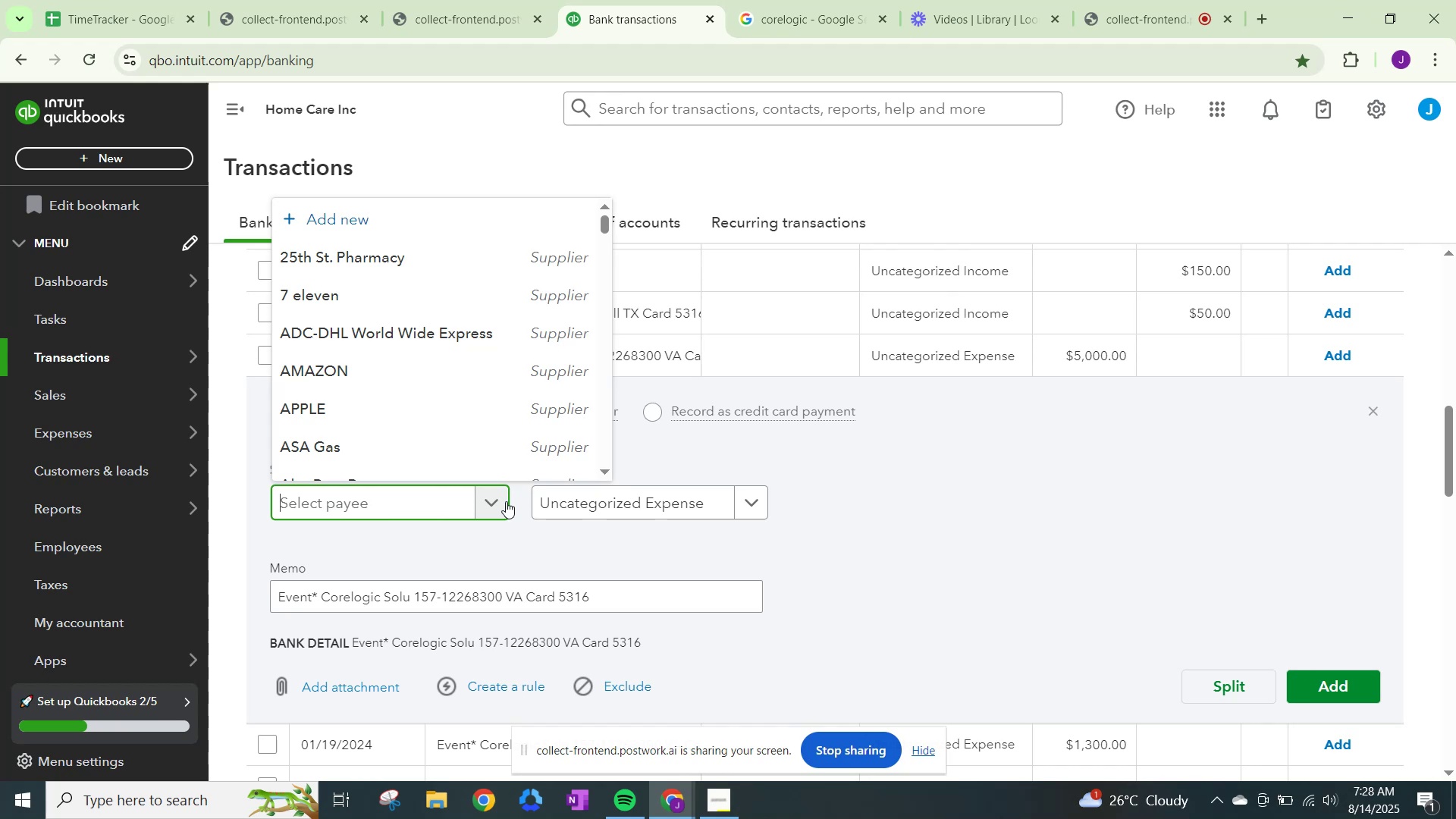 
key(Control+V)
 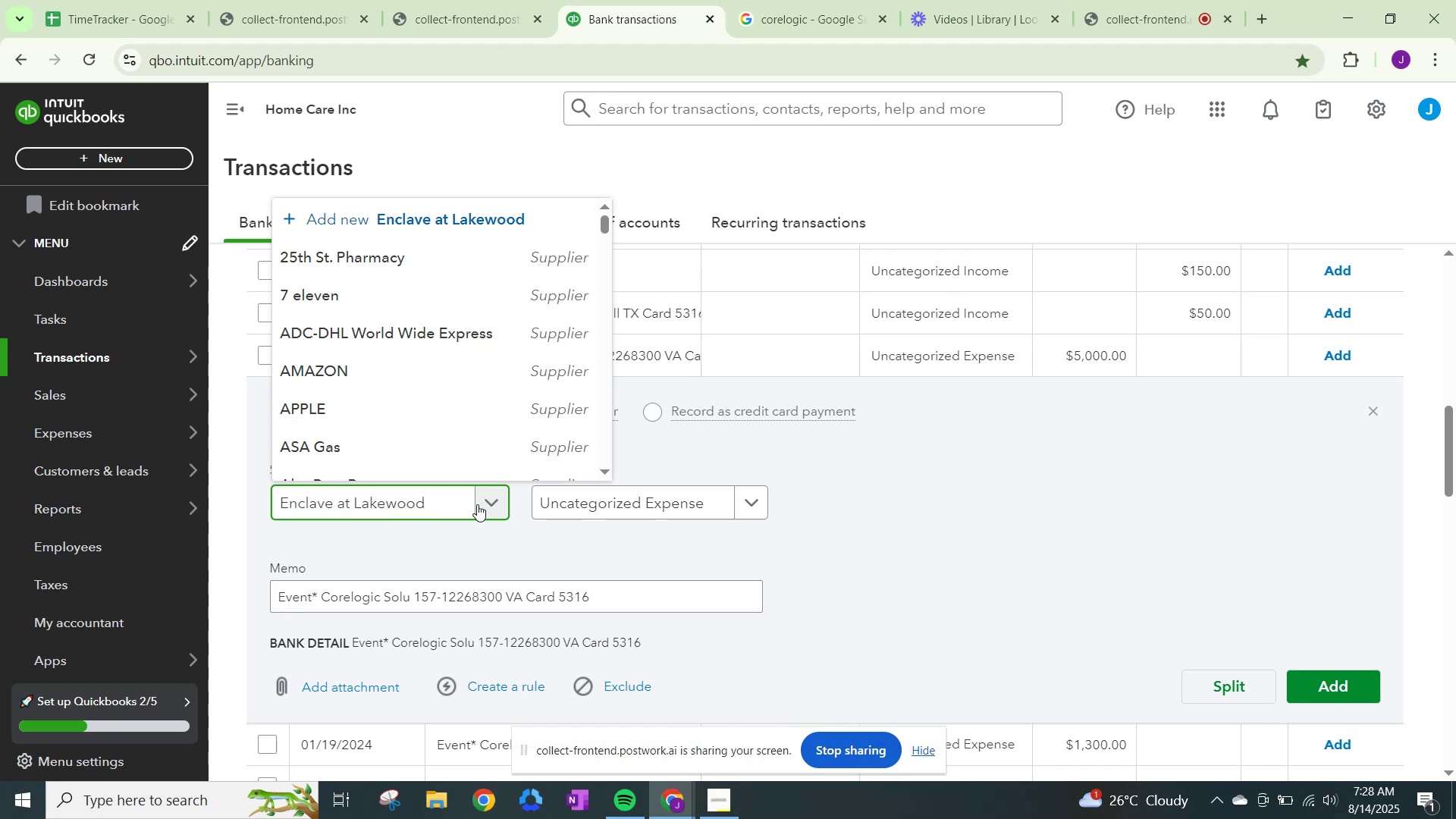 
left_click_drag(start_coordinate=[448, 501], to_coordinate=[188, 479])
 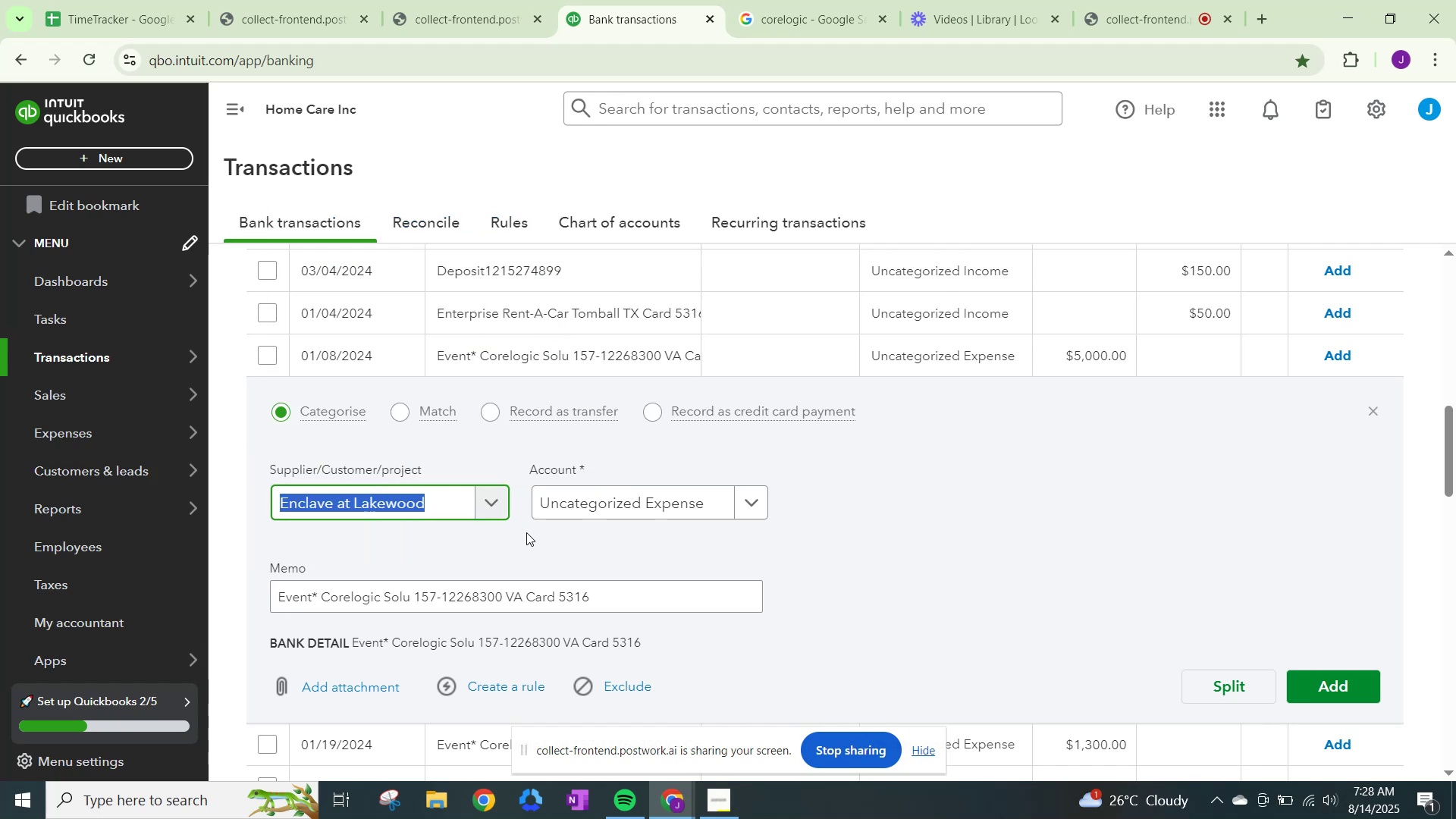 
type(Corelogic)
 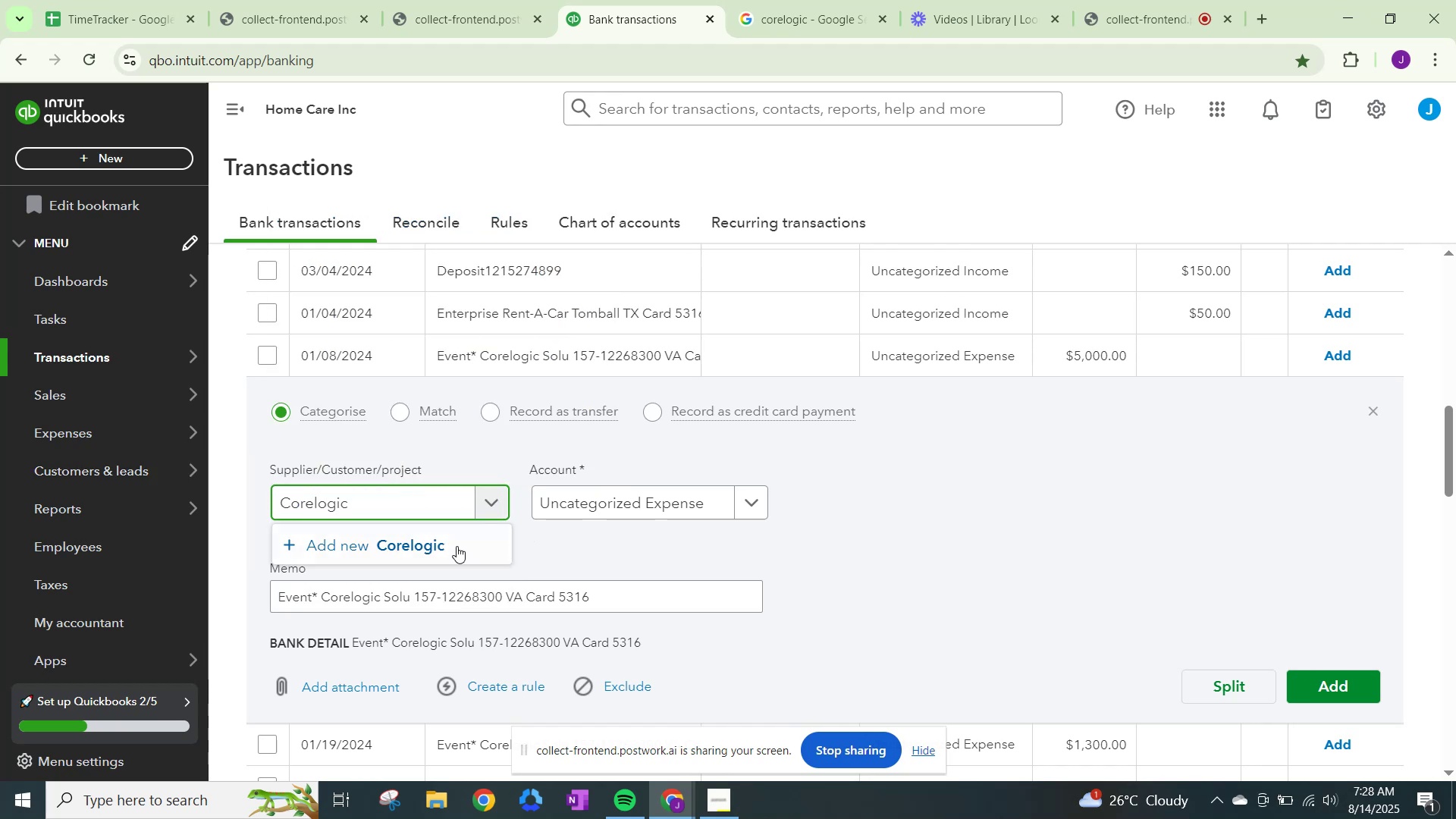 
left_click([450, 546])
 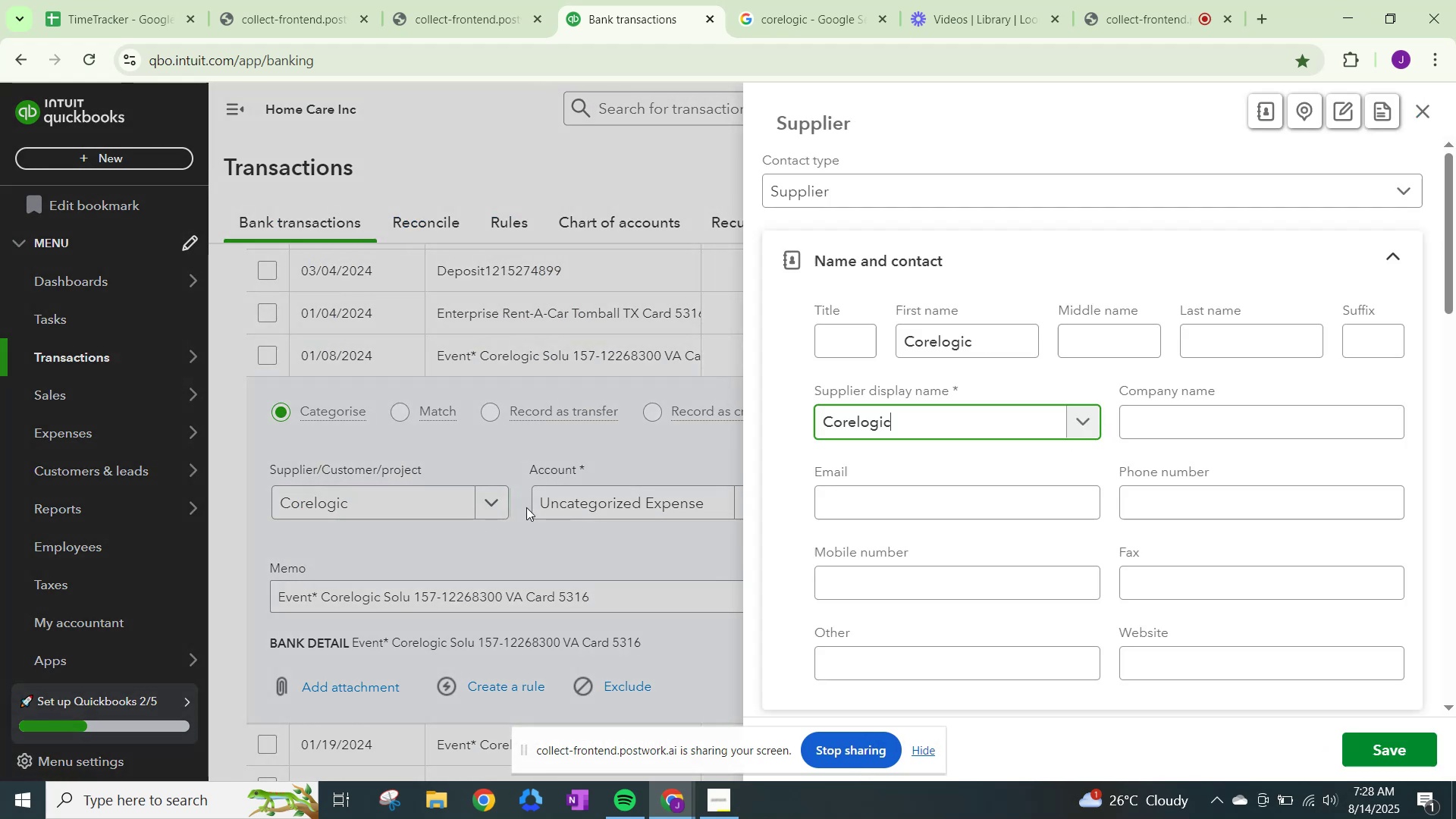 
scroll: coordinate [892, 469], scroll_direction: down, amount: 14.0
 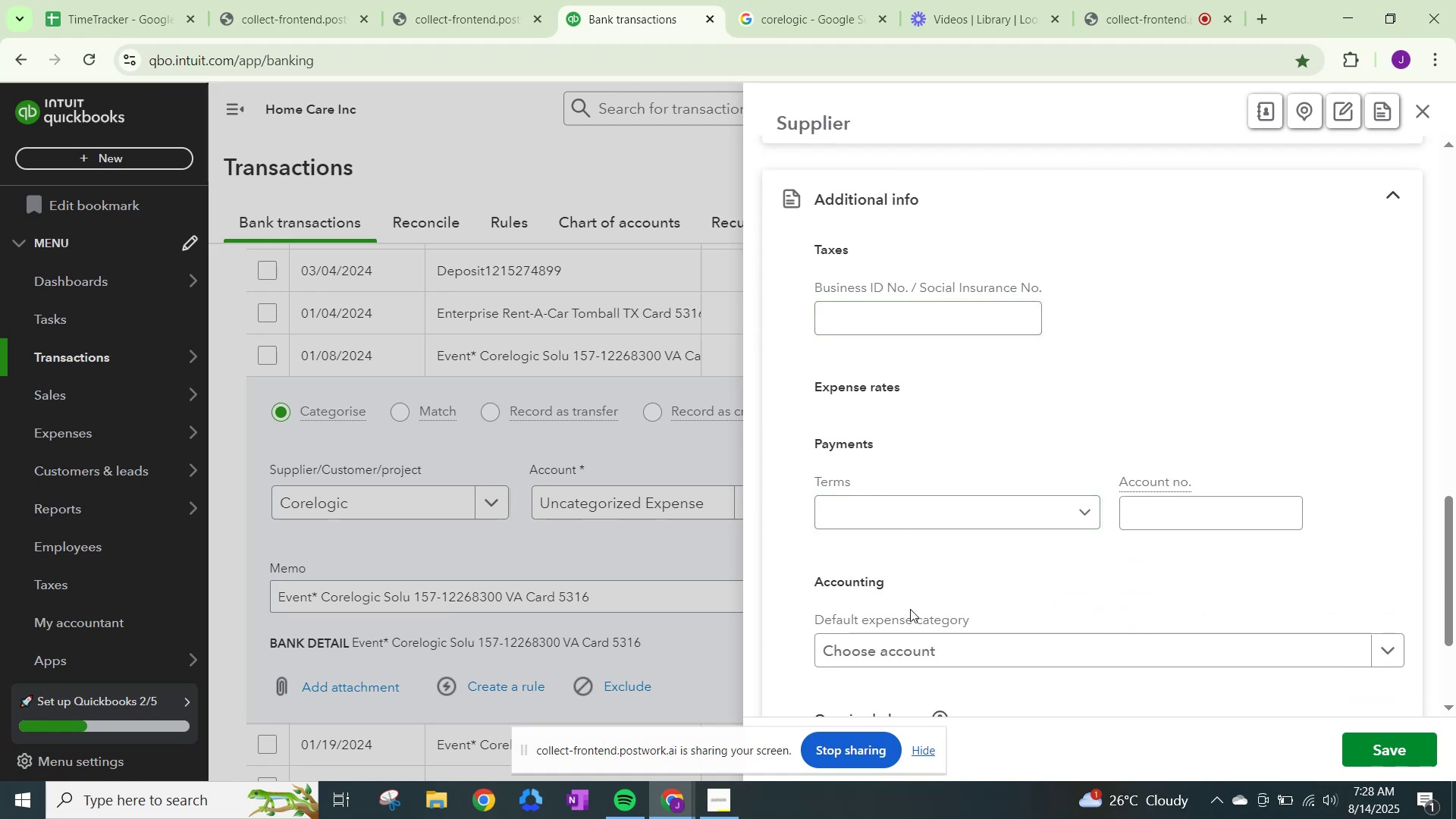 
left_click([921, 642])
 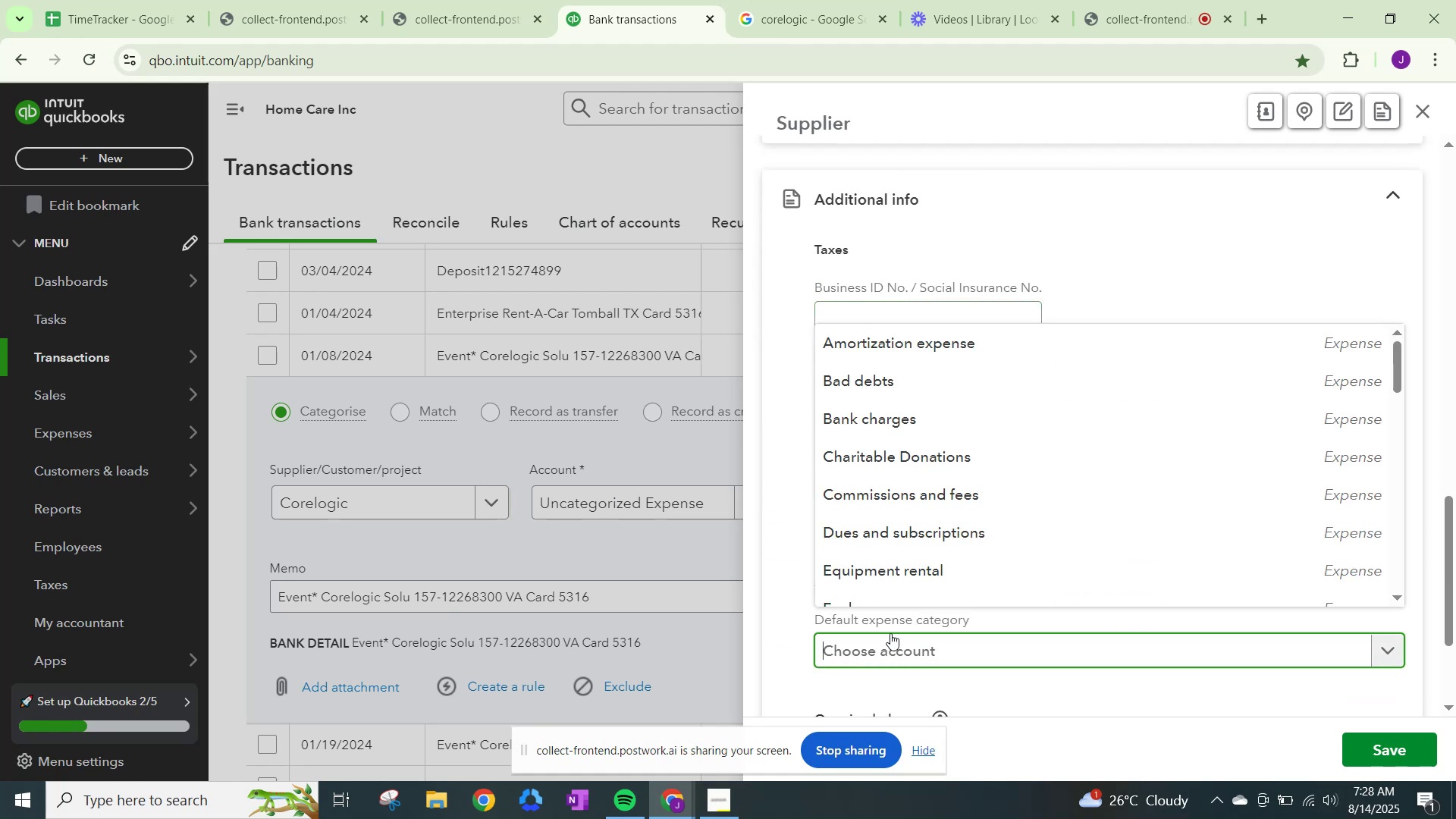 
type(other)
 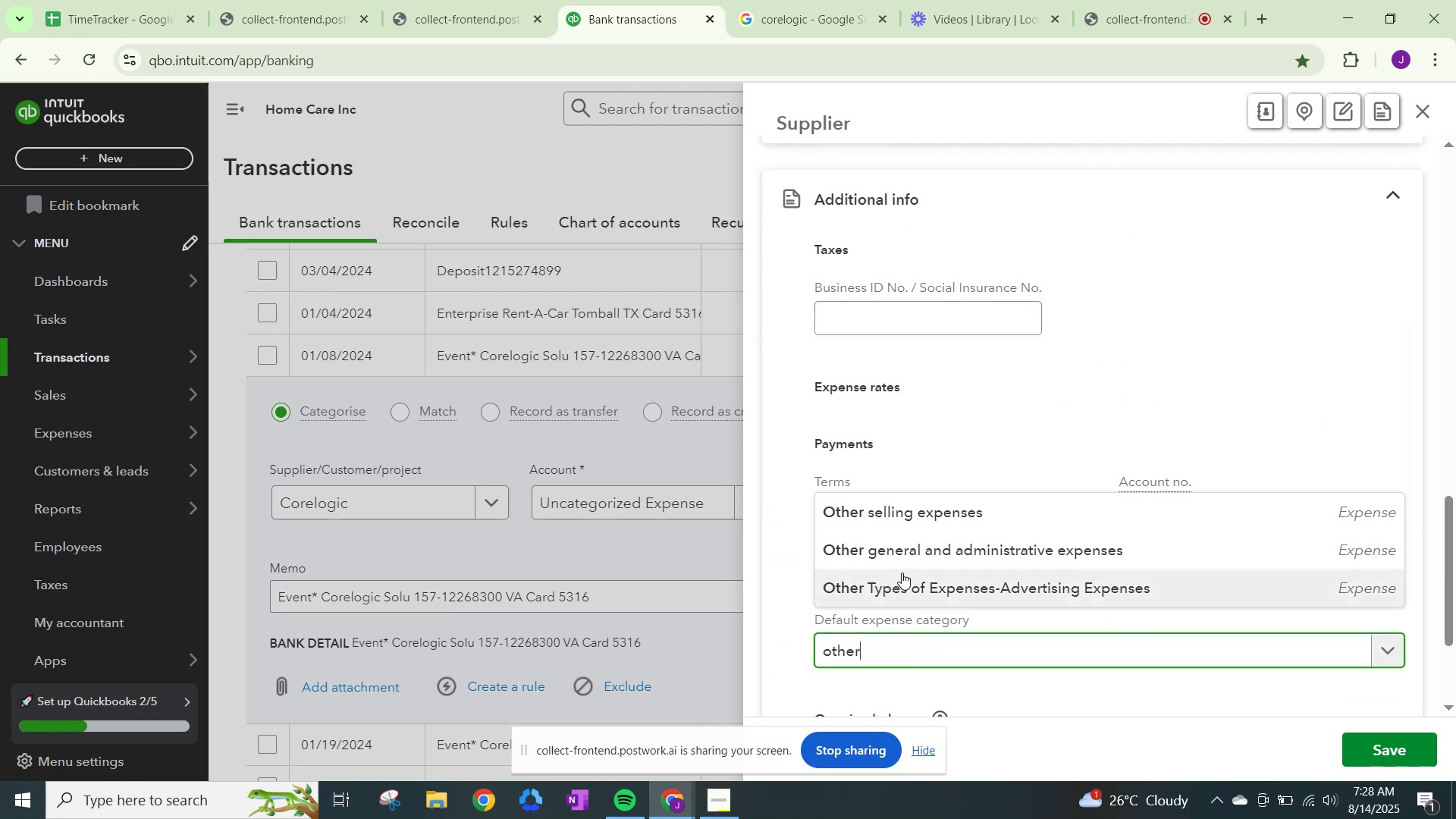 
left_click([918, 549])
 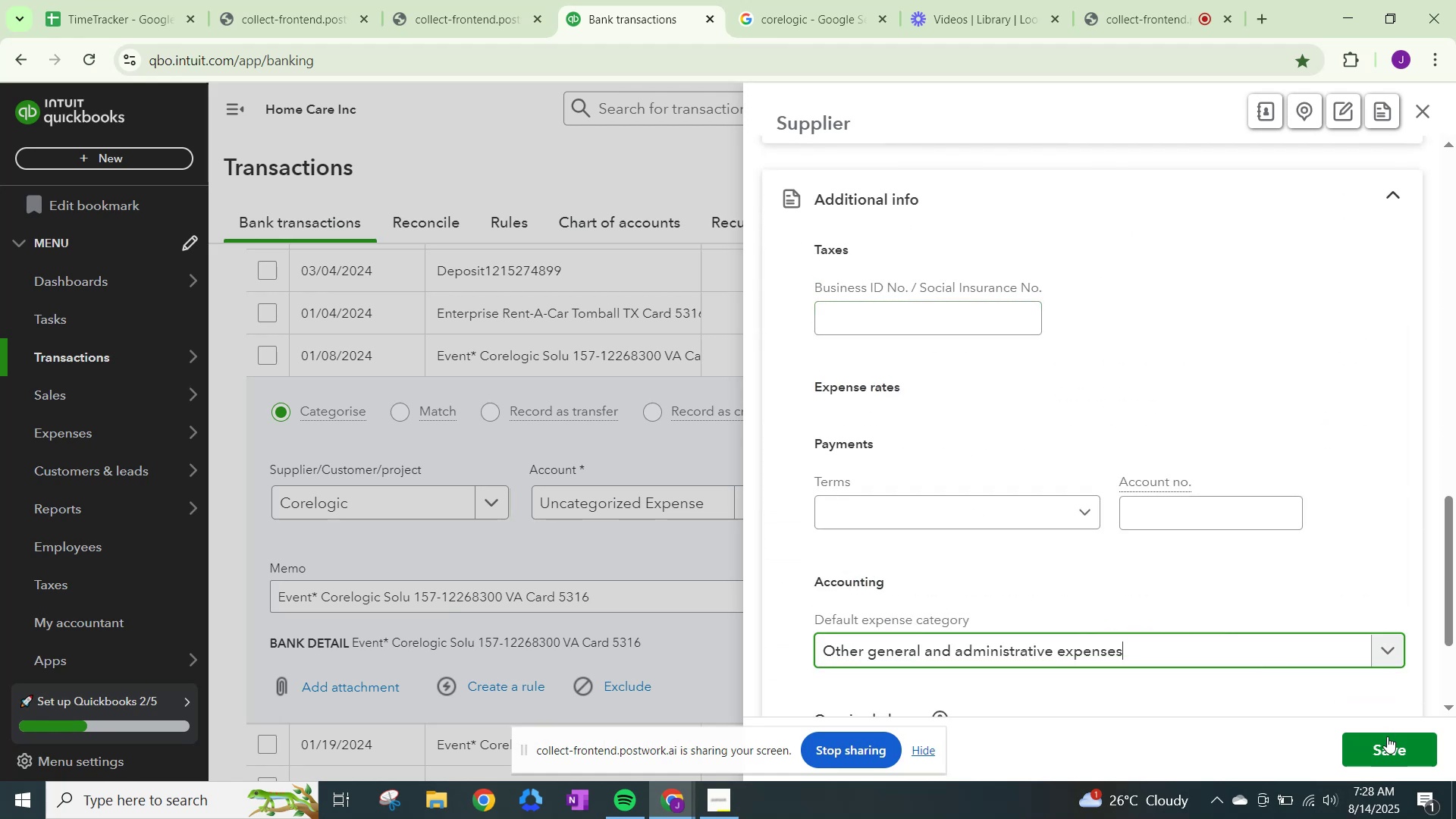 
left_click([1389, 738])
 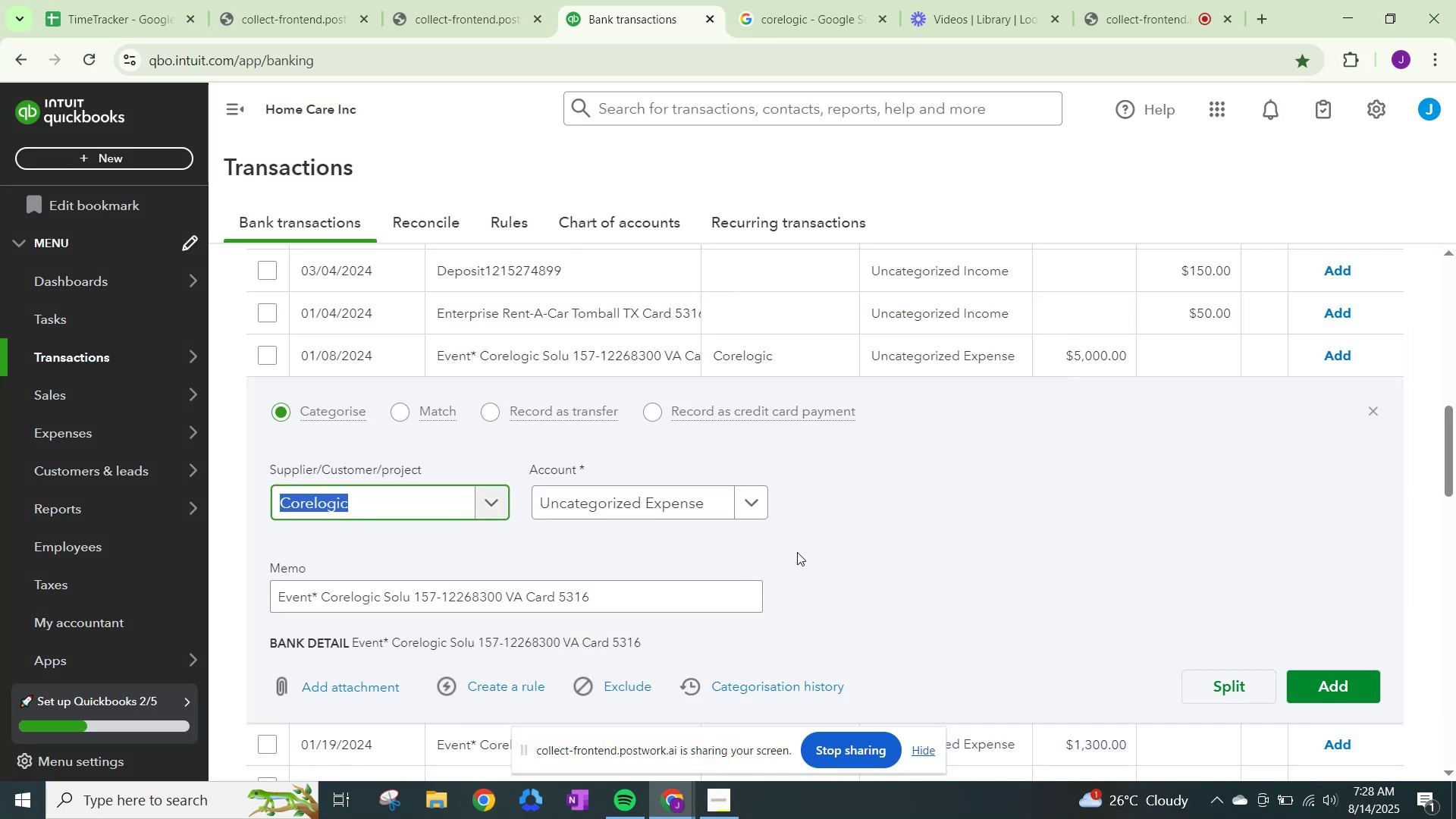 
left_click([710, 496])
 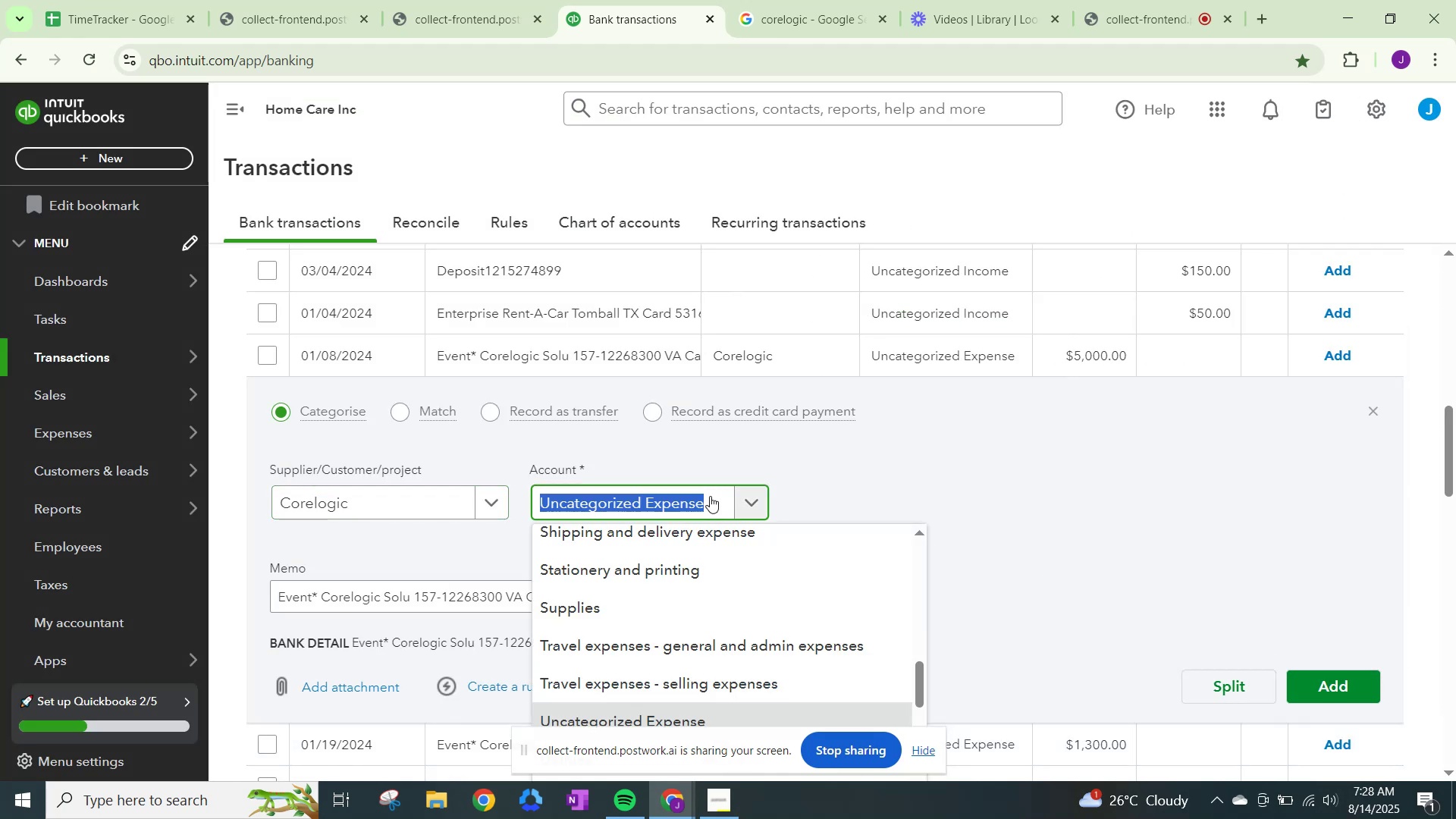 
type(other)
 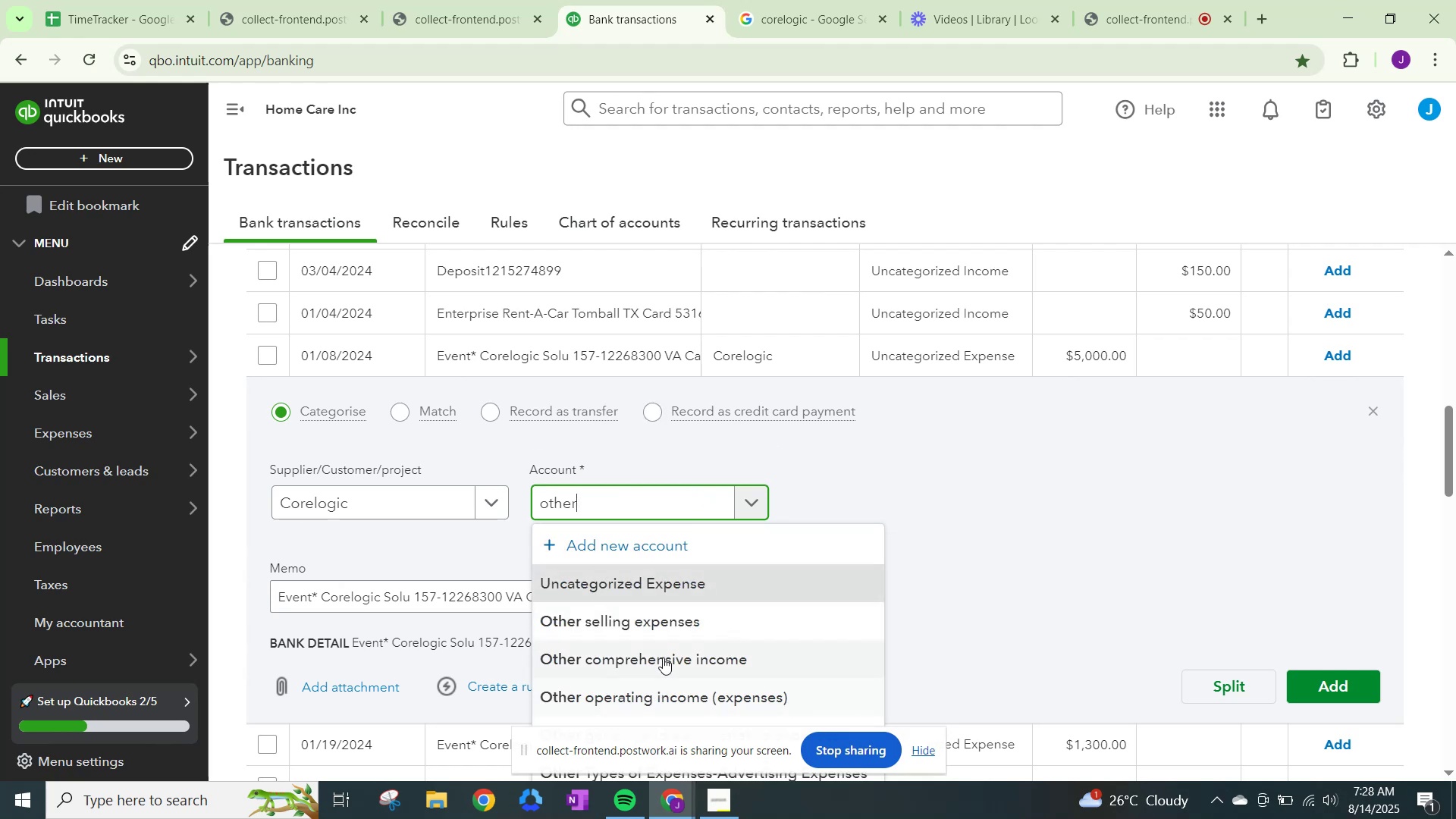 
type( ge)
 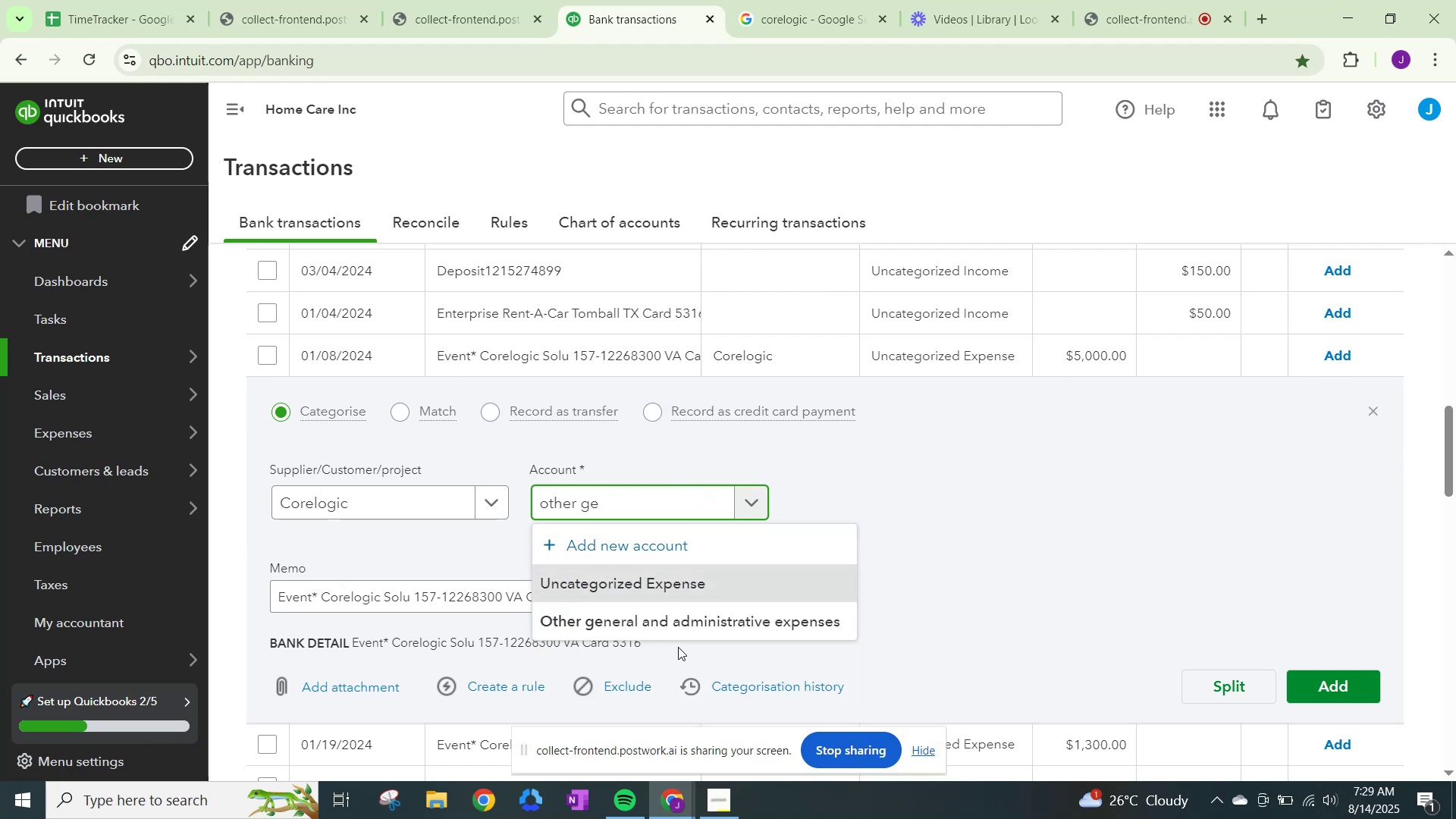 
left_click([700, 620])
 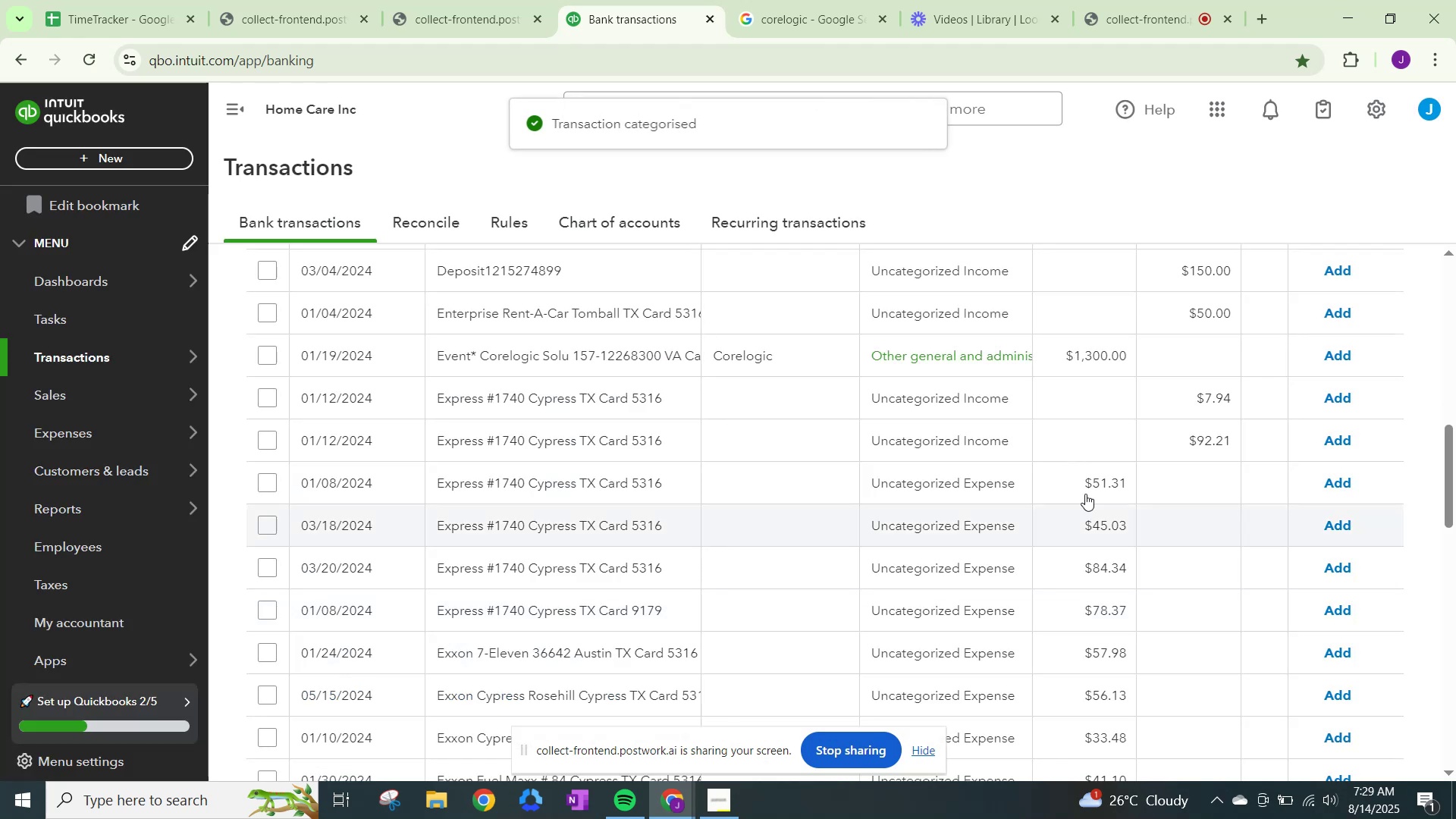 
left_click([1345, 359])
 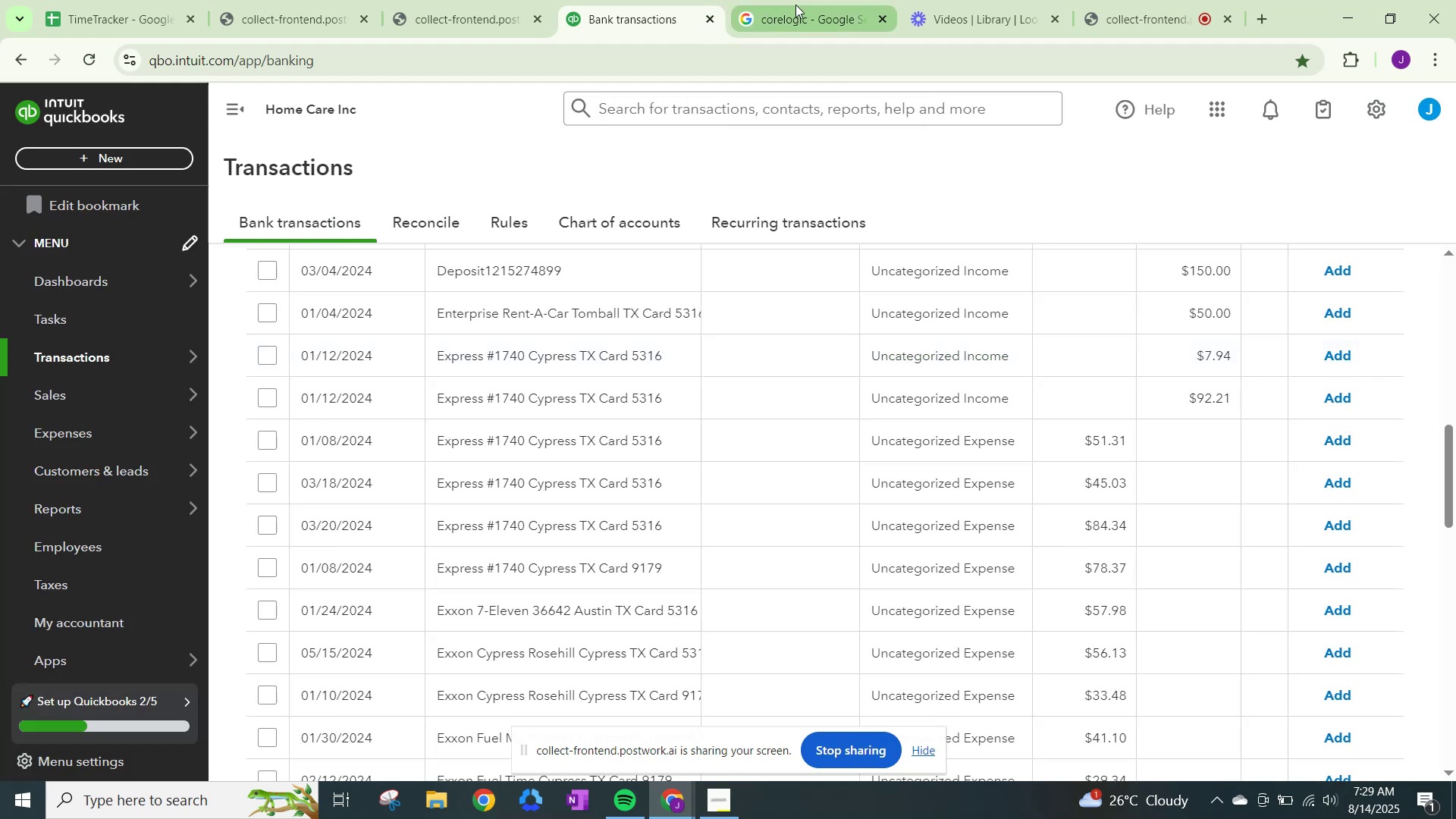 
wait(5.12)
 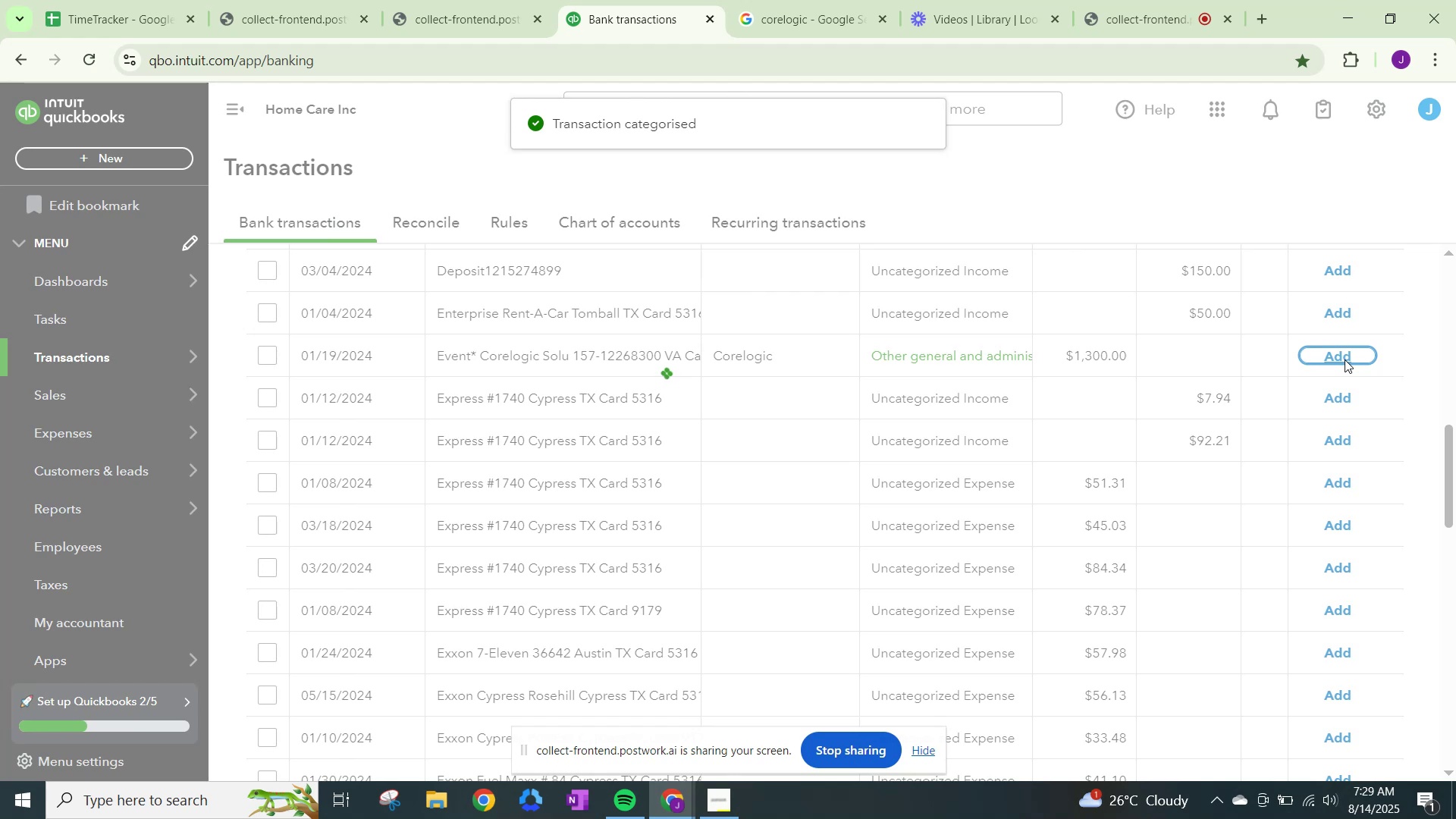 
left_click_drag(start_coordinate=[466, 127], to_coordinate=[0, 99])
 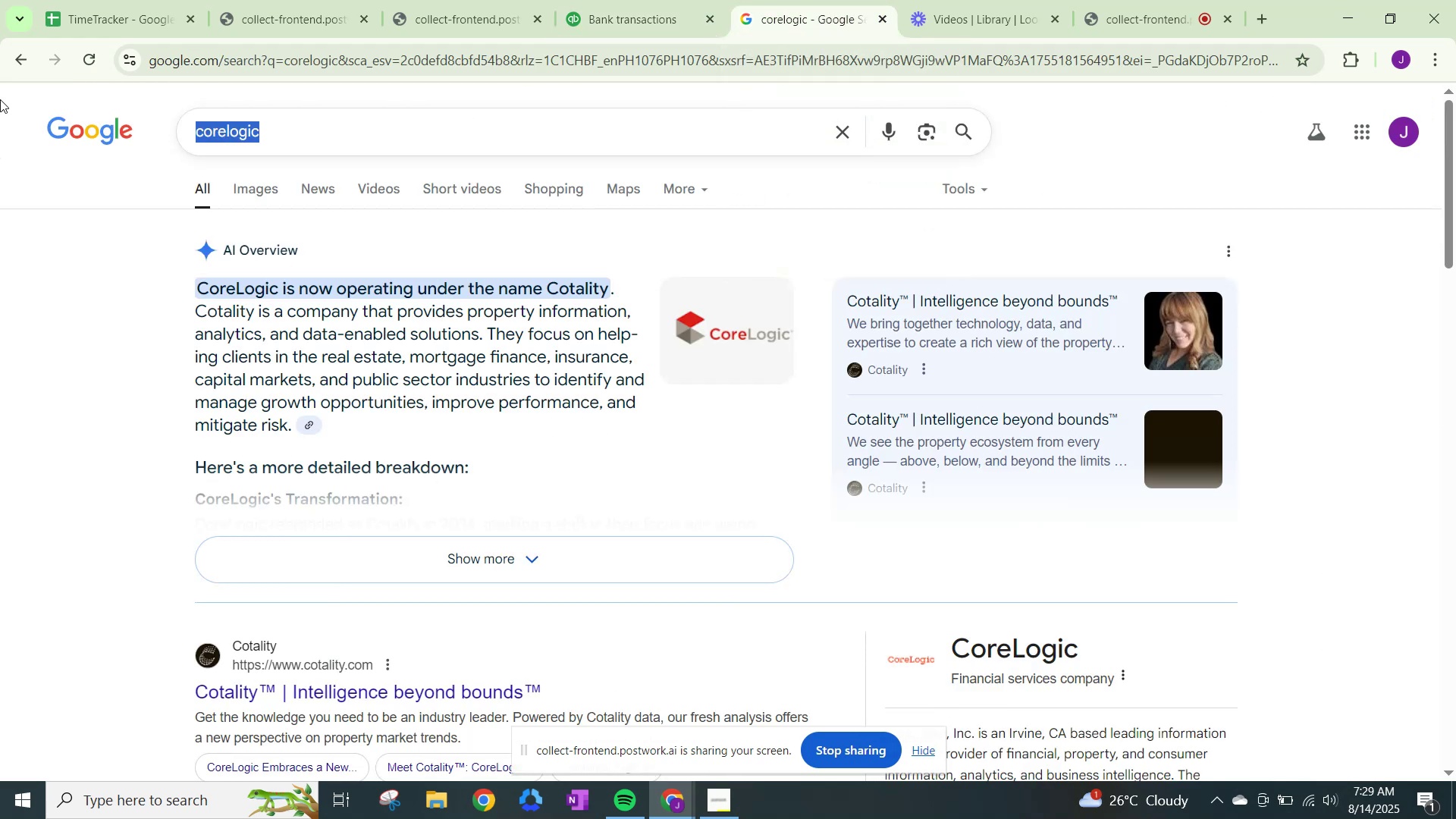 
type(express hous)
 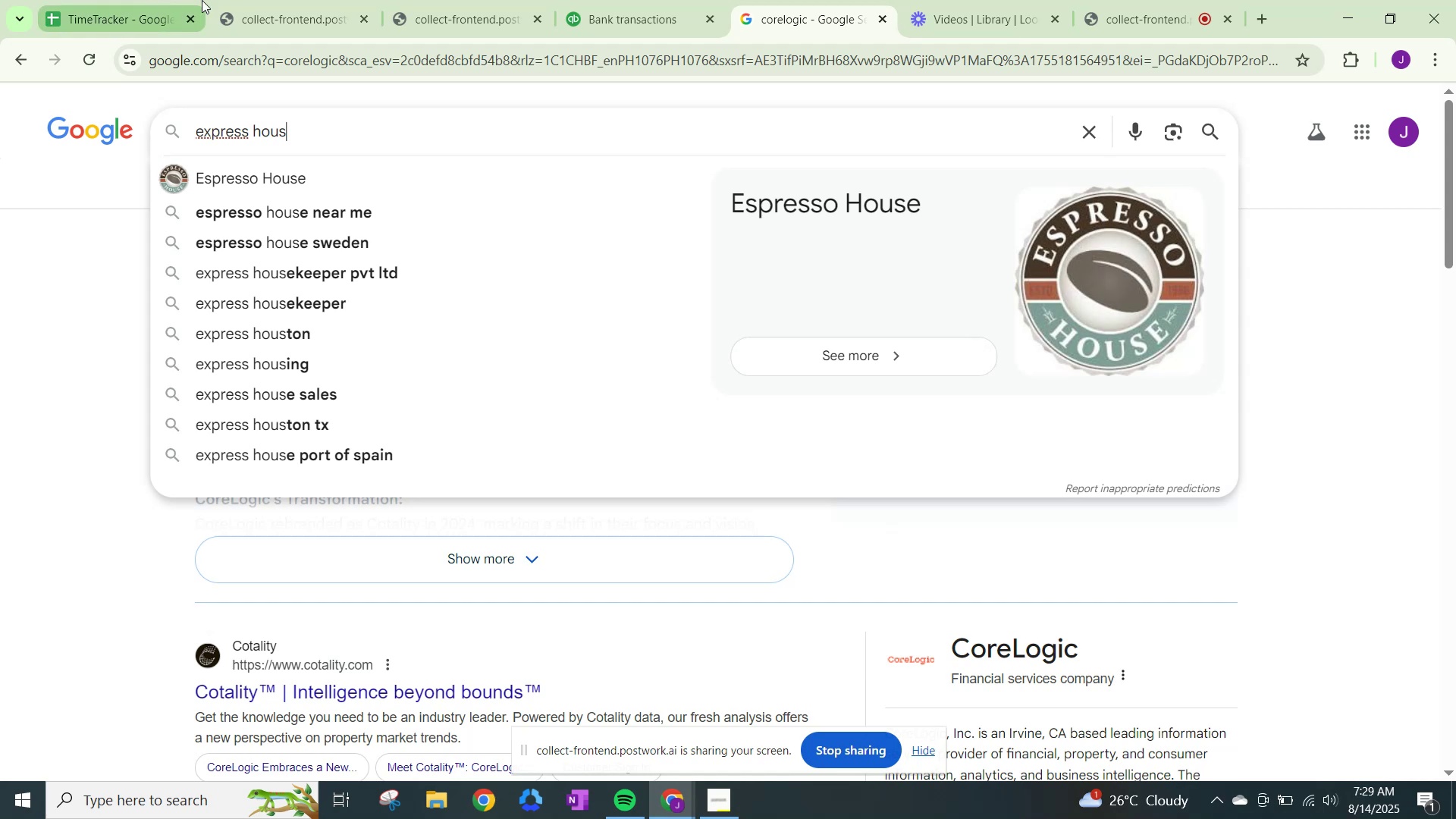 
left_click([650, 0])
 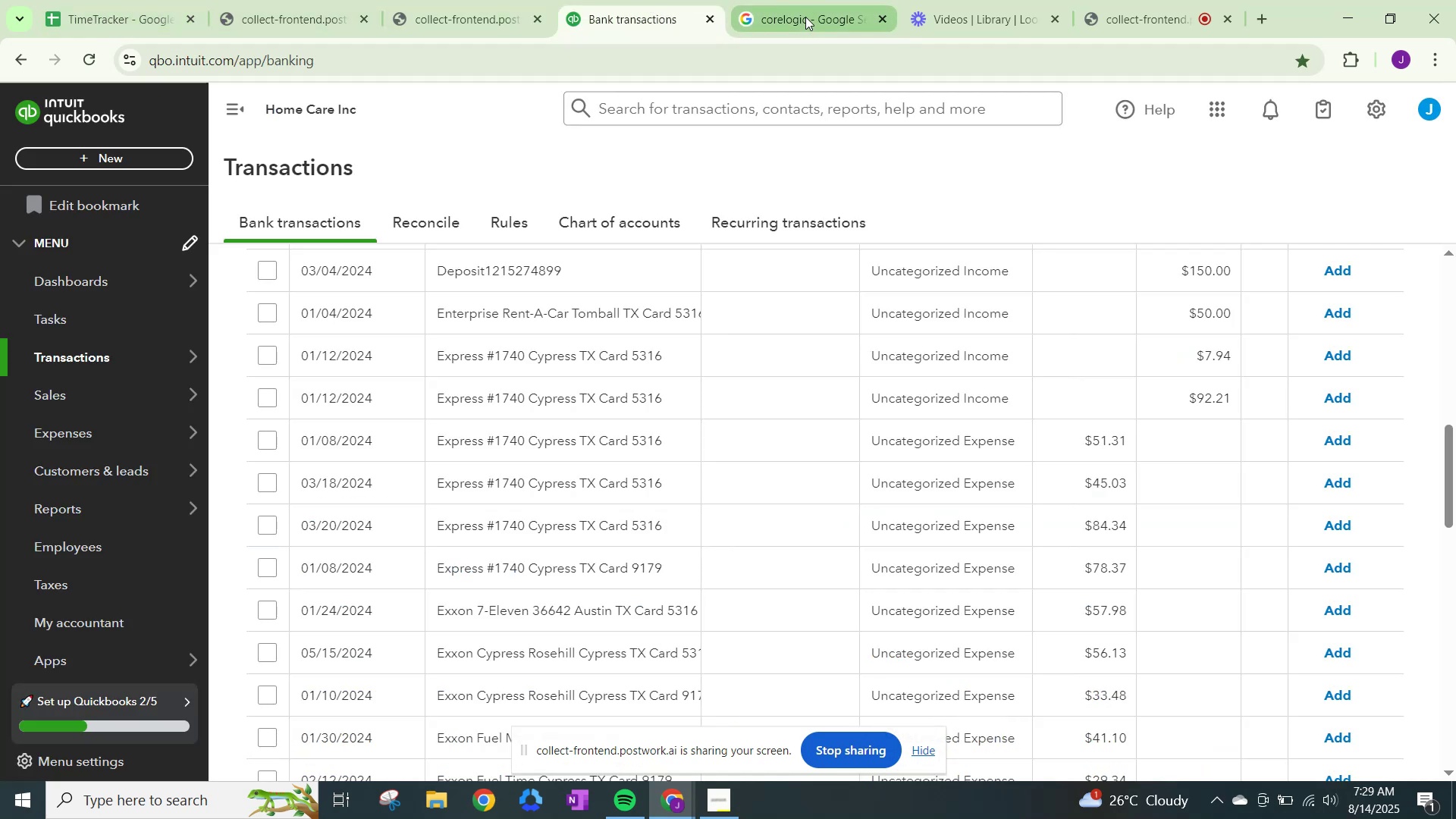 
left_click([806, 17])
 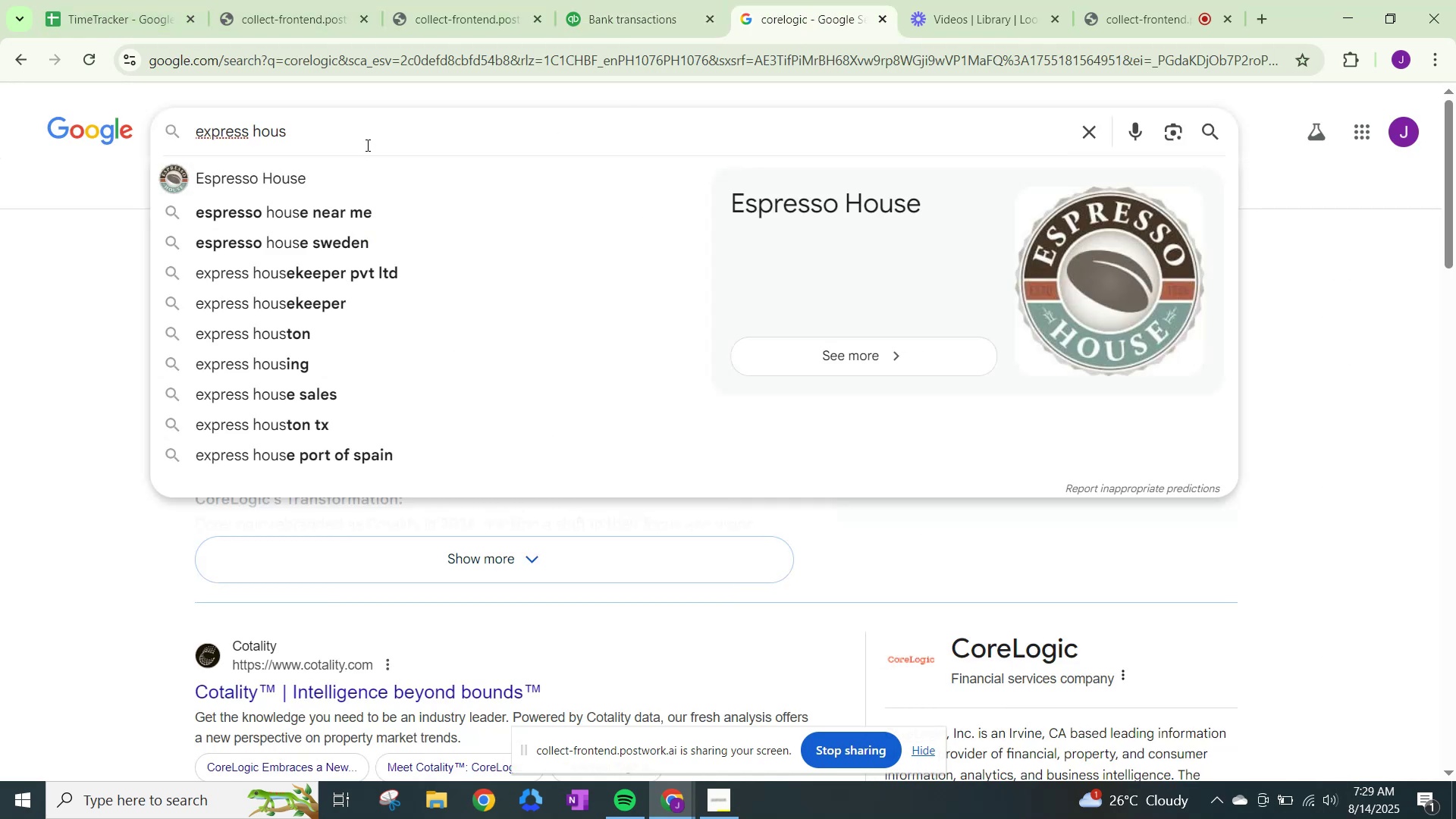 
key(Backspace)
key(Backspace)
key(Backspace)
key(Backspace)
type(cypress)
 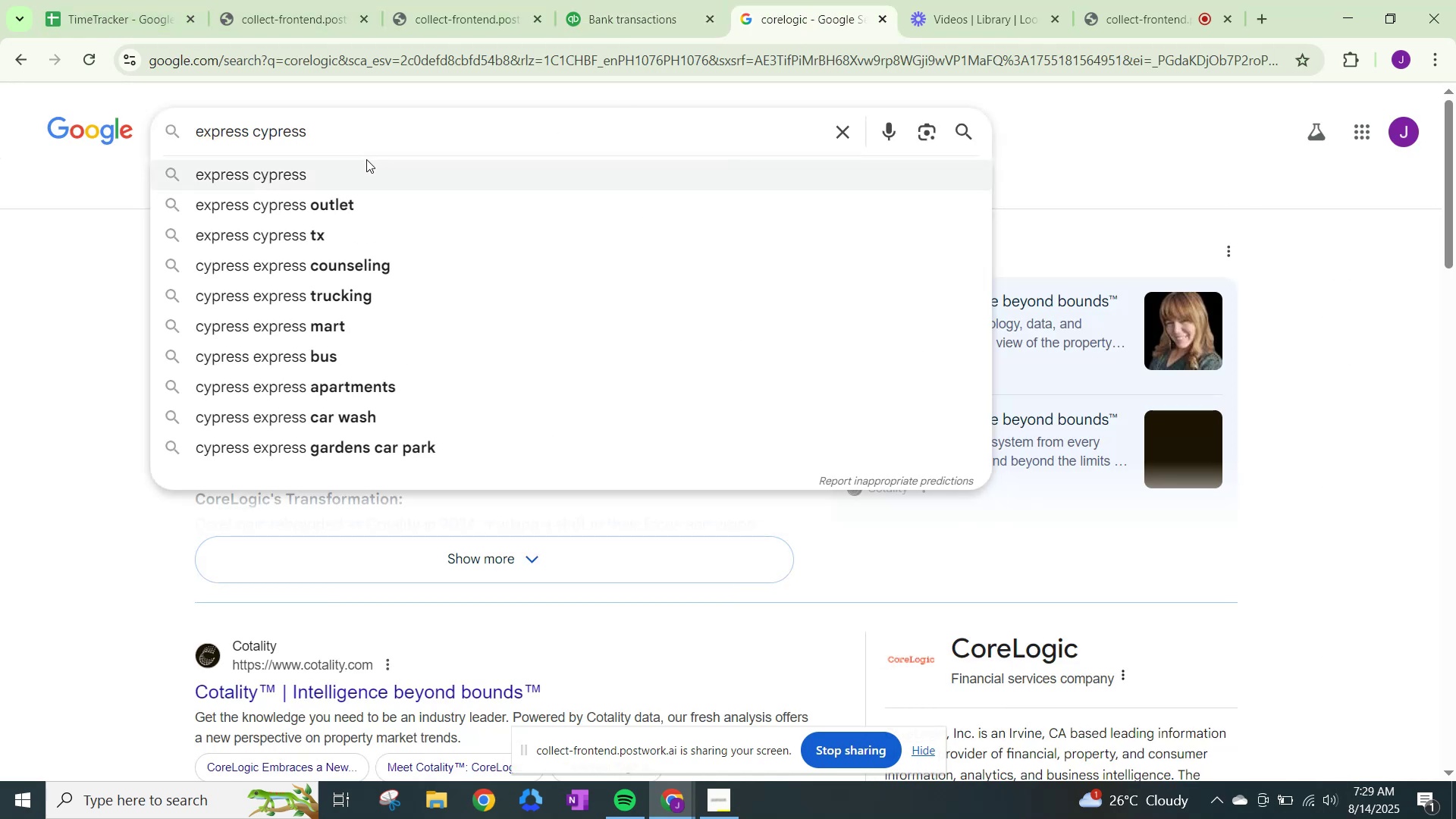 
left_click([366, 159])
 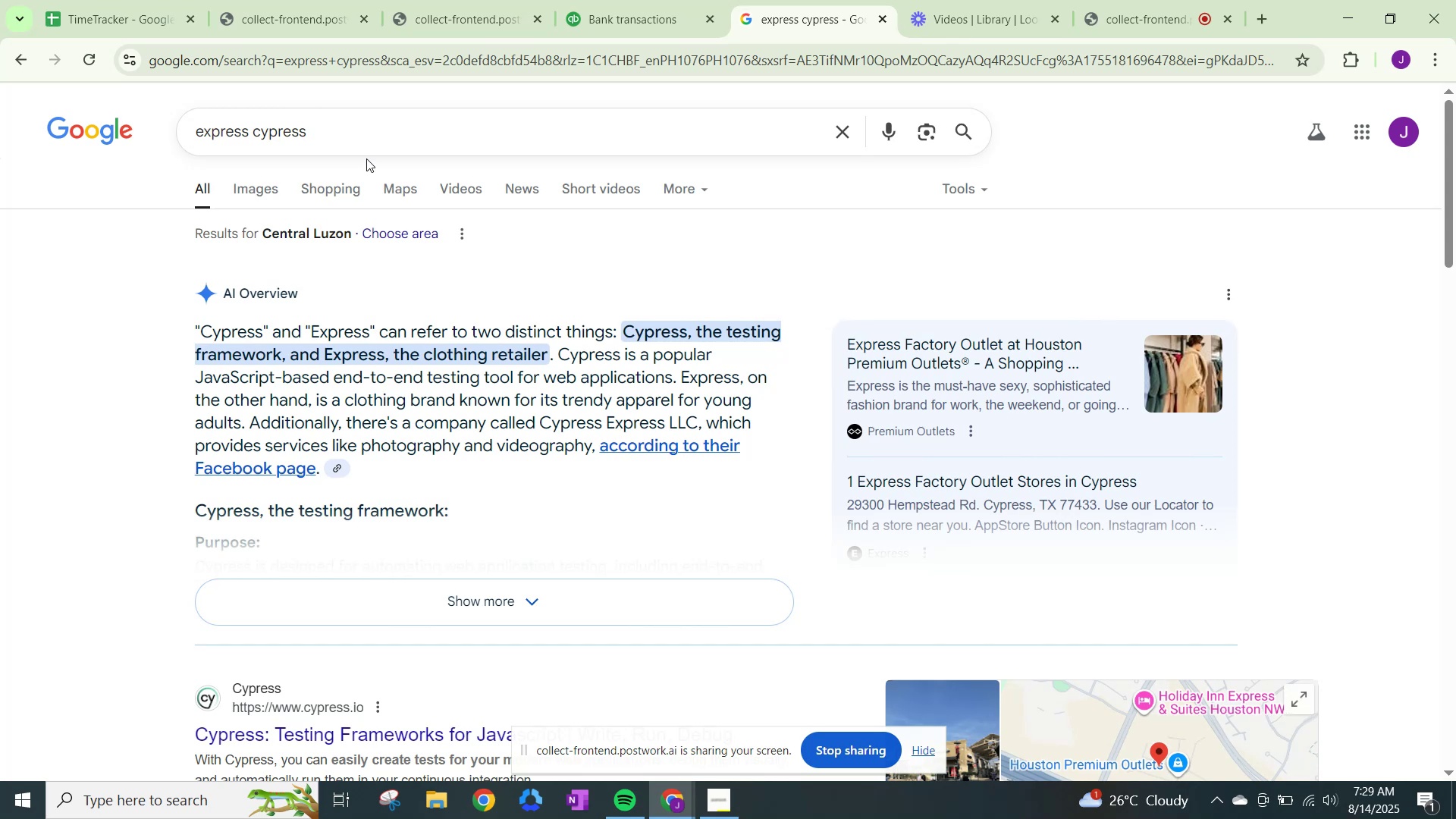 
wait(6.56)
 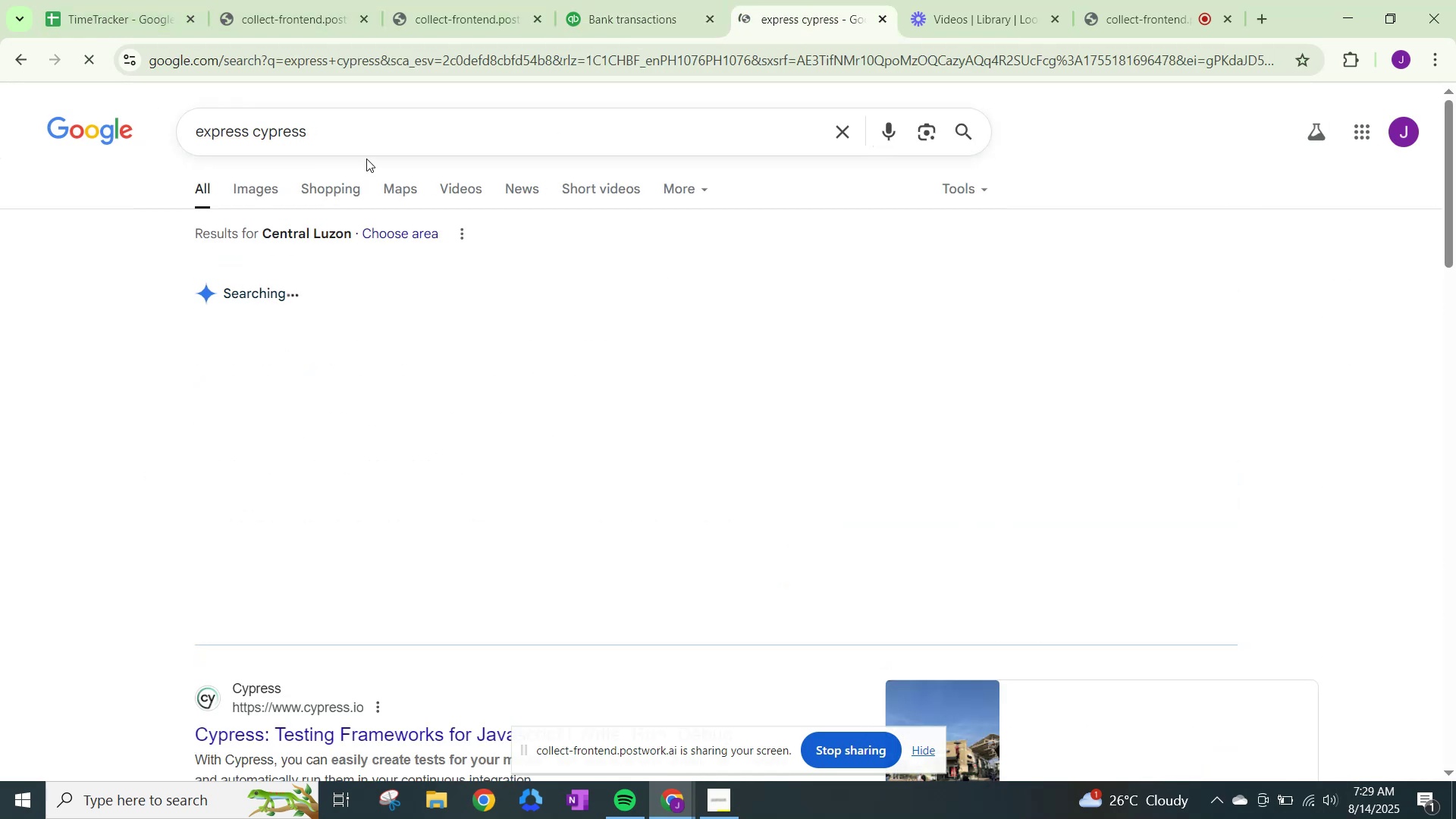 
left_click([604, 0])
 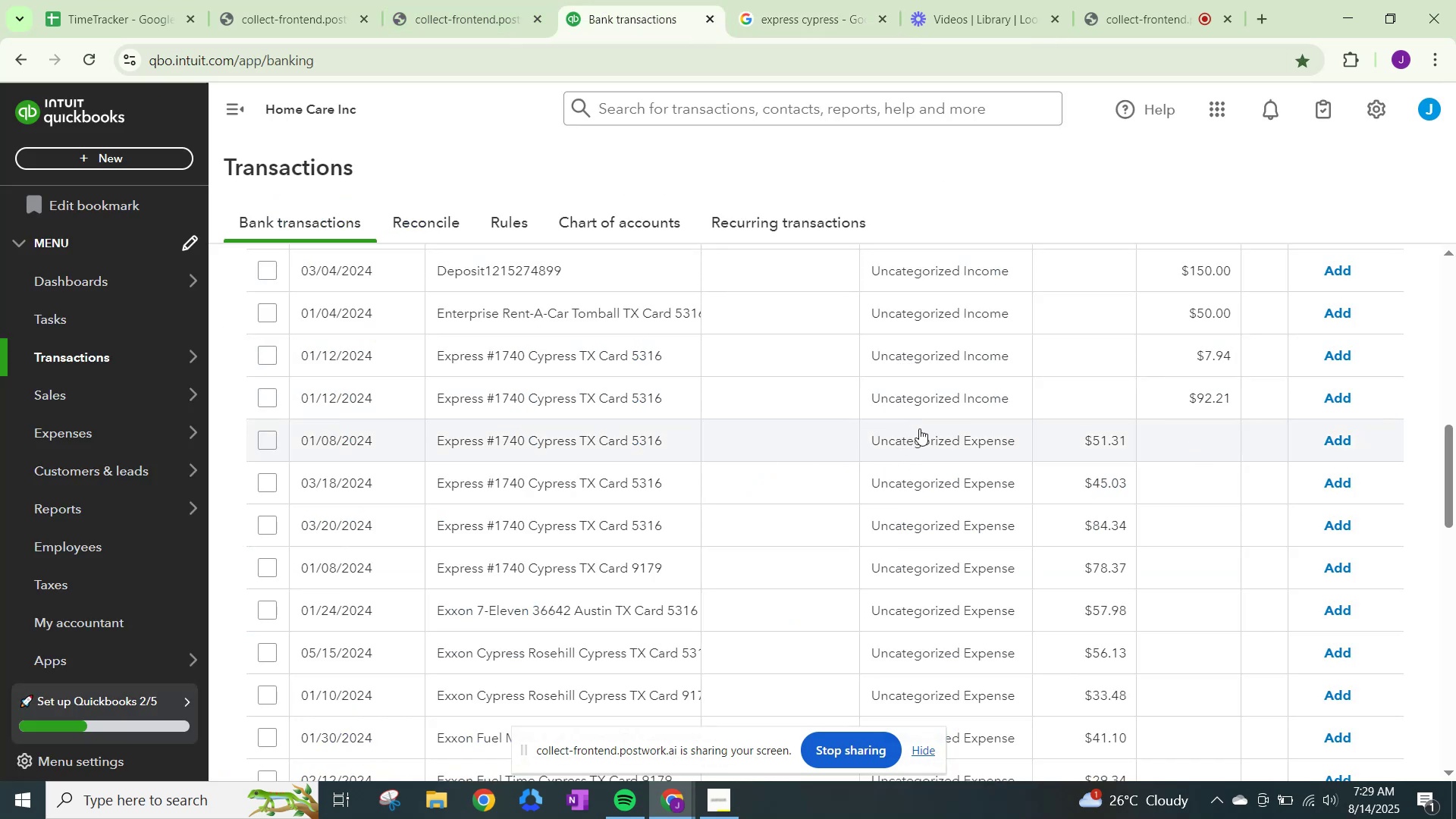 
left_click([919, 428])
 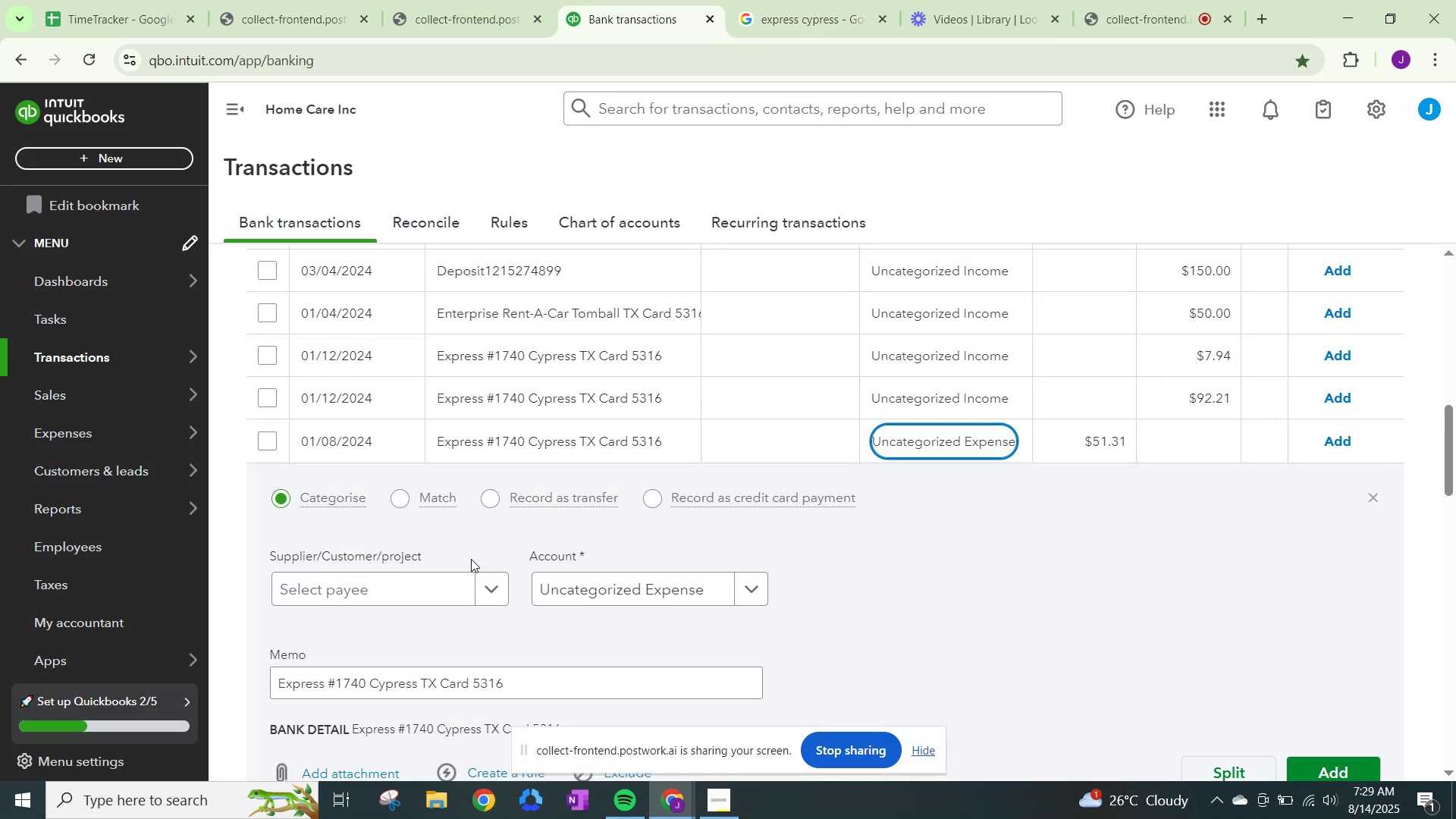 
left_click([484, 585])
 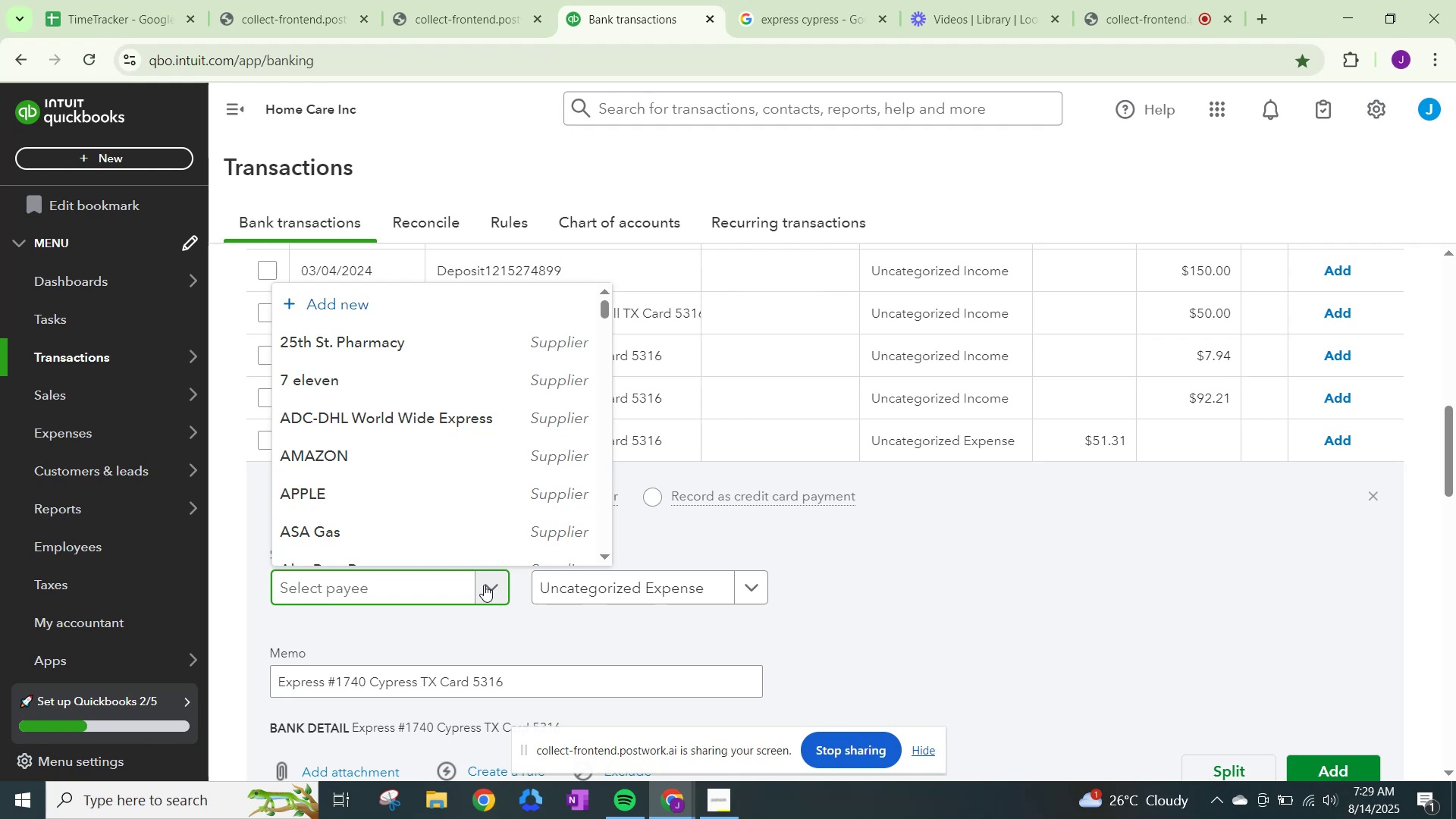 
hold_key(key=ShiftLeft, duration=0.33)
 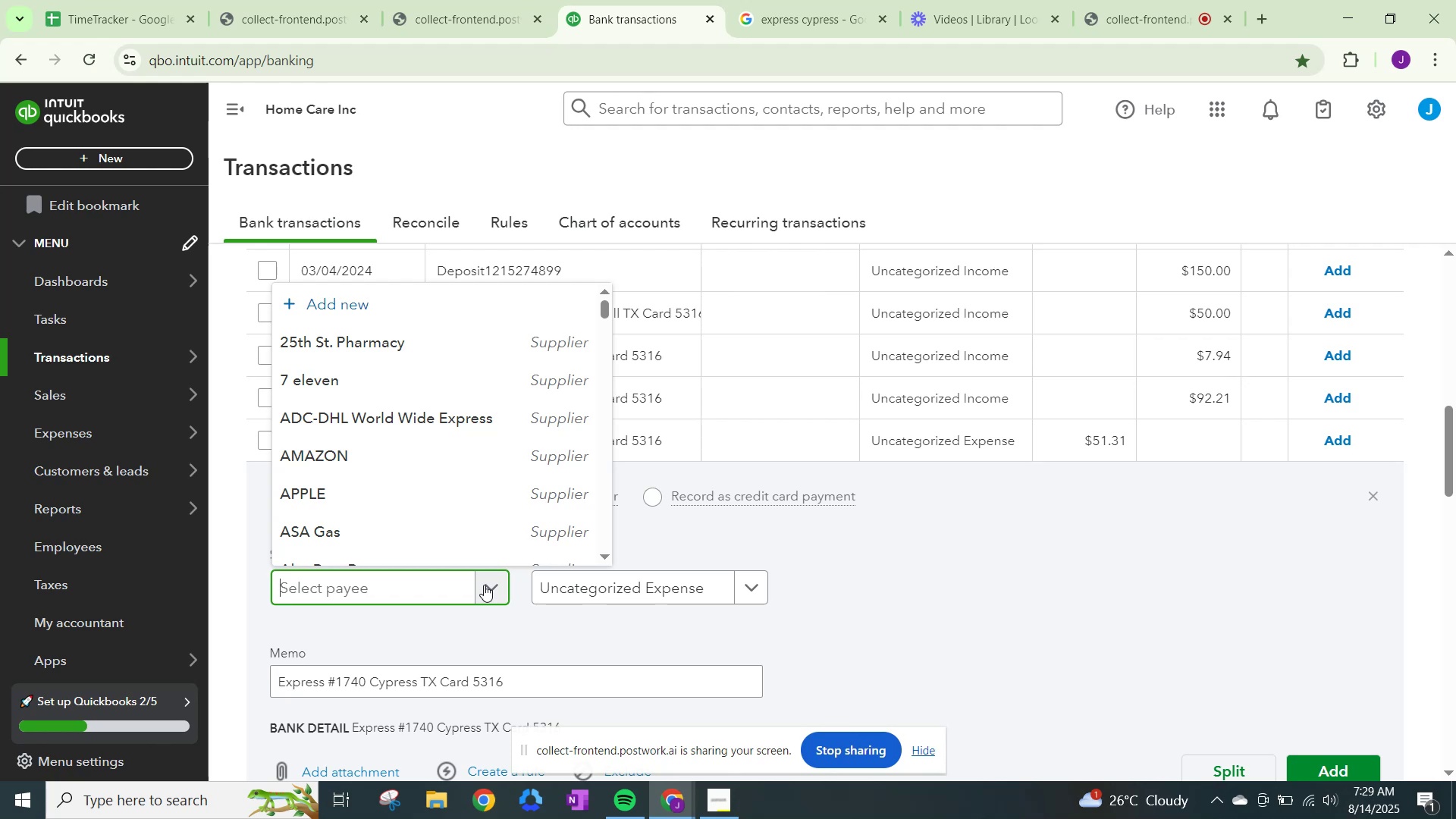 
type(EXPRE)
key(Backspace)
key(Backspace)
key(Backspace)
key(Backspace)
key(Backspace)
type(Express)
 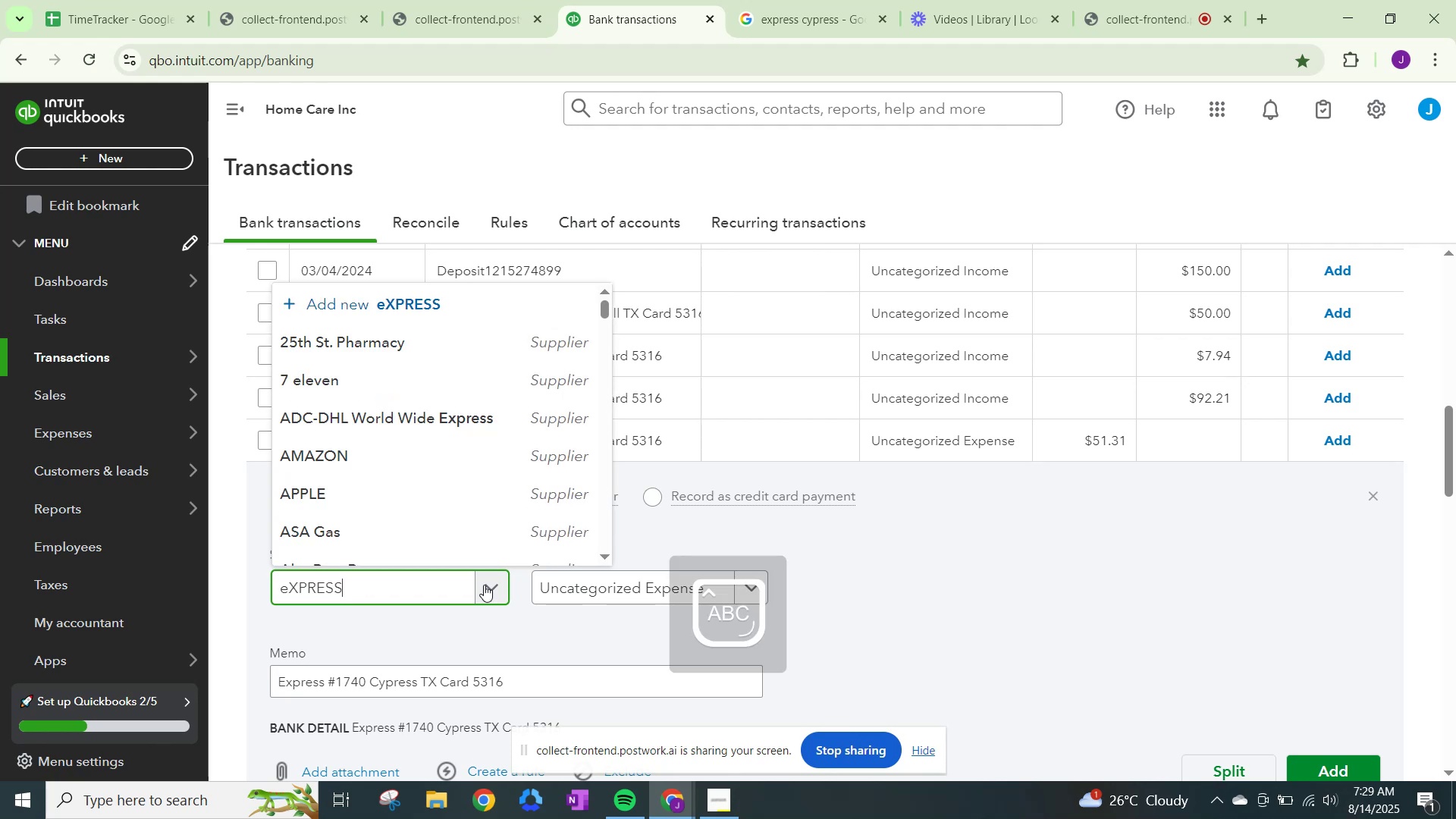 
hold_key(key=Backspace, duration=1.12)
 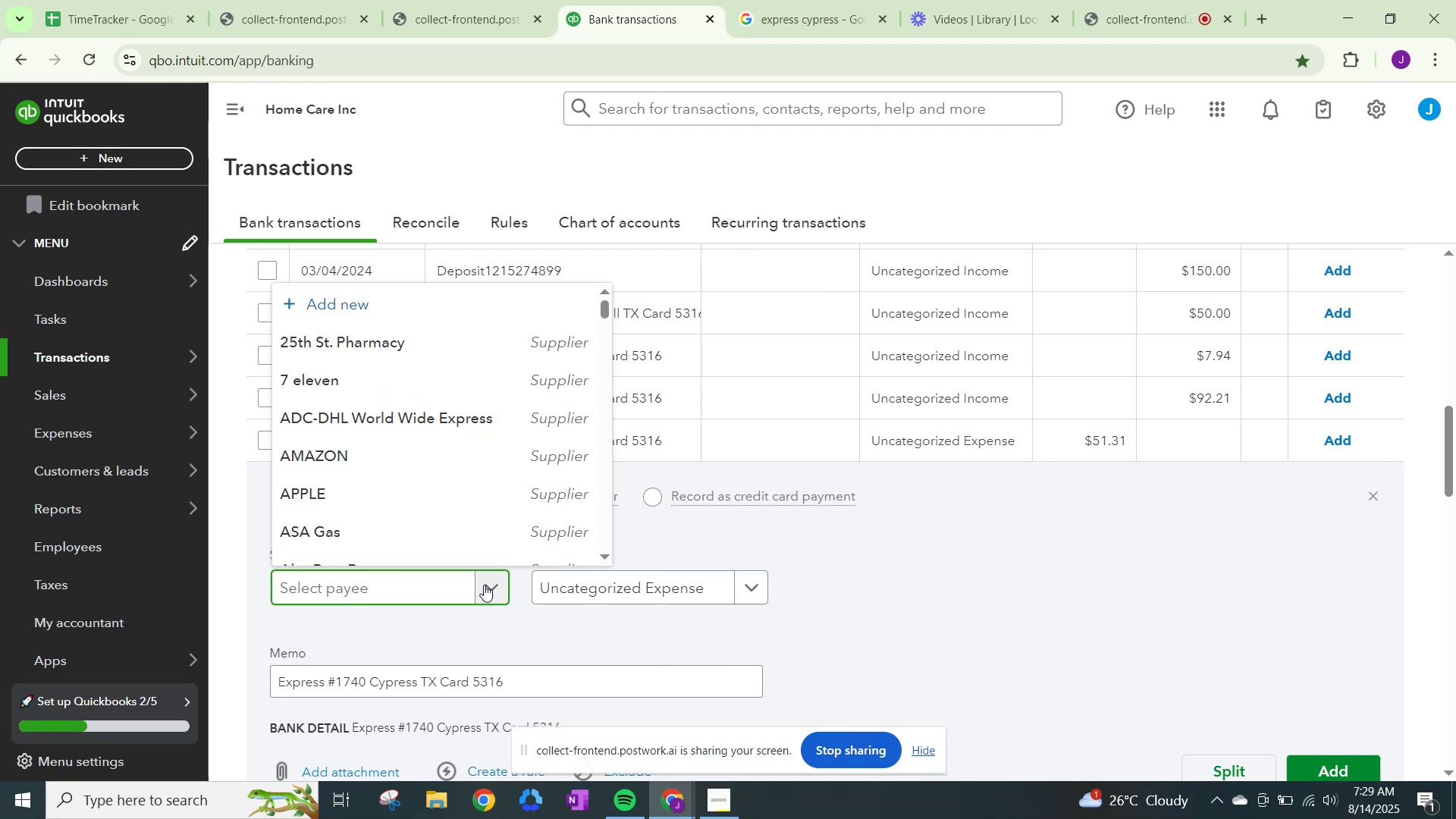 
type(e)
key(Backspace)
type(Express)
 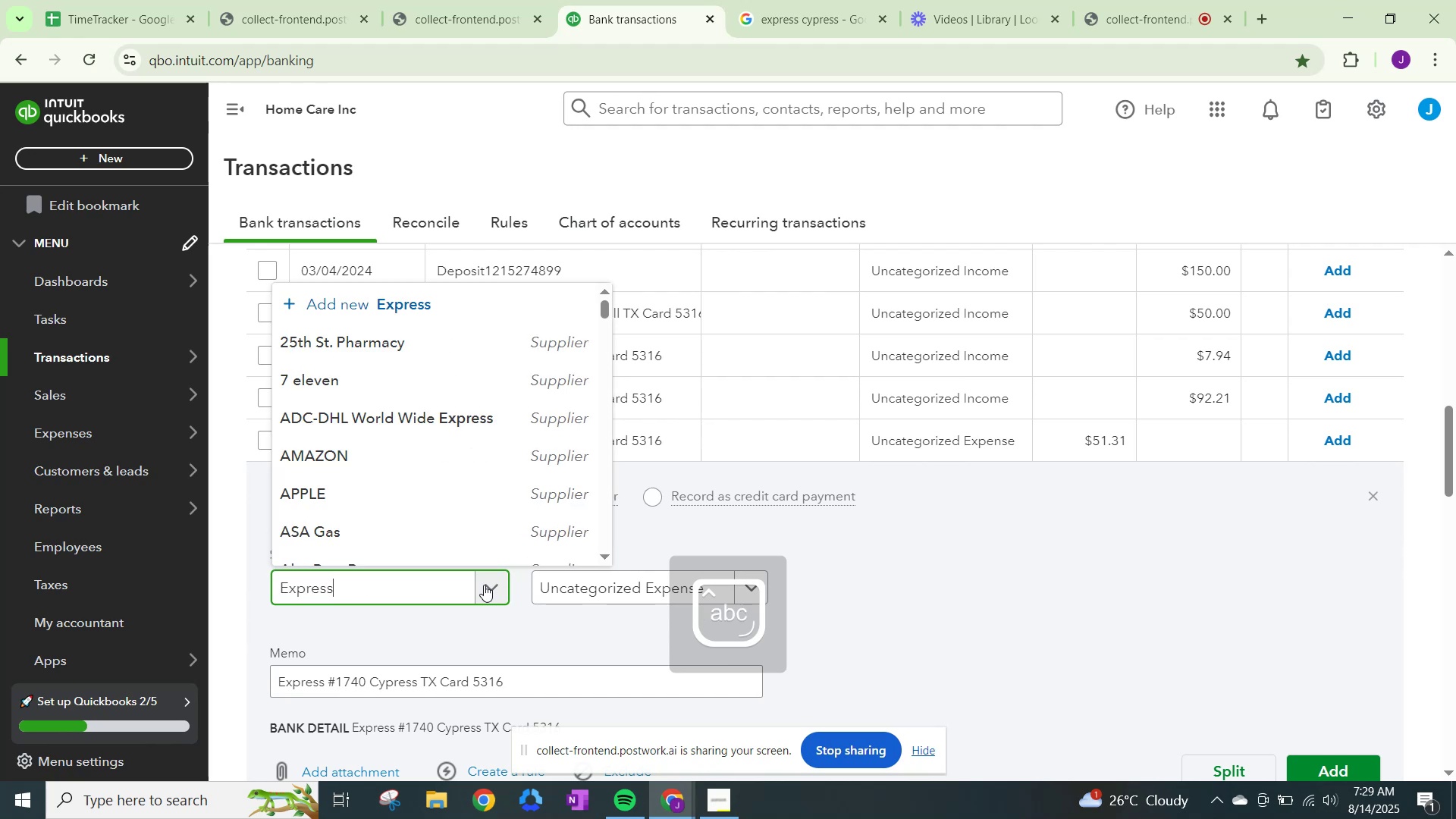 
left_click([411, 389])
 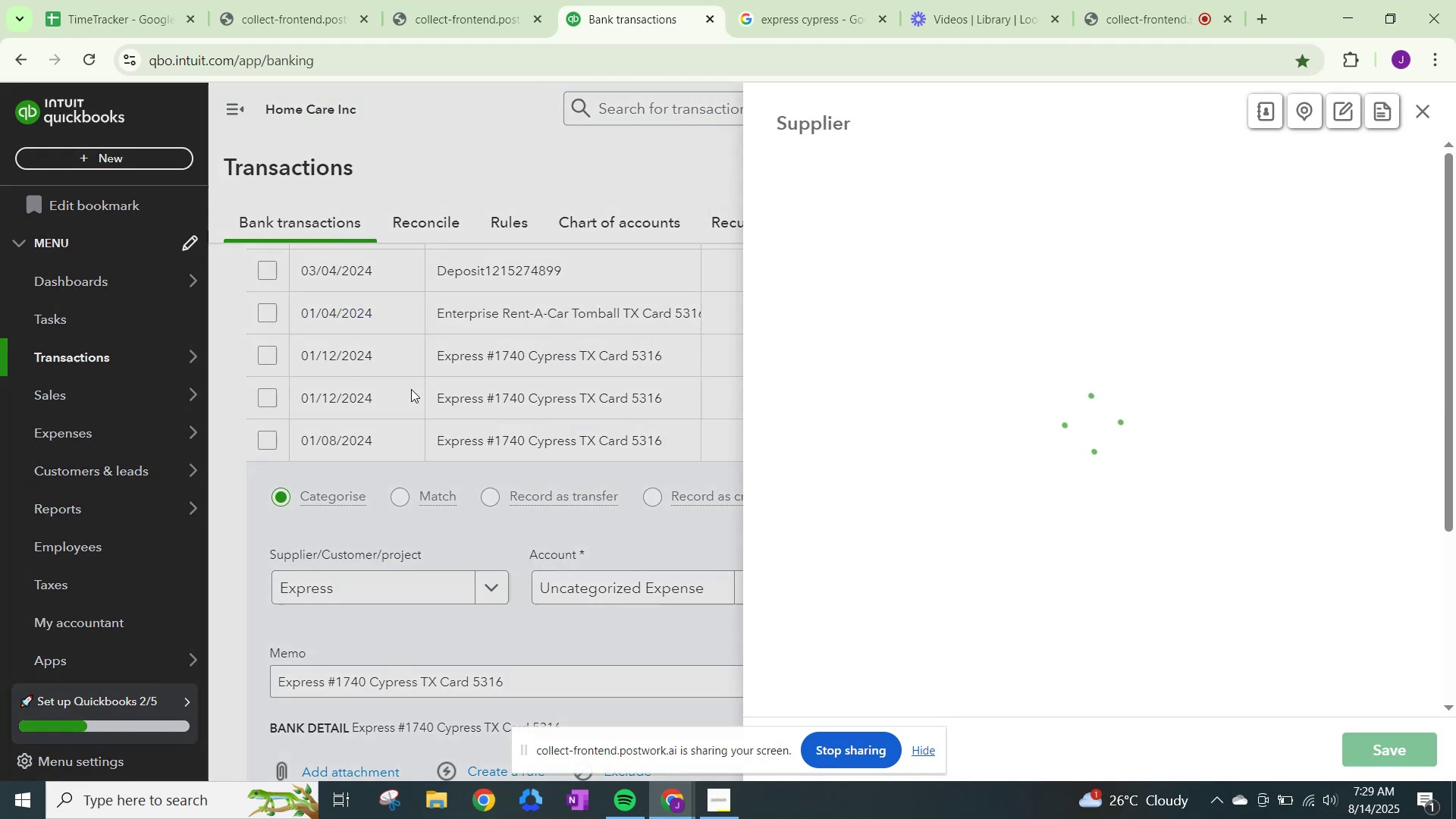 
mouse_move([797, 361])
 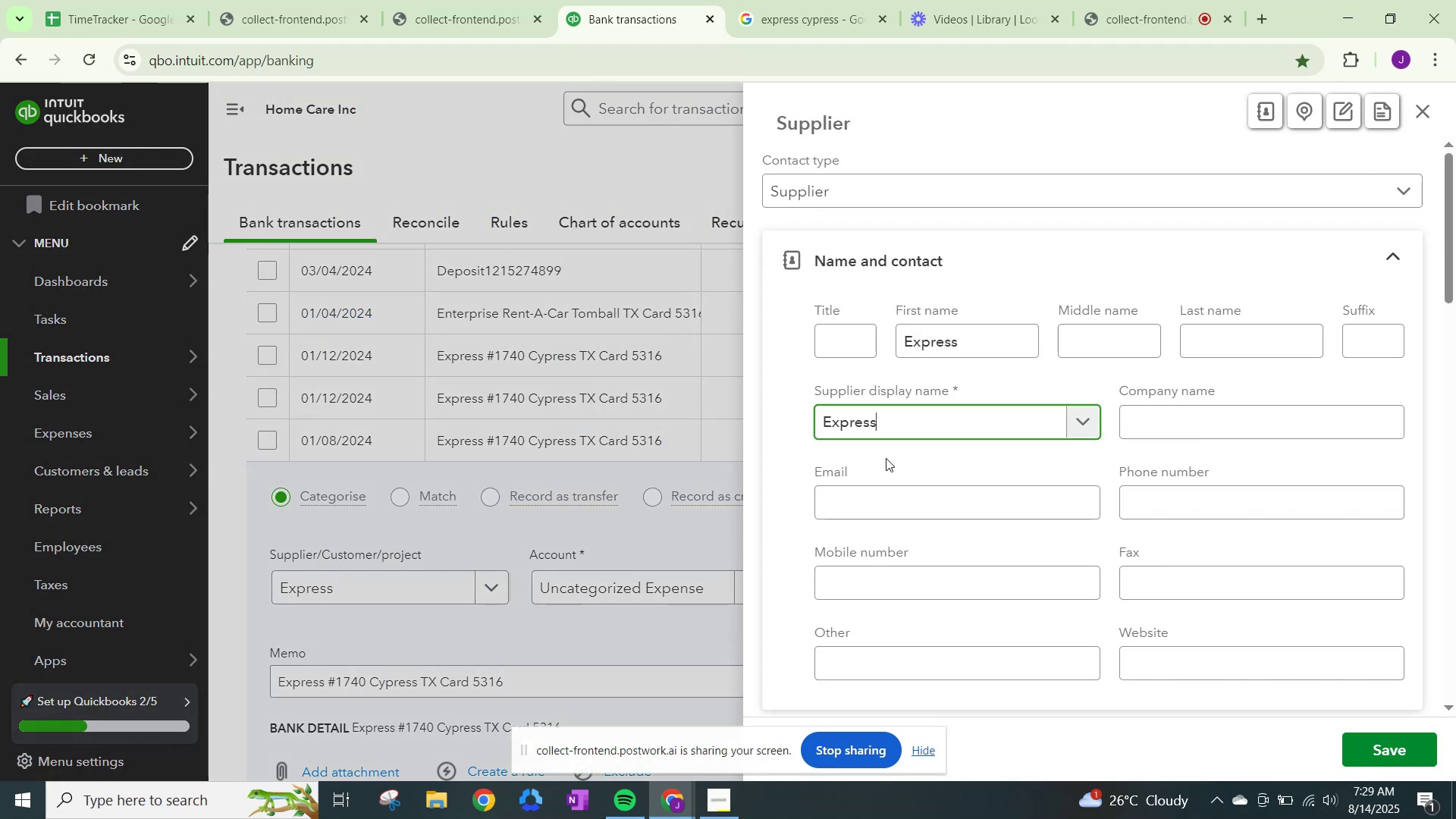 
scroll: coordinate [931, 488], scroll_direction: down, amount: 17.0
 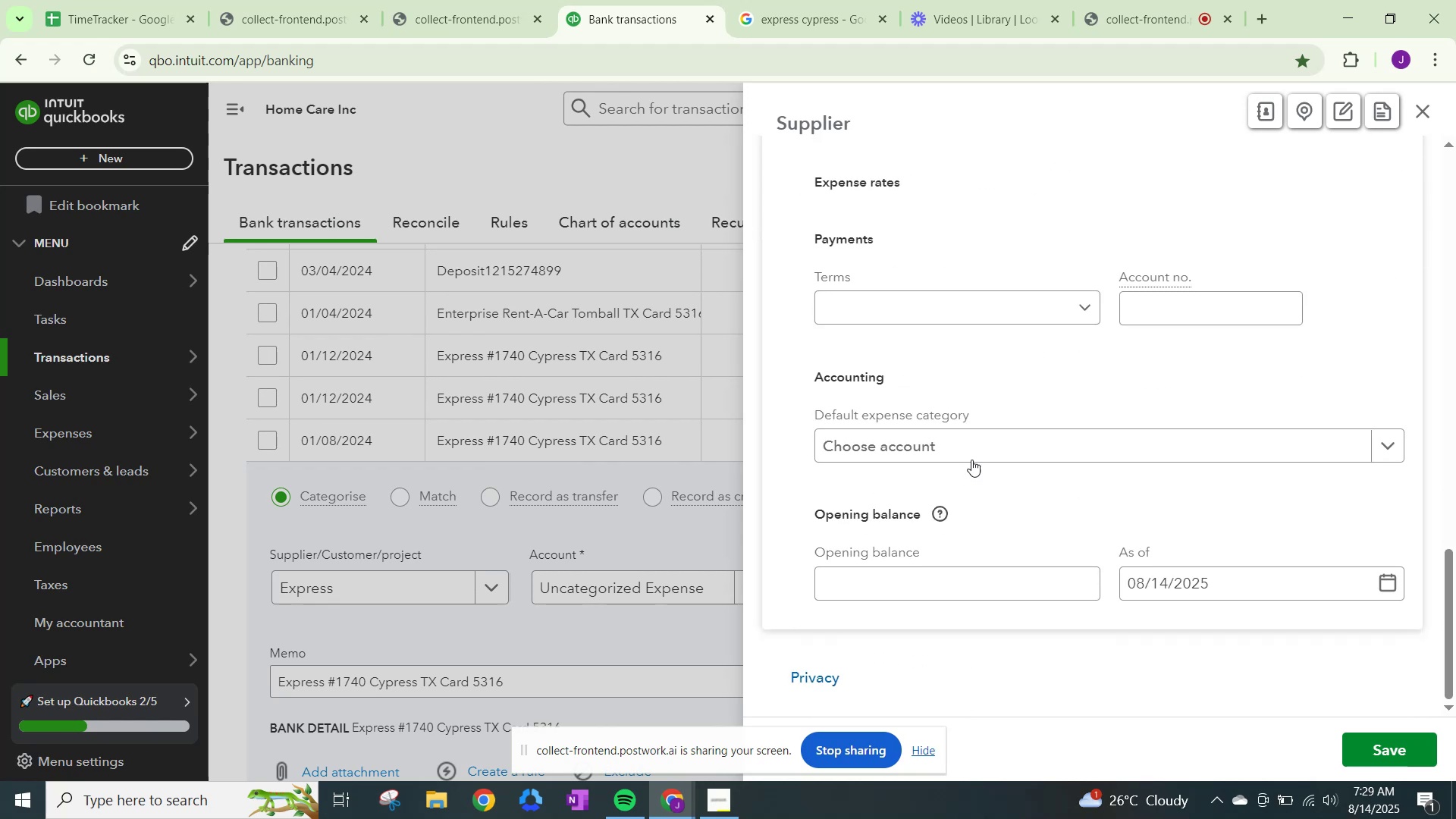 
left_click([984, 444])
 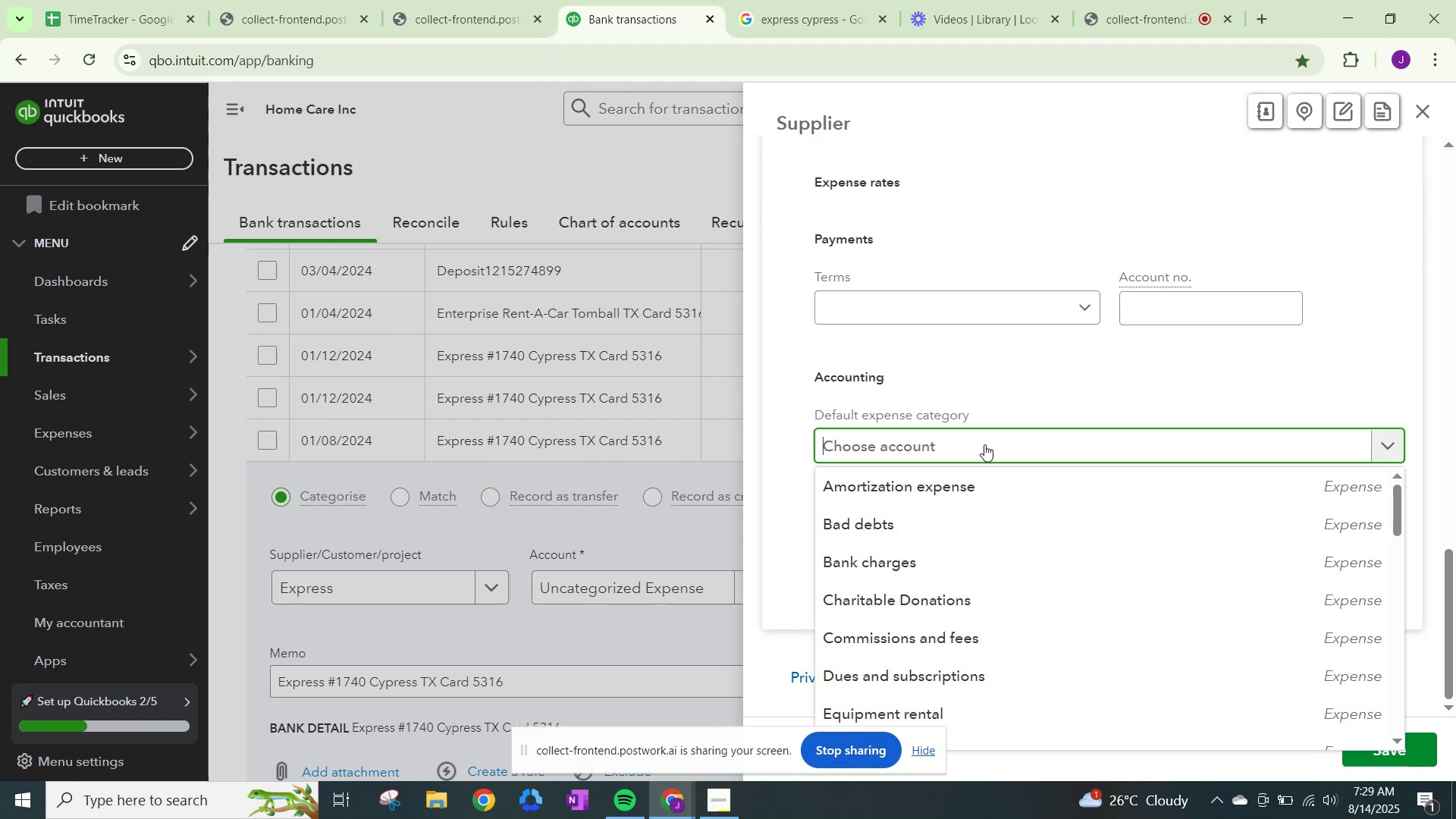 
type(other)
 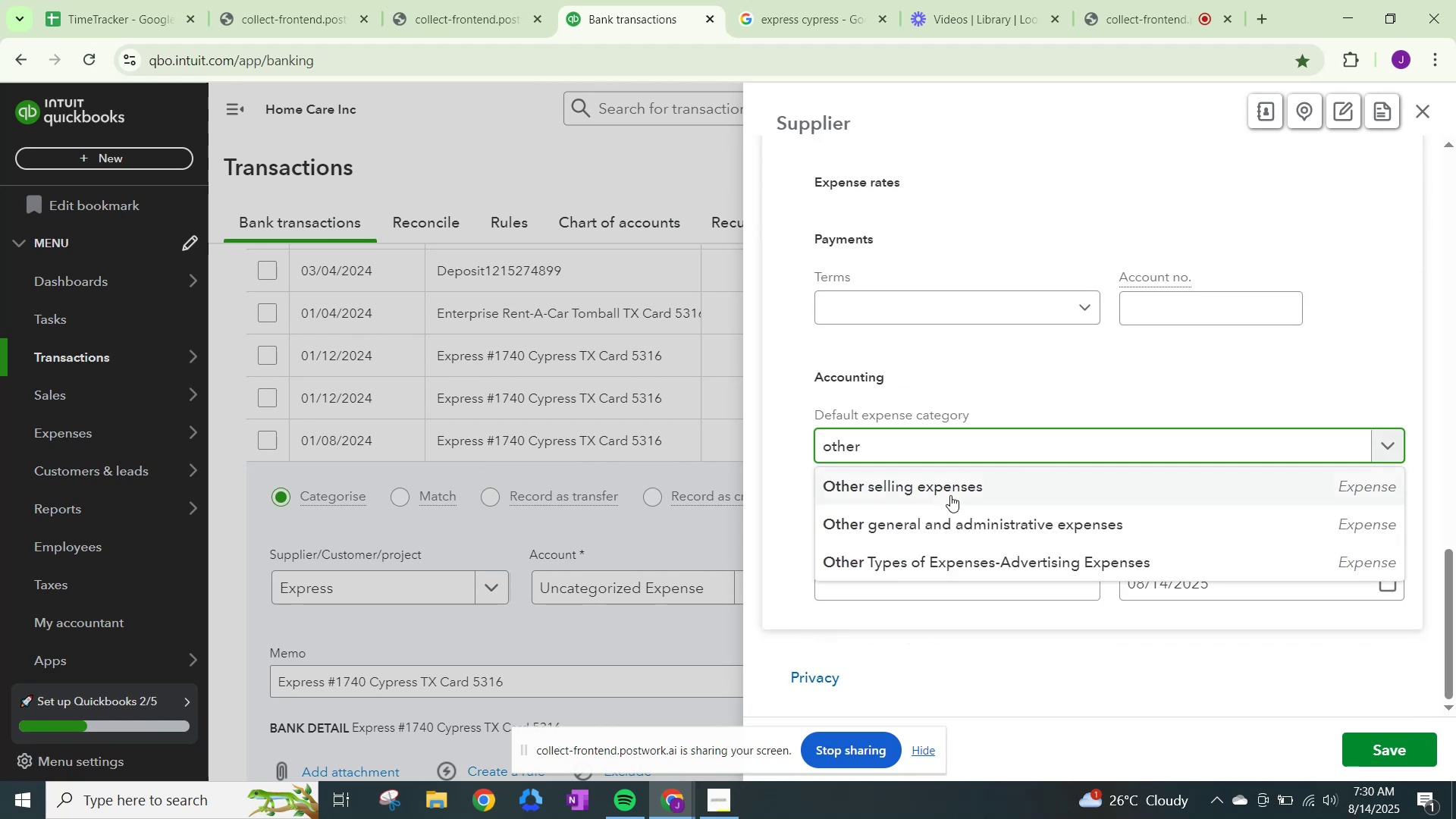 
left_click([949, 519])
 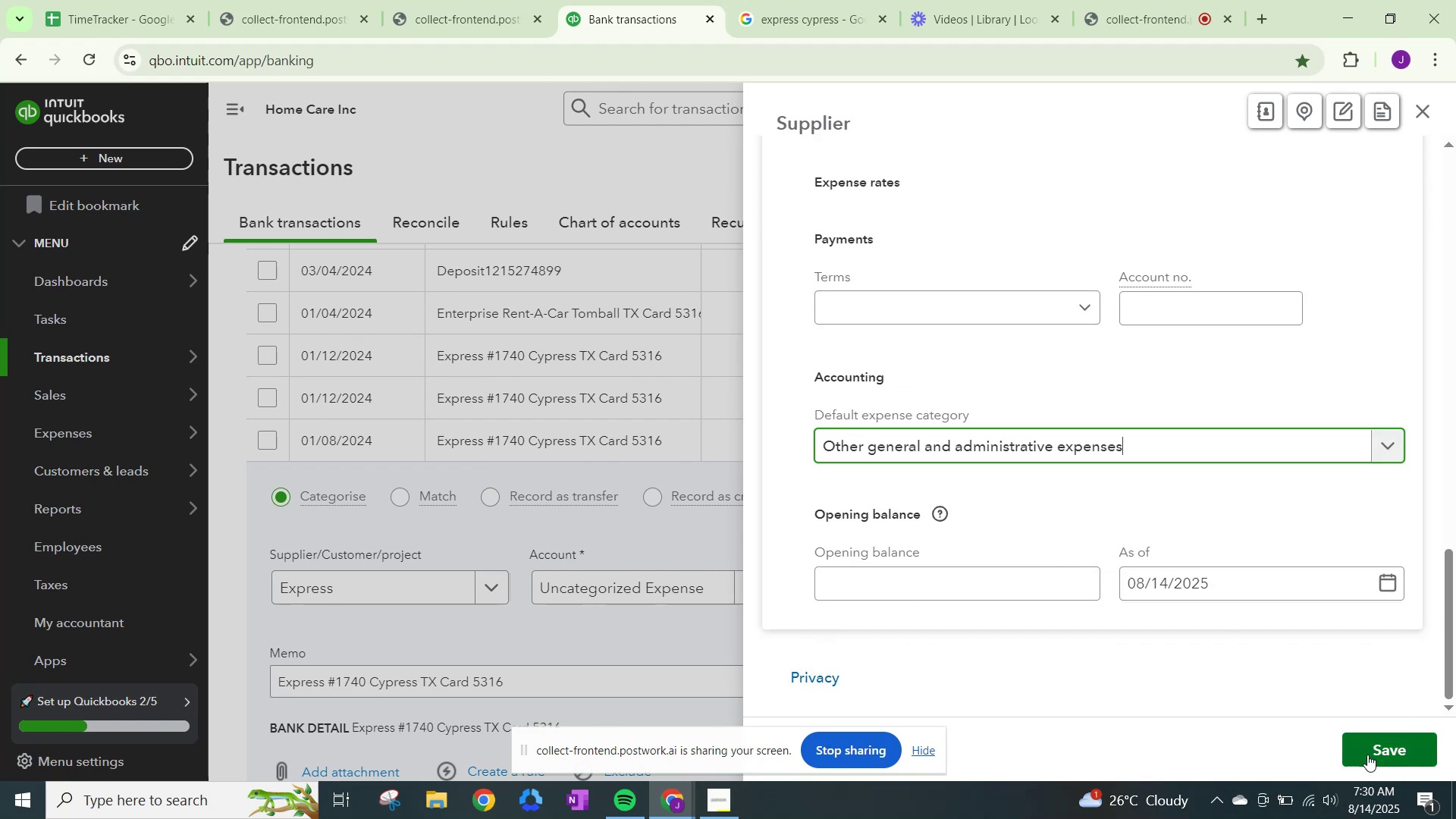 
left_click([1389, 747])
 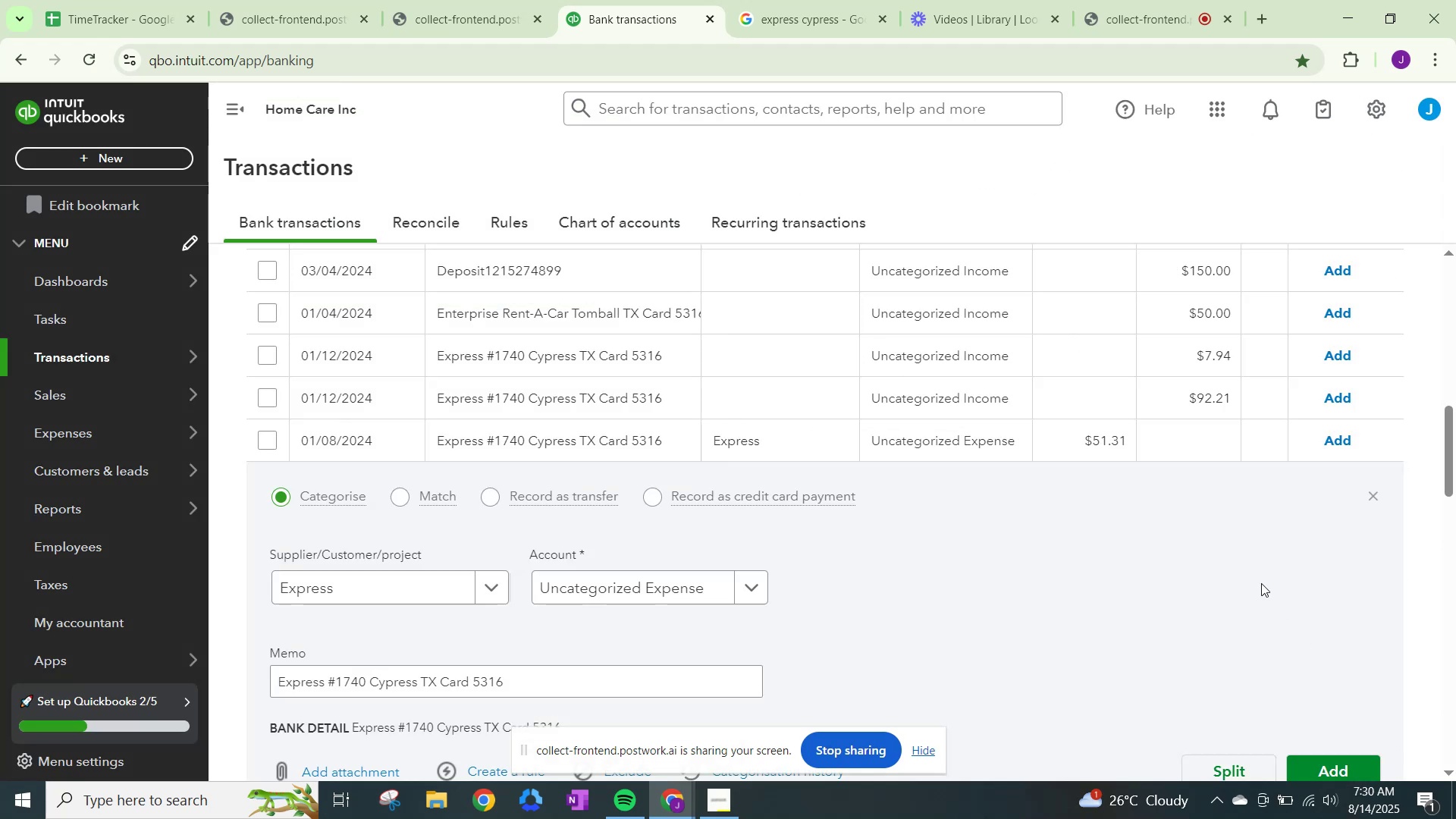 
scroll: coordinate [1204, 540], scroll_direction: up, amount: 1.0
 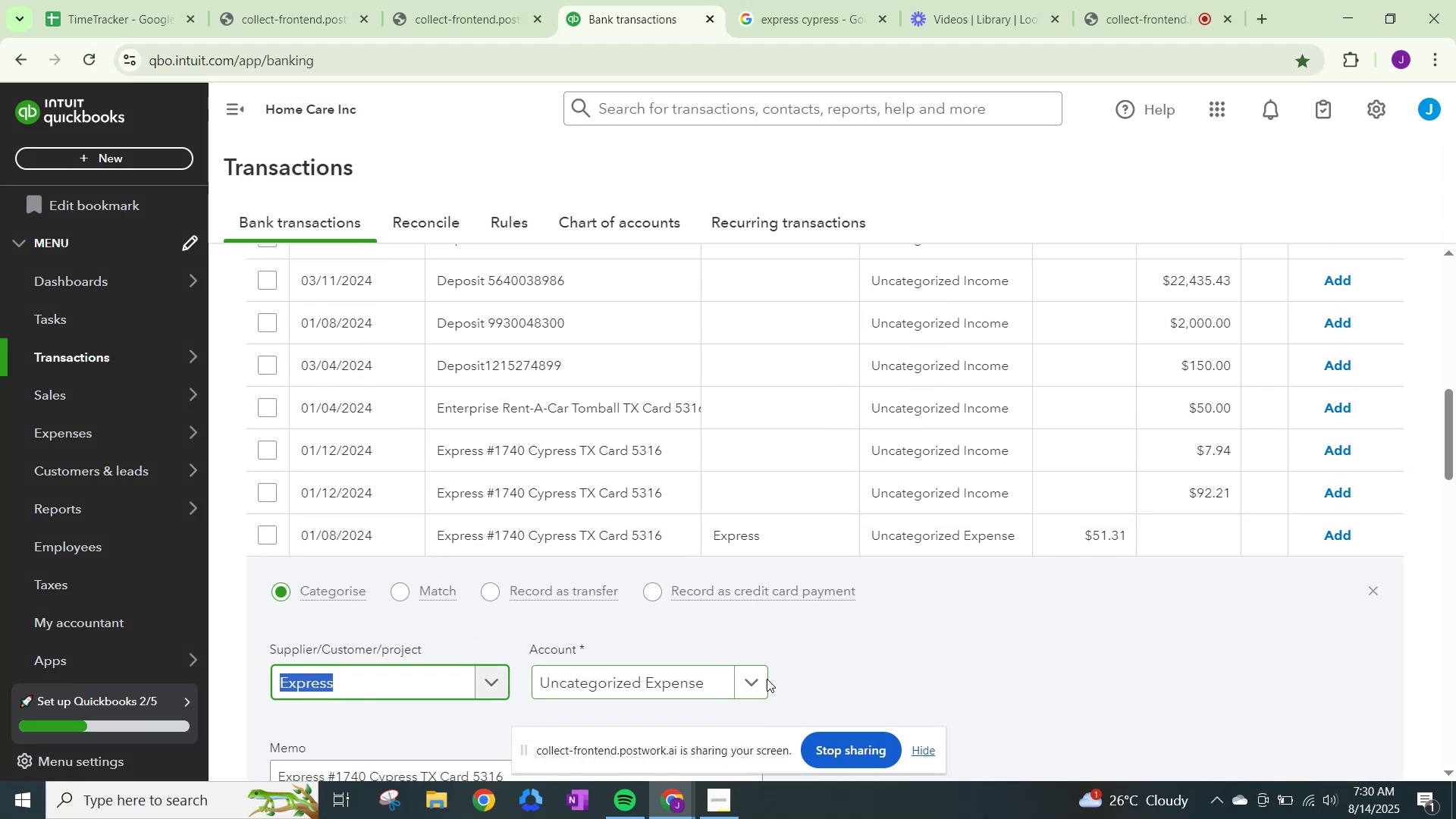 
left_click([704, 683])
 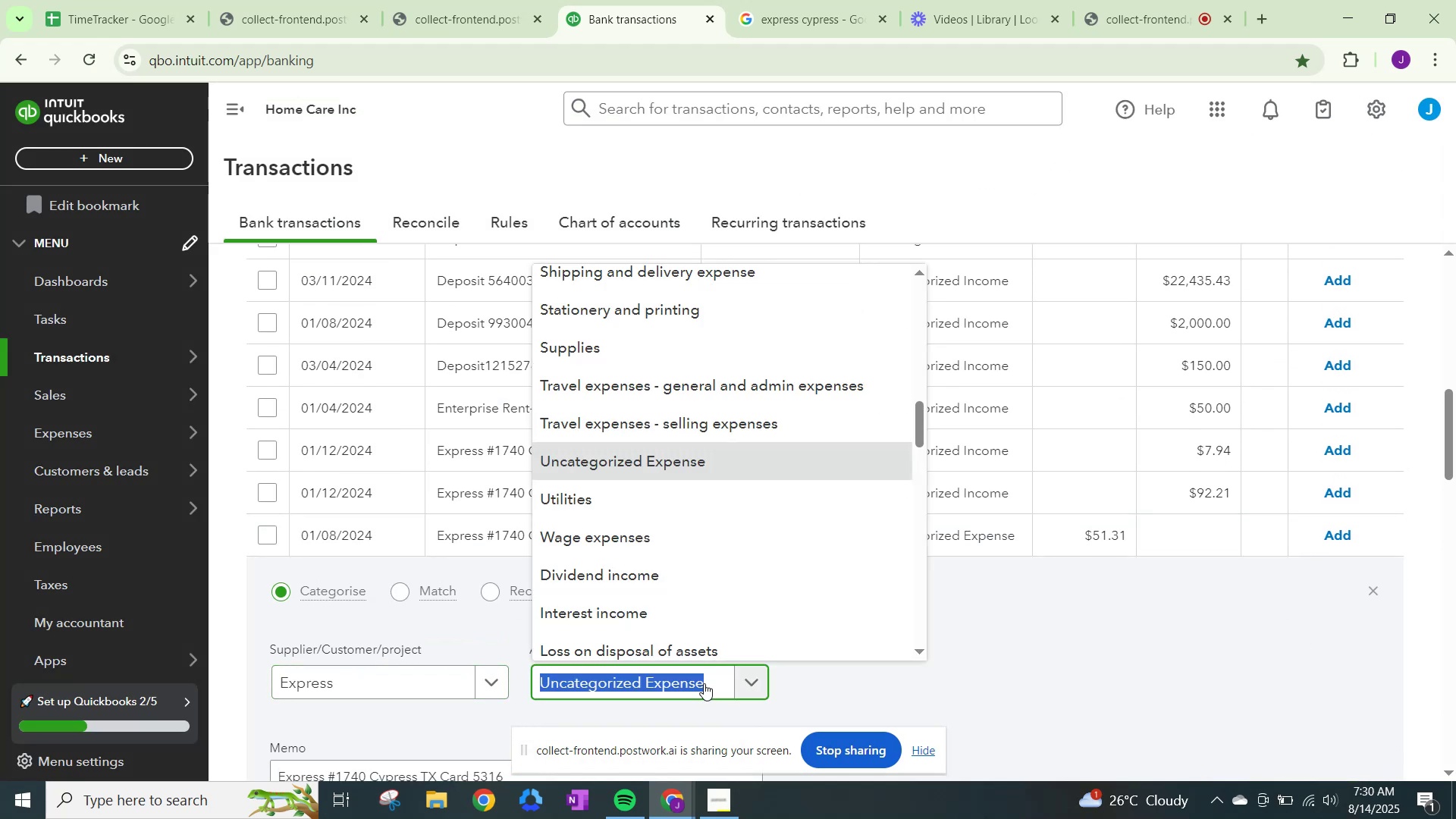 
type(other)
 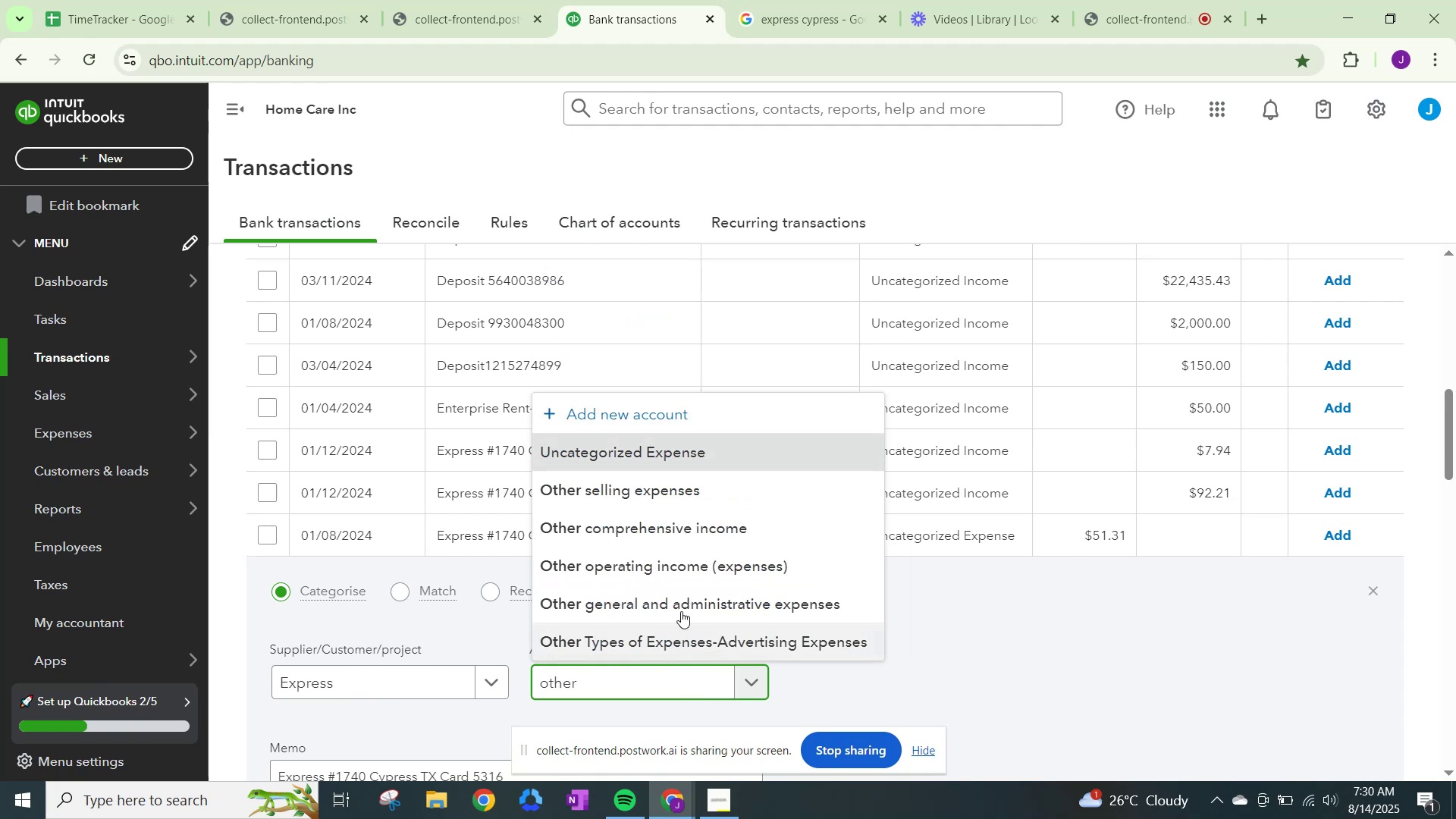 
left_click([687, 592])
 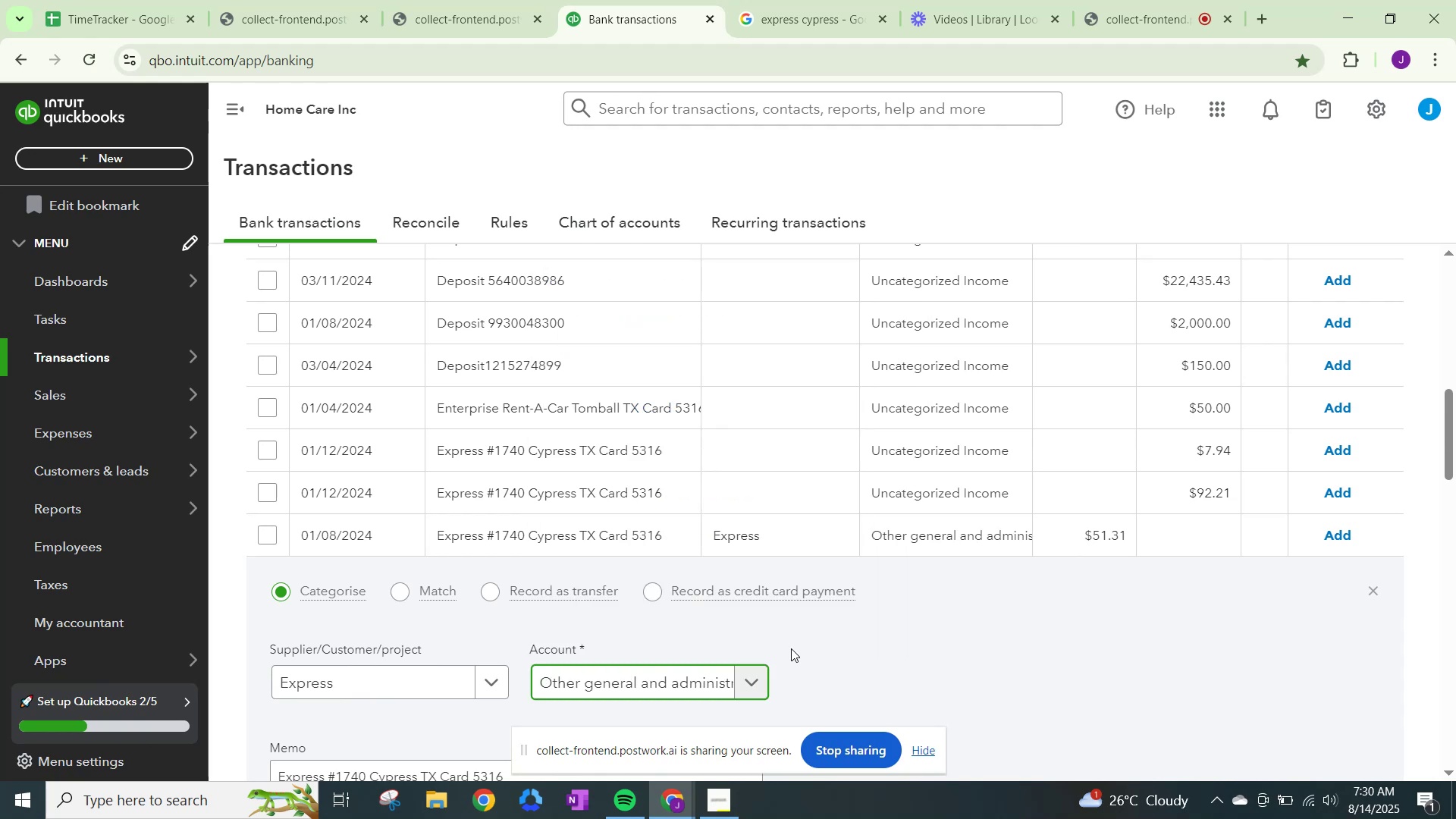 
scroll: coordinate [1091, 711], scroll_direction: down, amount: 1.0
 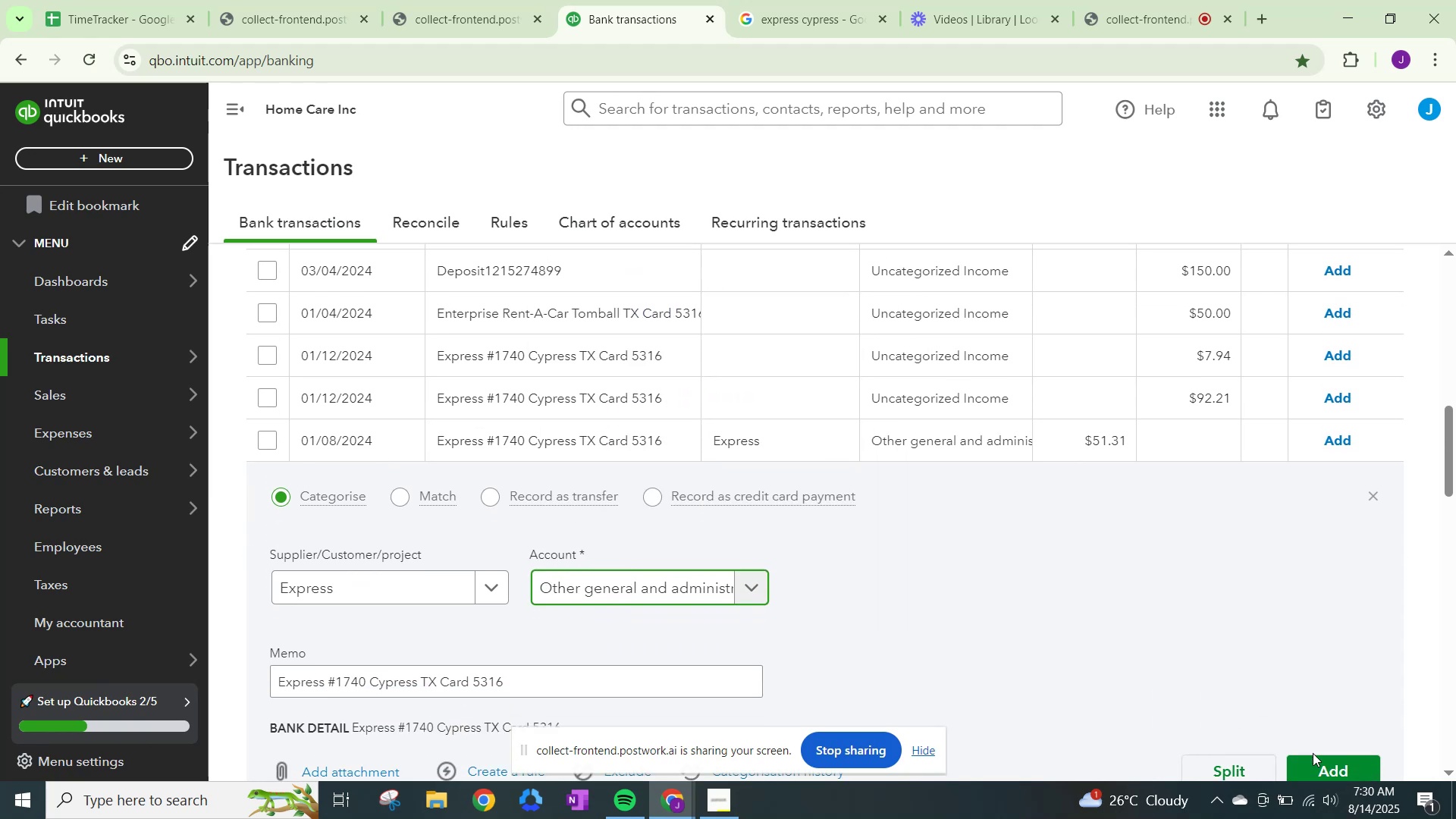 
left_click([1323, 758])
 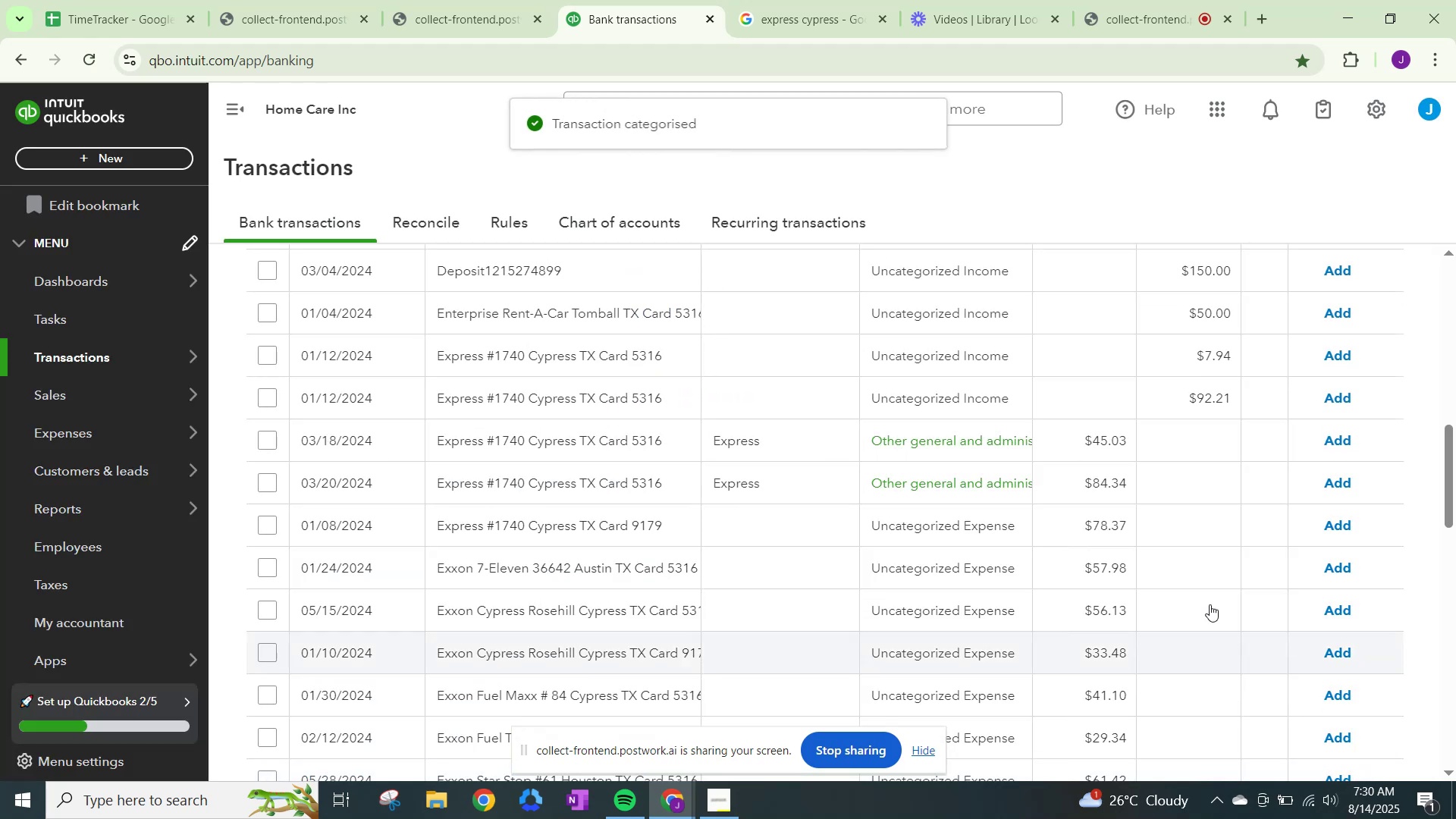 
left_click([1333, 435])
 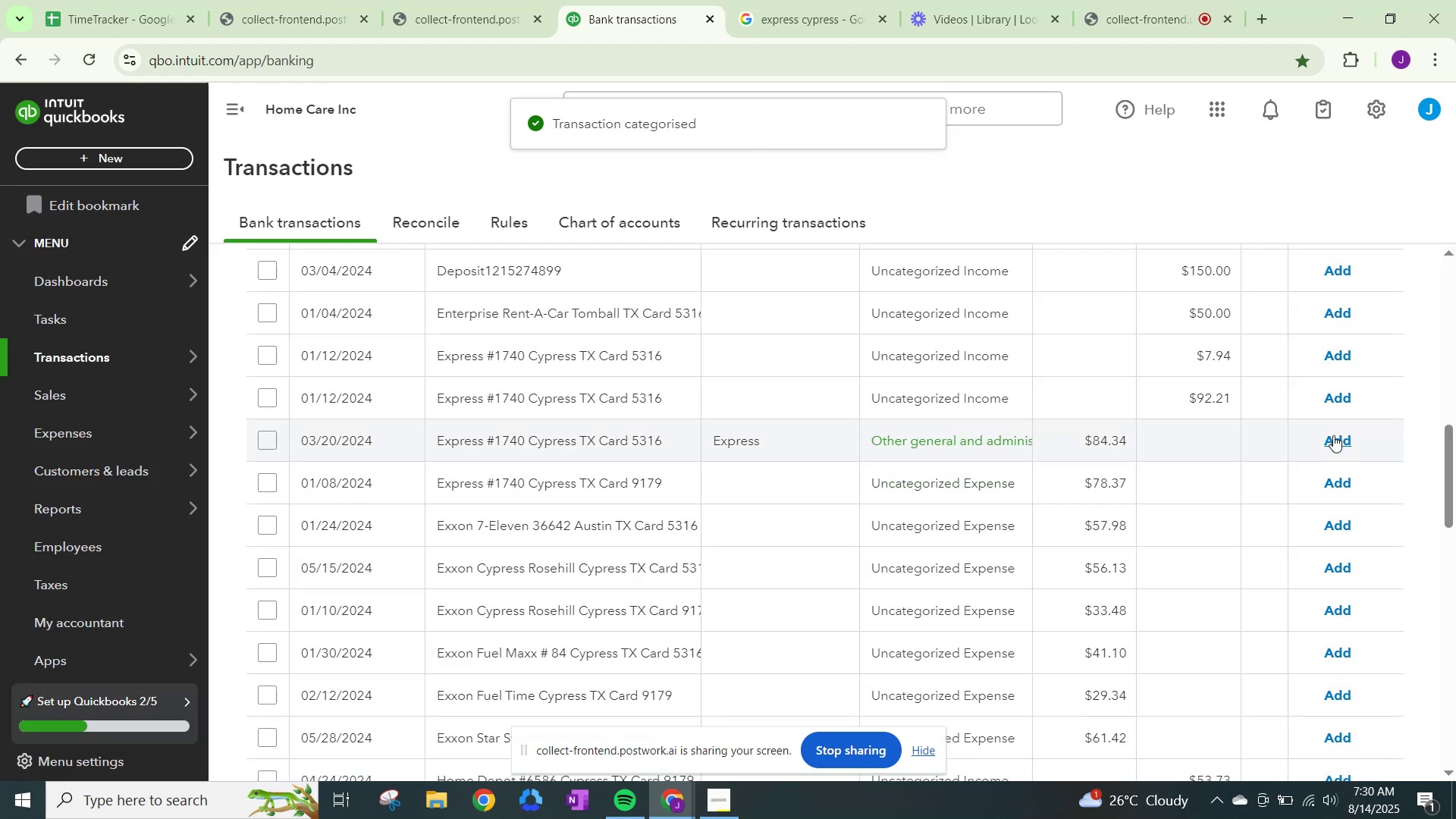 
left_click([1333, 435])
 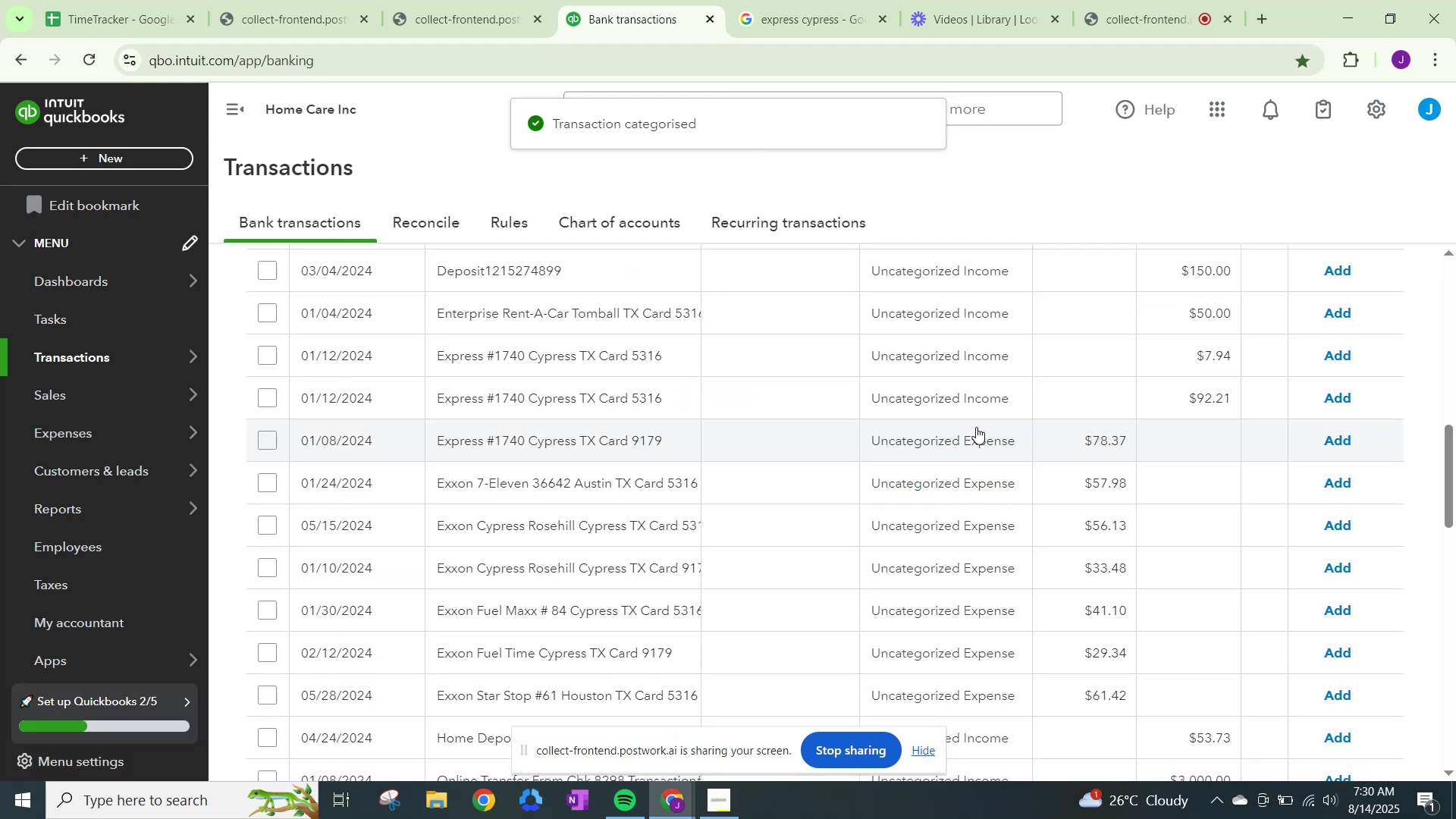 
left_click([955, 435])
 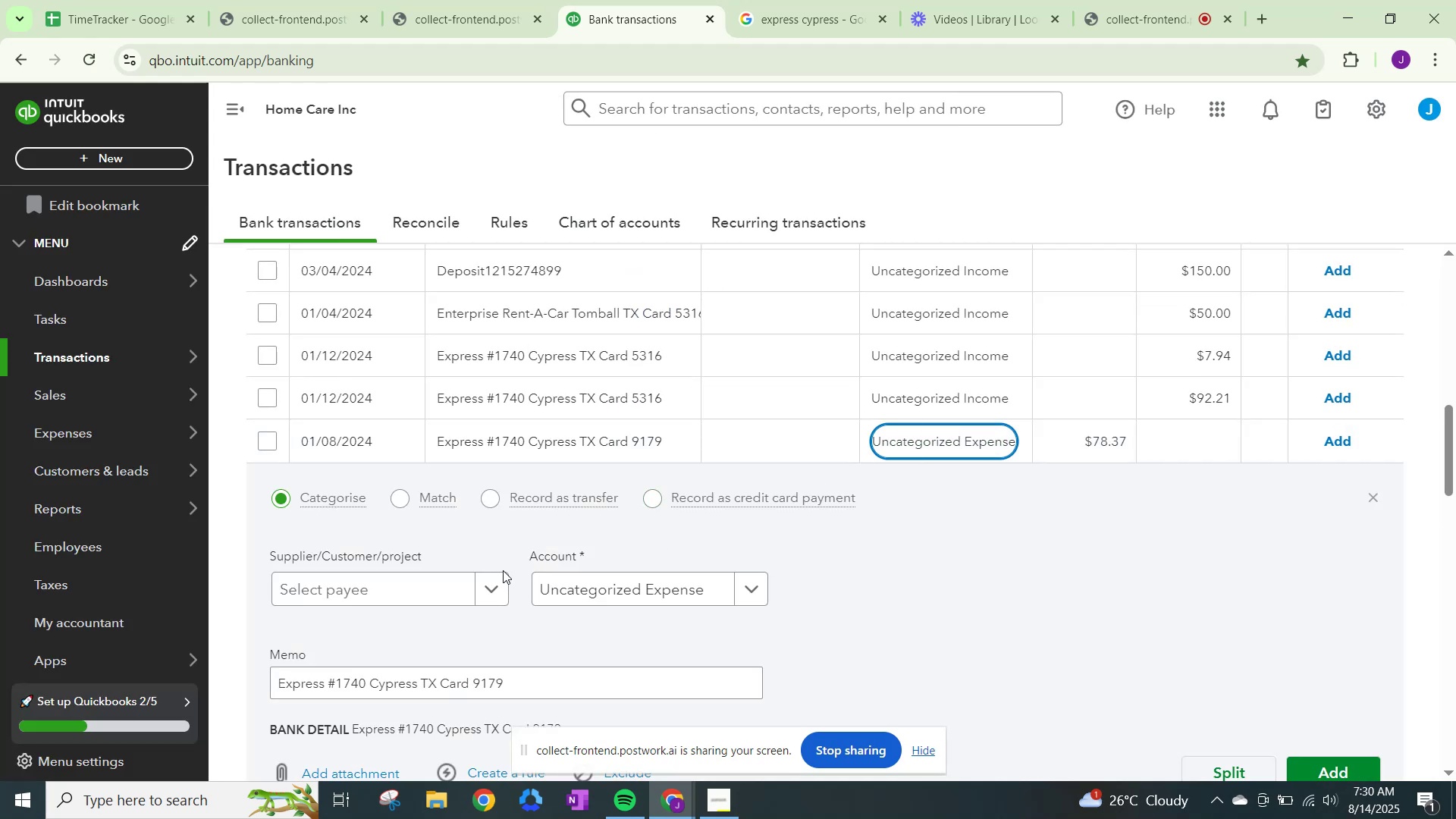 
left_click([486, 589])
 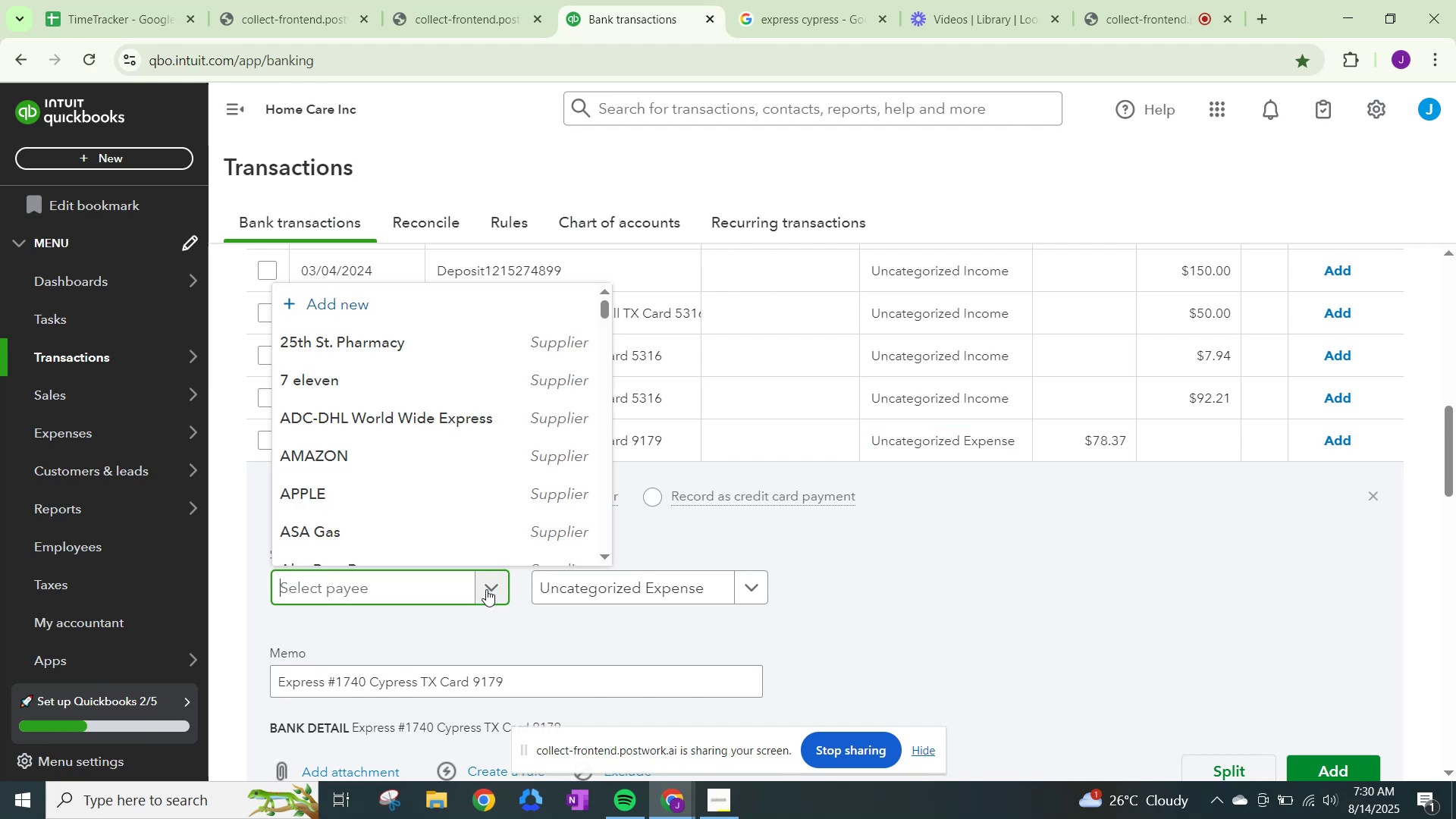 
type(expr)
 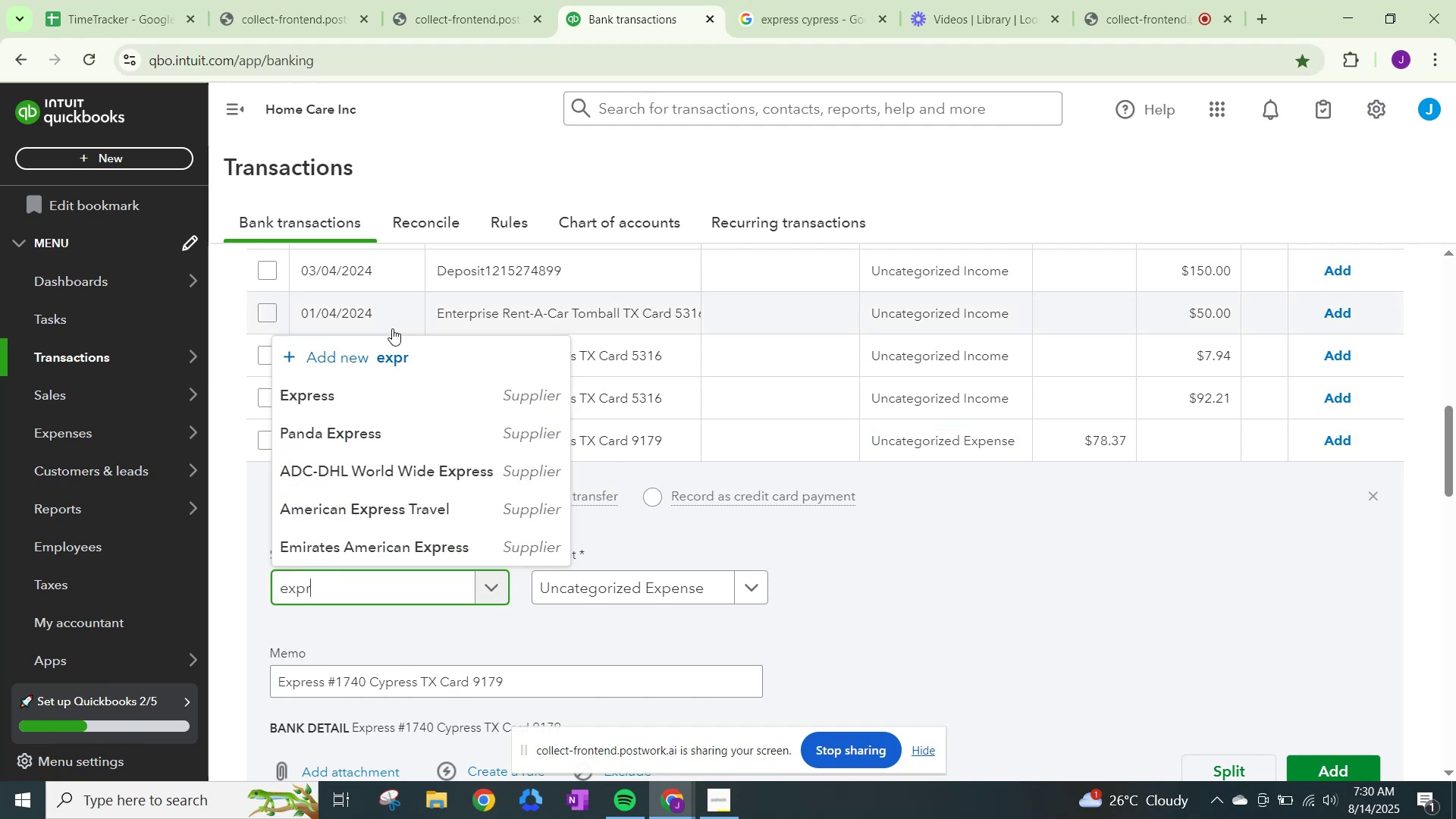 
left_click([370, 393])
 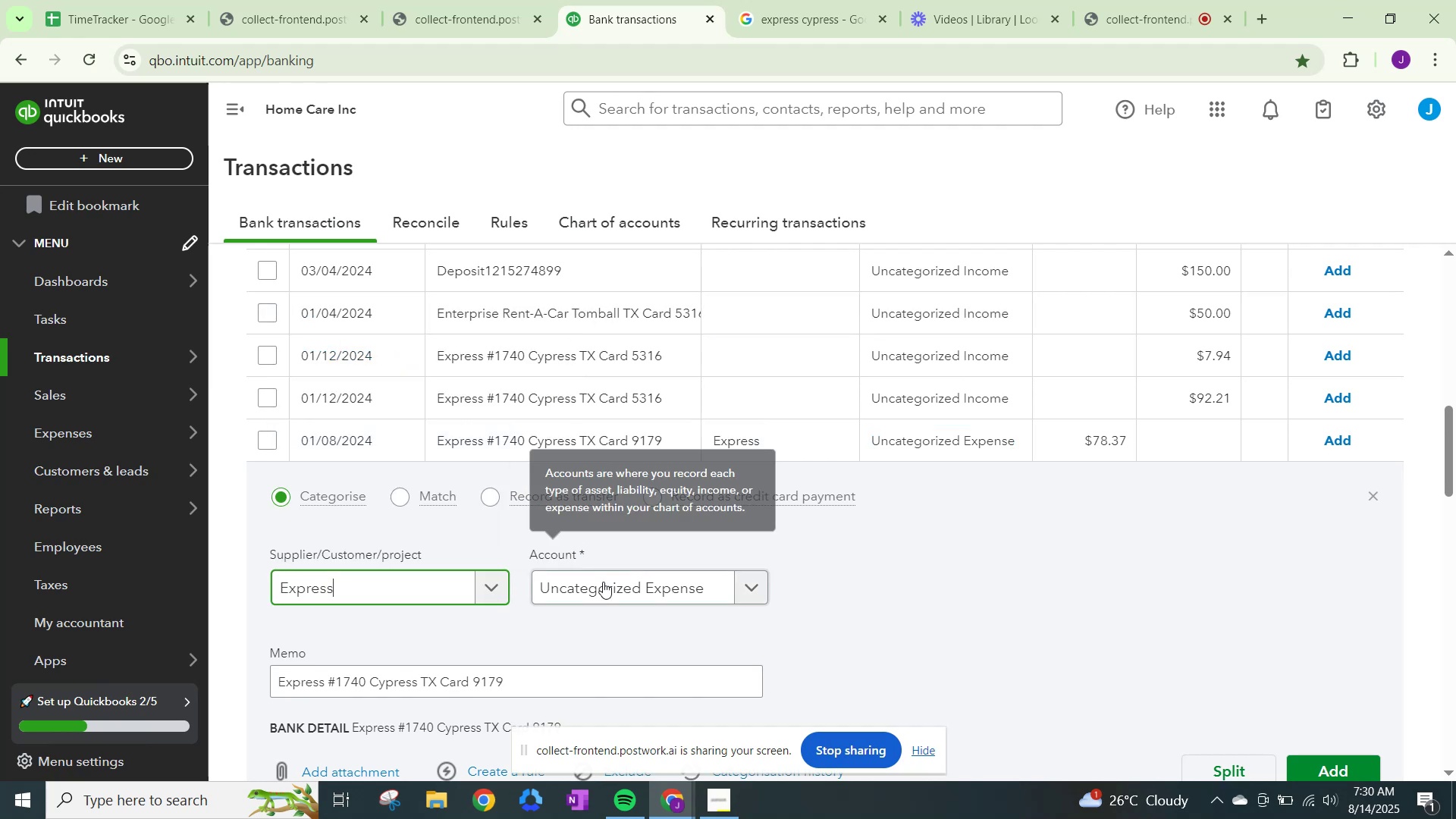 
left_click([606, 592])
 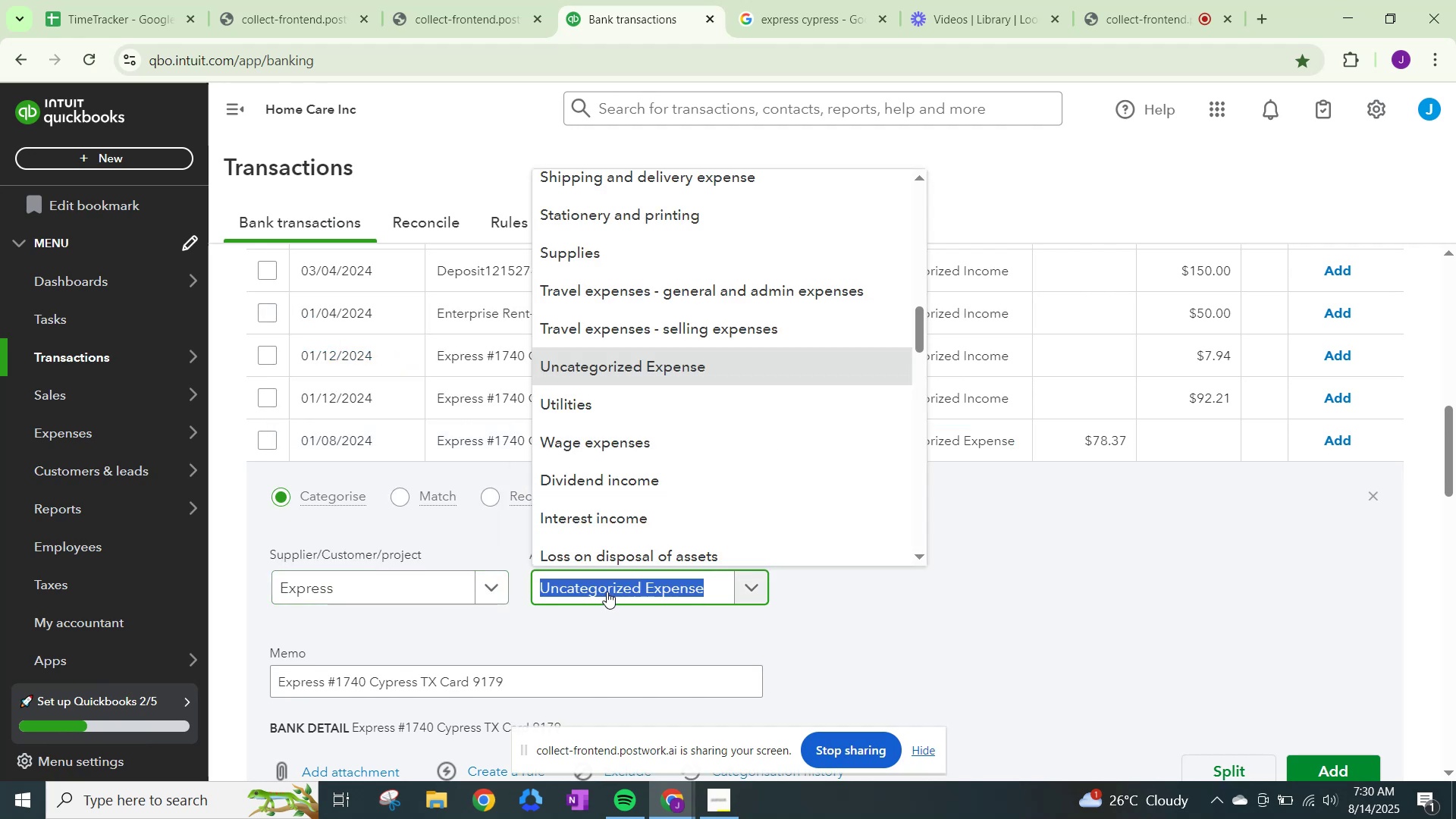 
type(other)
 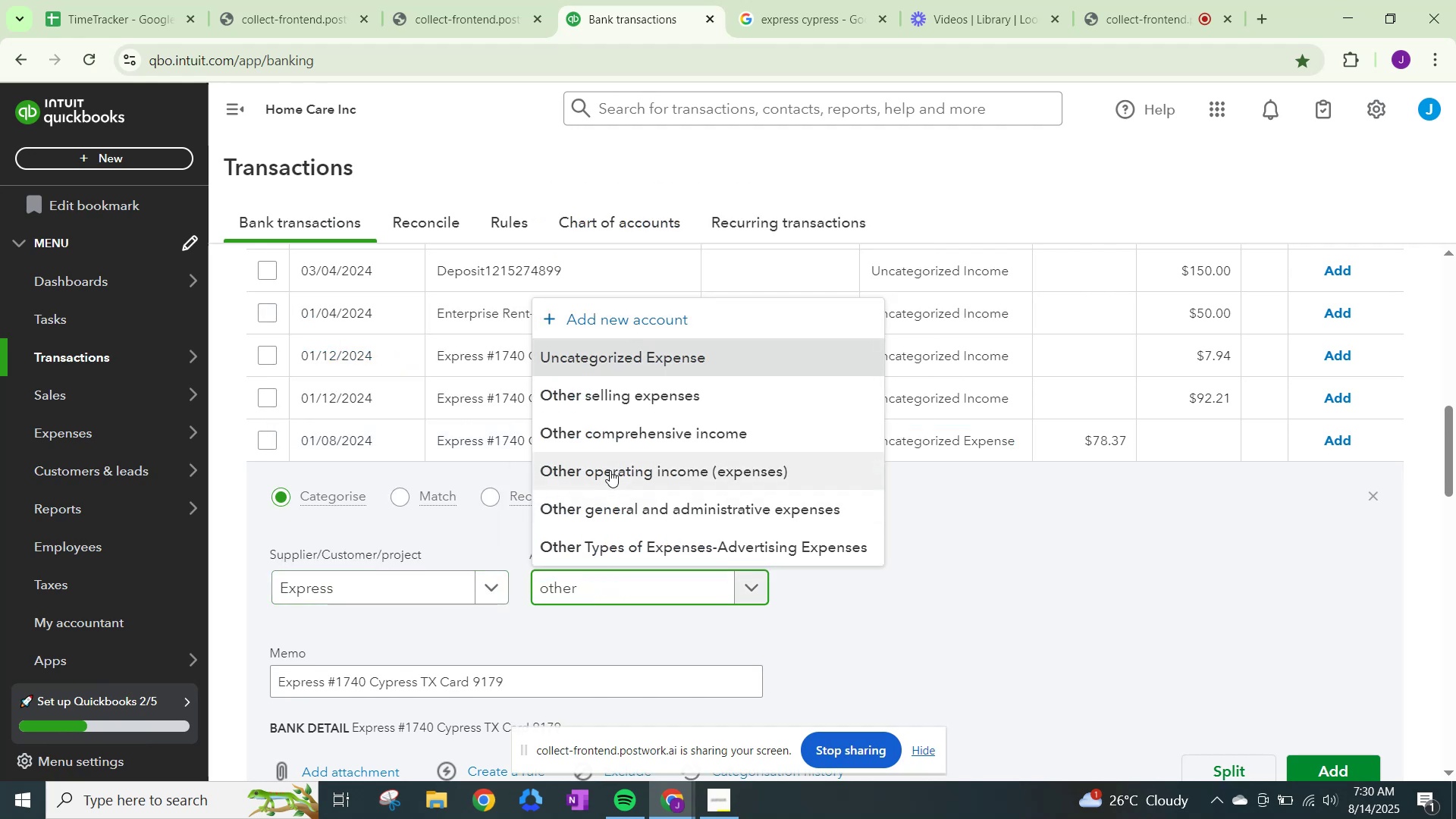 
left_click([631, 513])
 